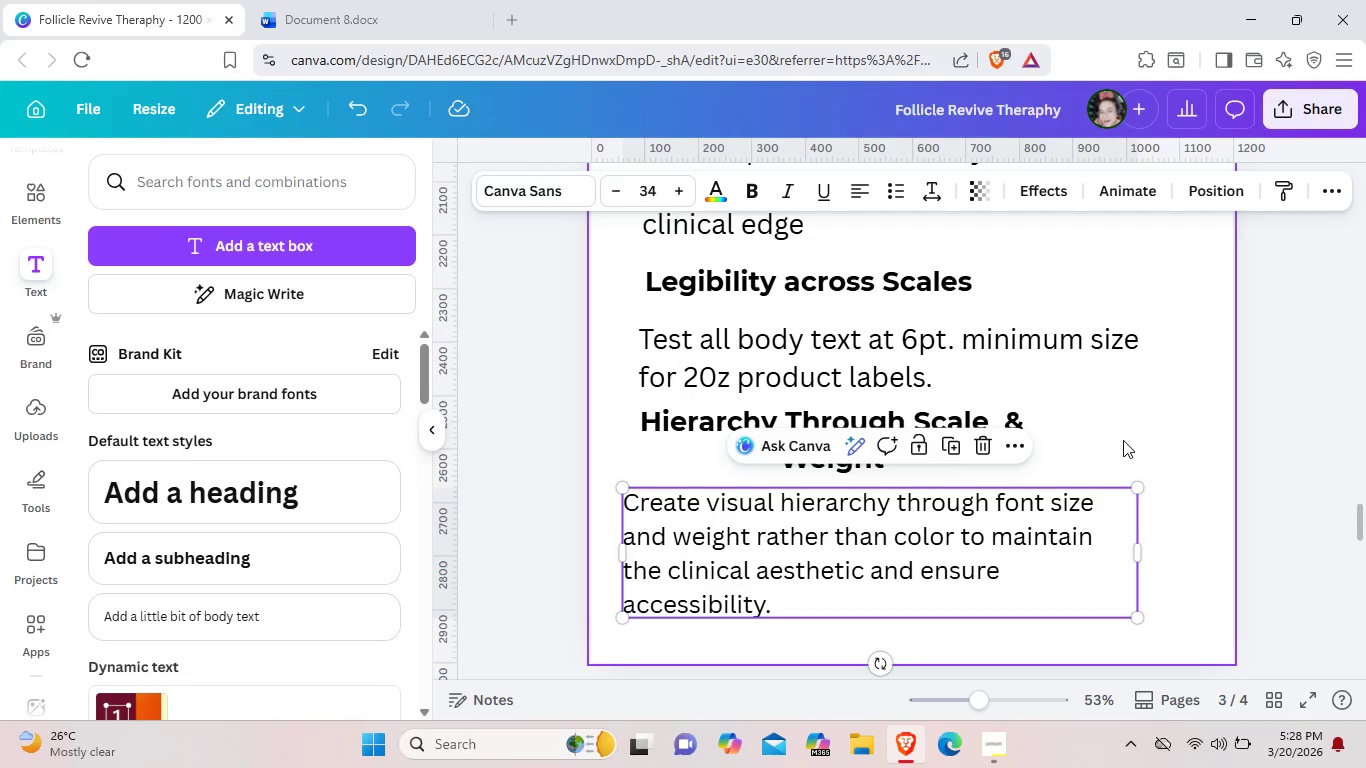 
left_click([1123, 440])
 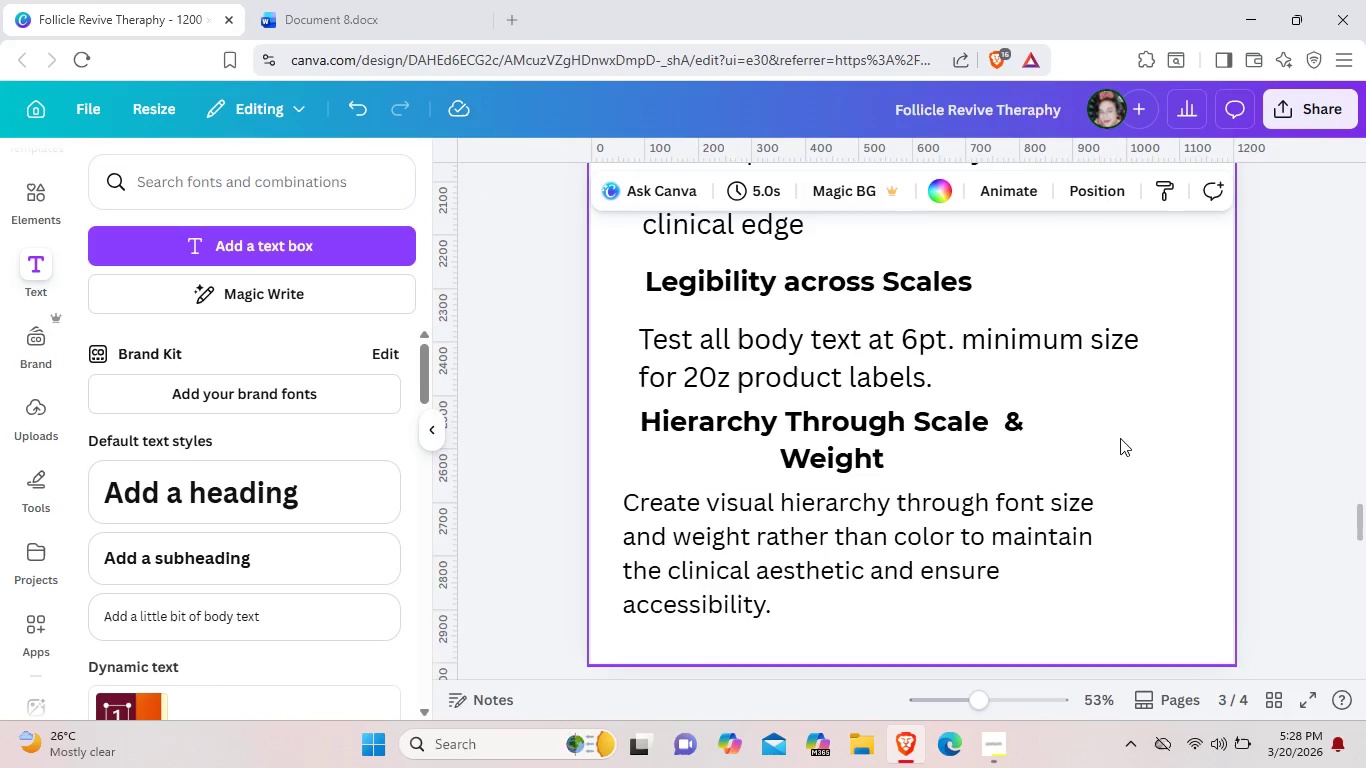 
left_click([1086, 434])
 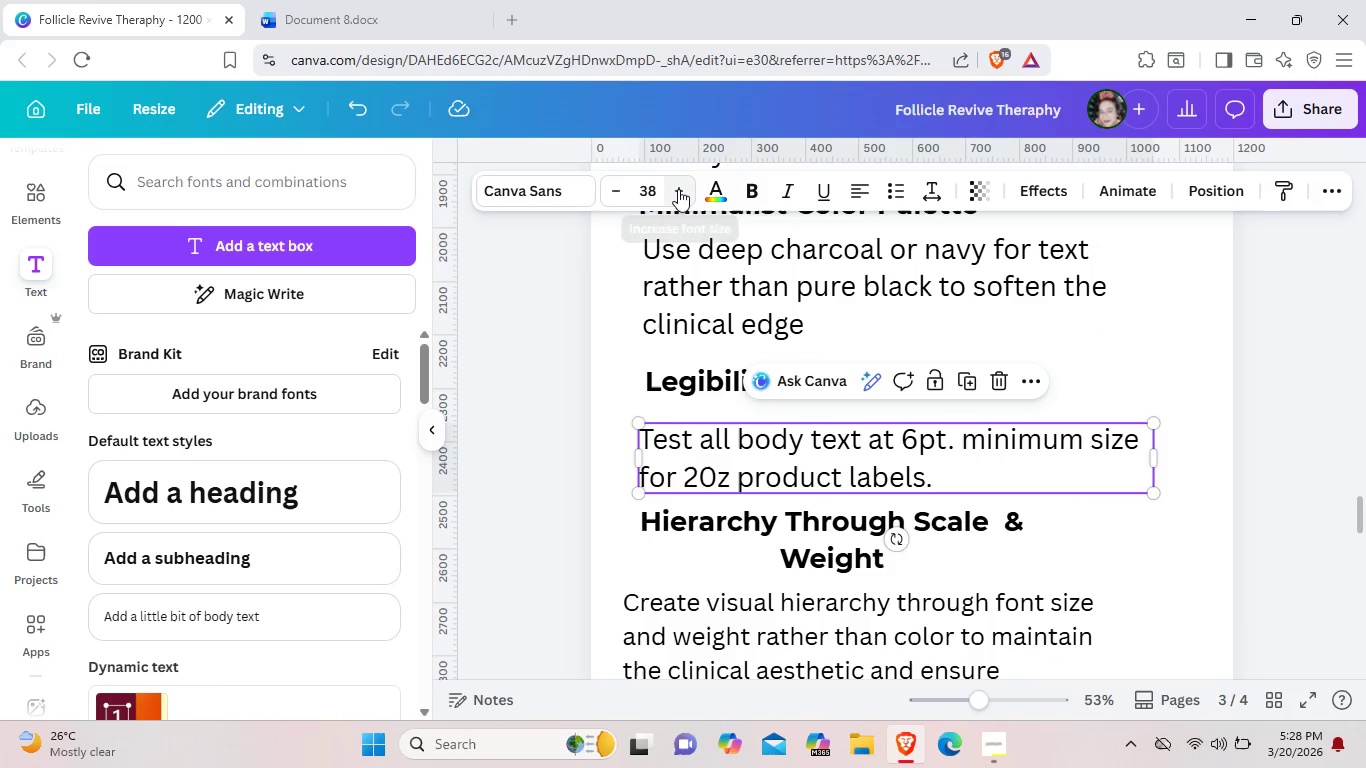 
scroll: coordinate [1120, 438], scroll_direction: up, amount: 1.0
 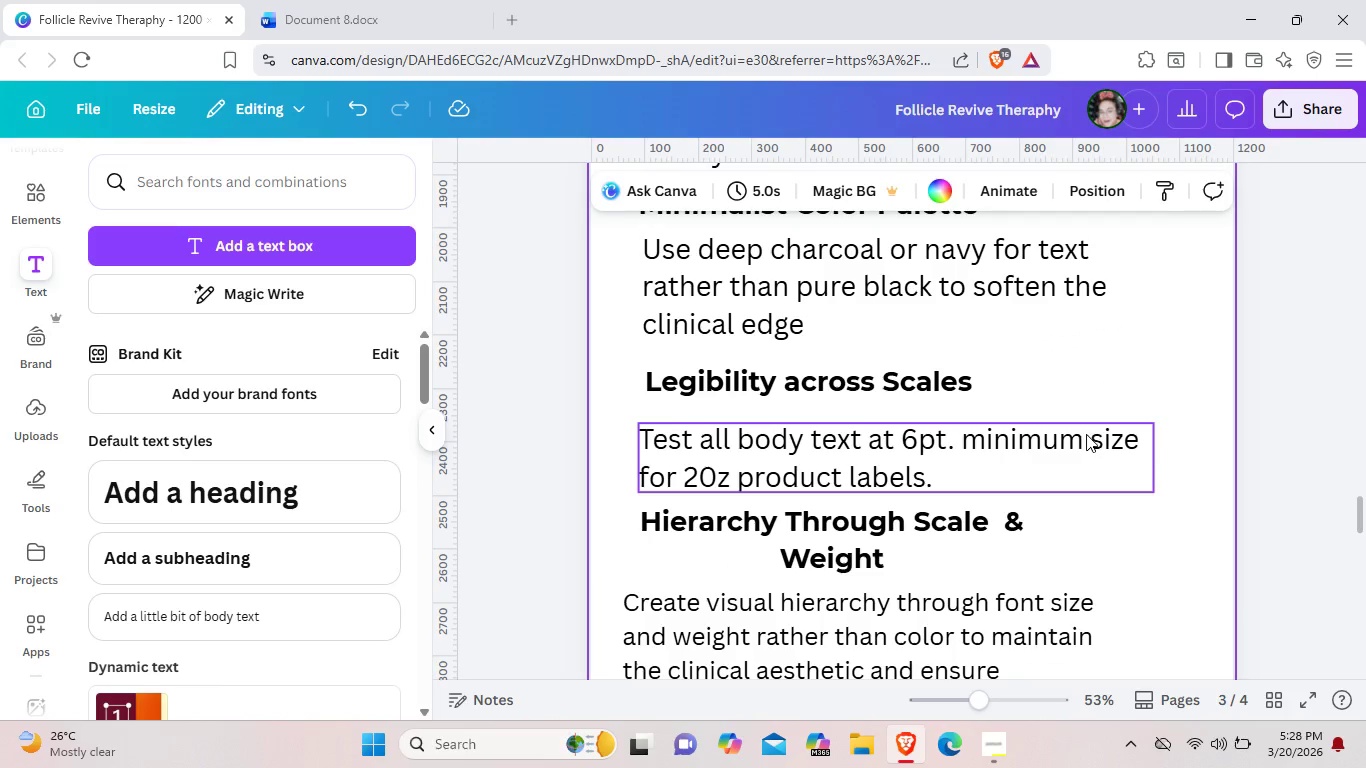 
double_click([678, 189])
 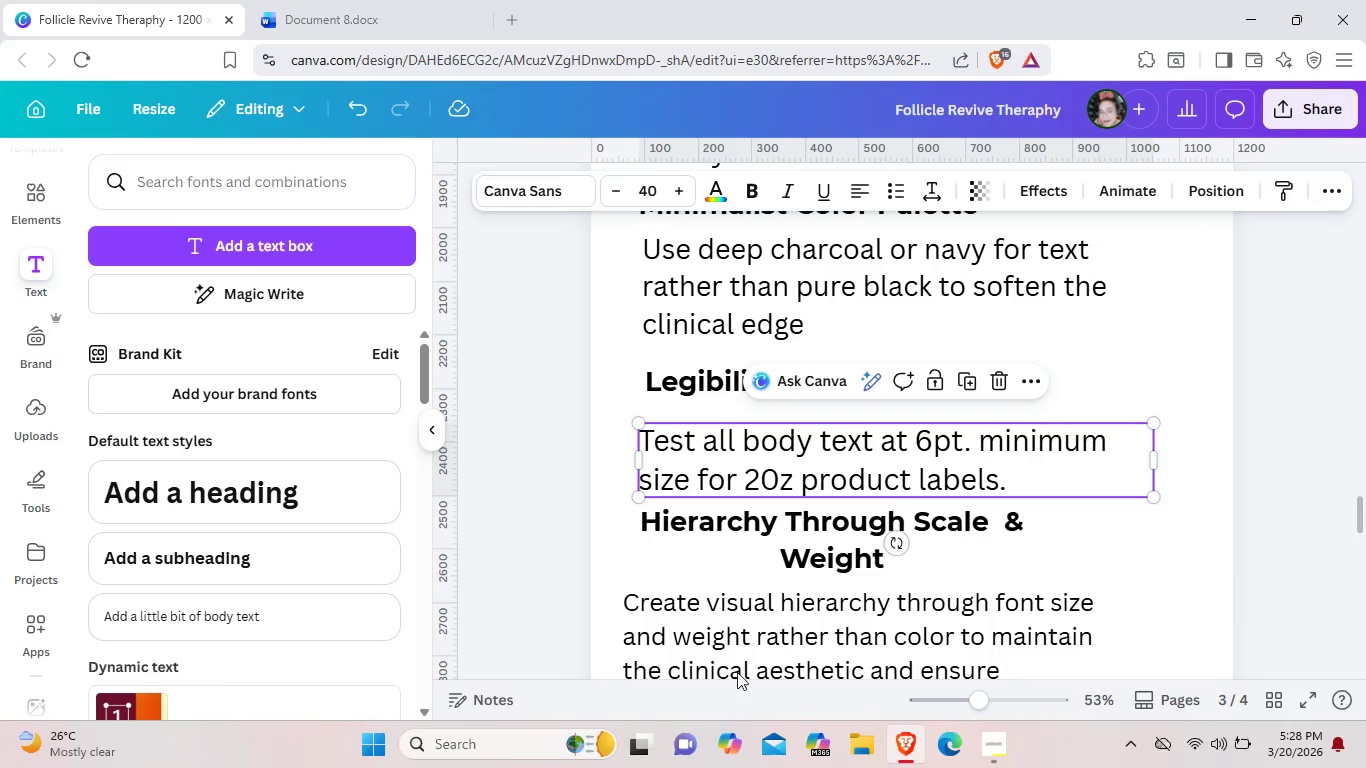 
left_click([740, 656])
 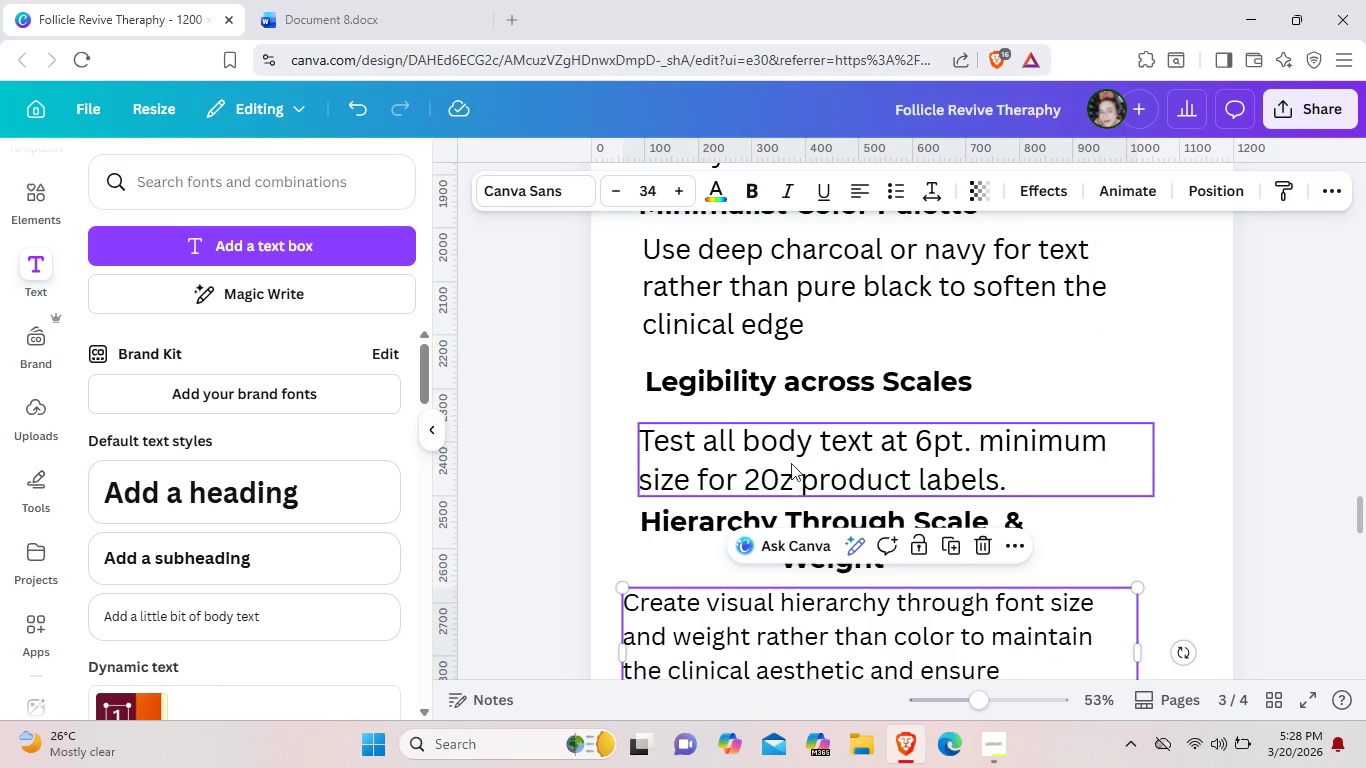 
left_click([791, 459])
 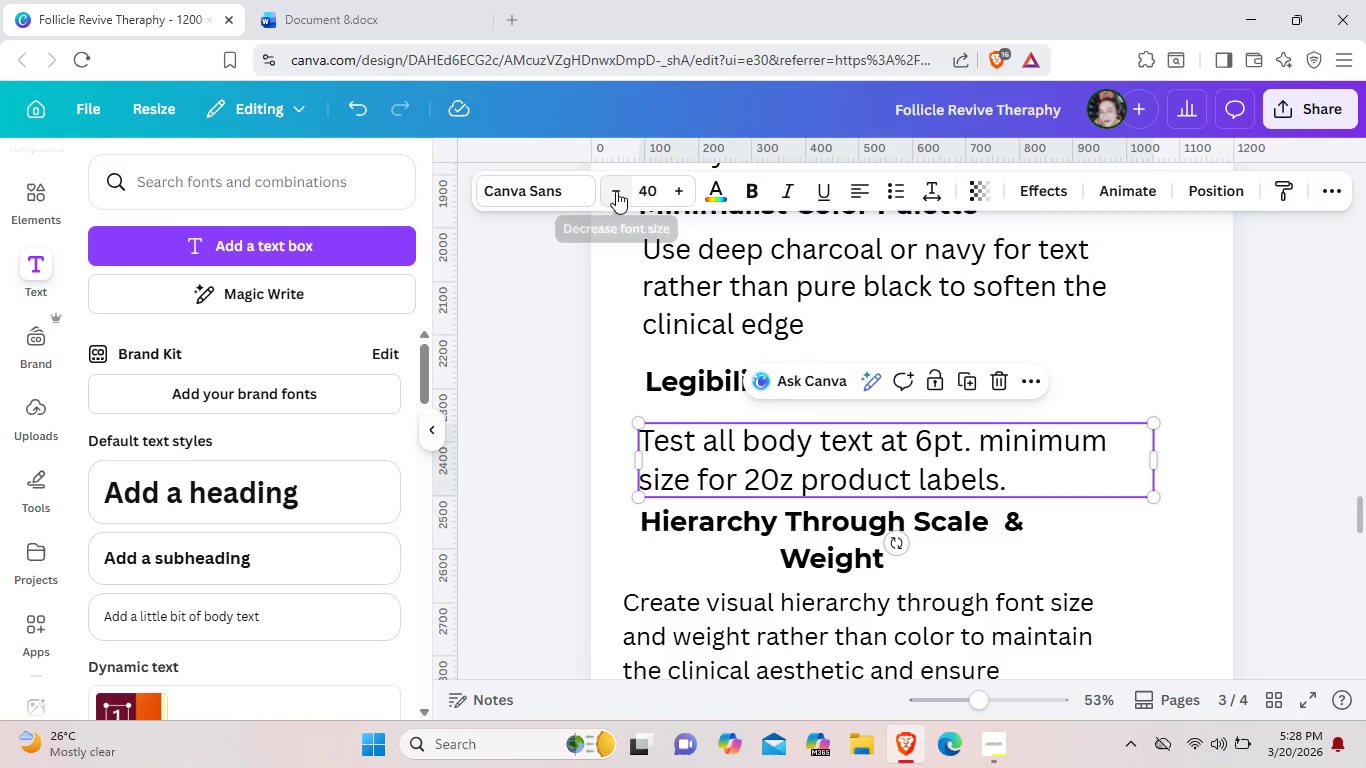 
double_click([616, 191])
 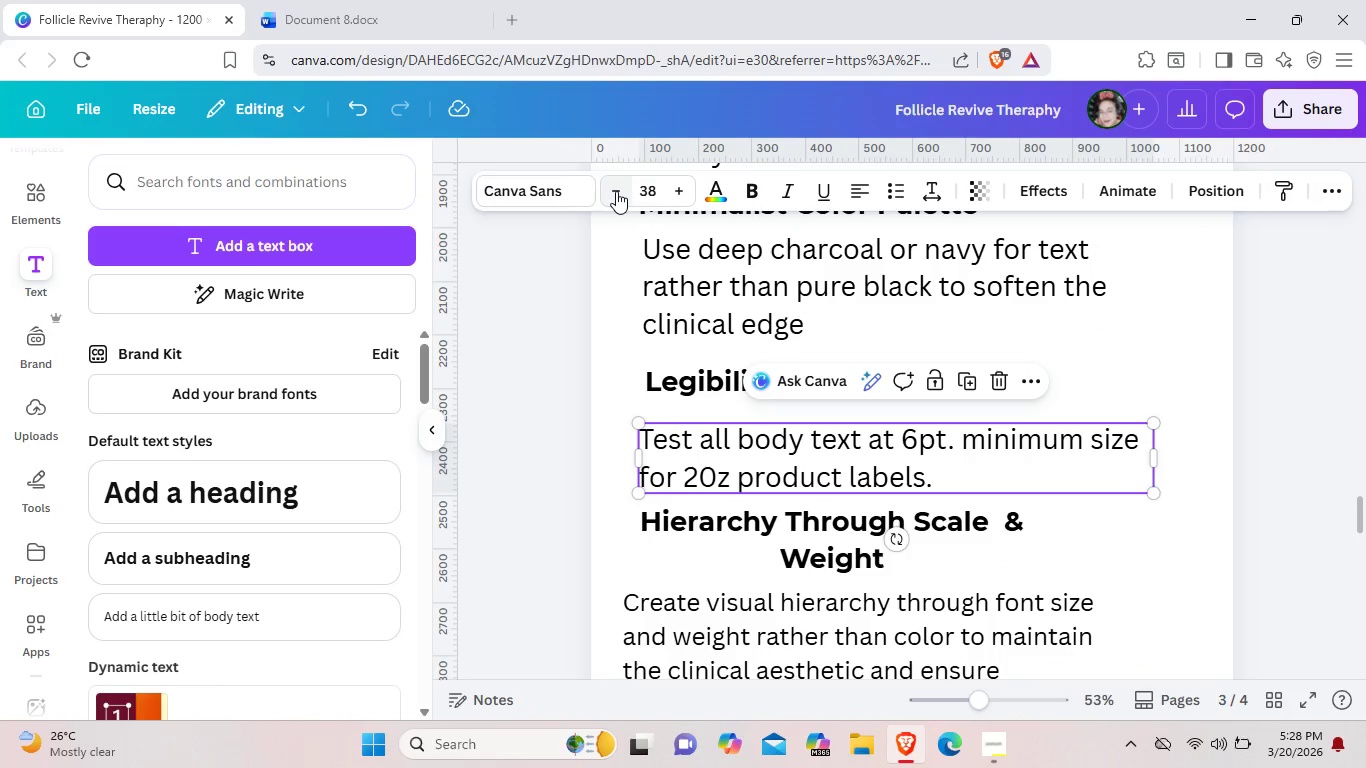 
left_click([616, 191])
 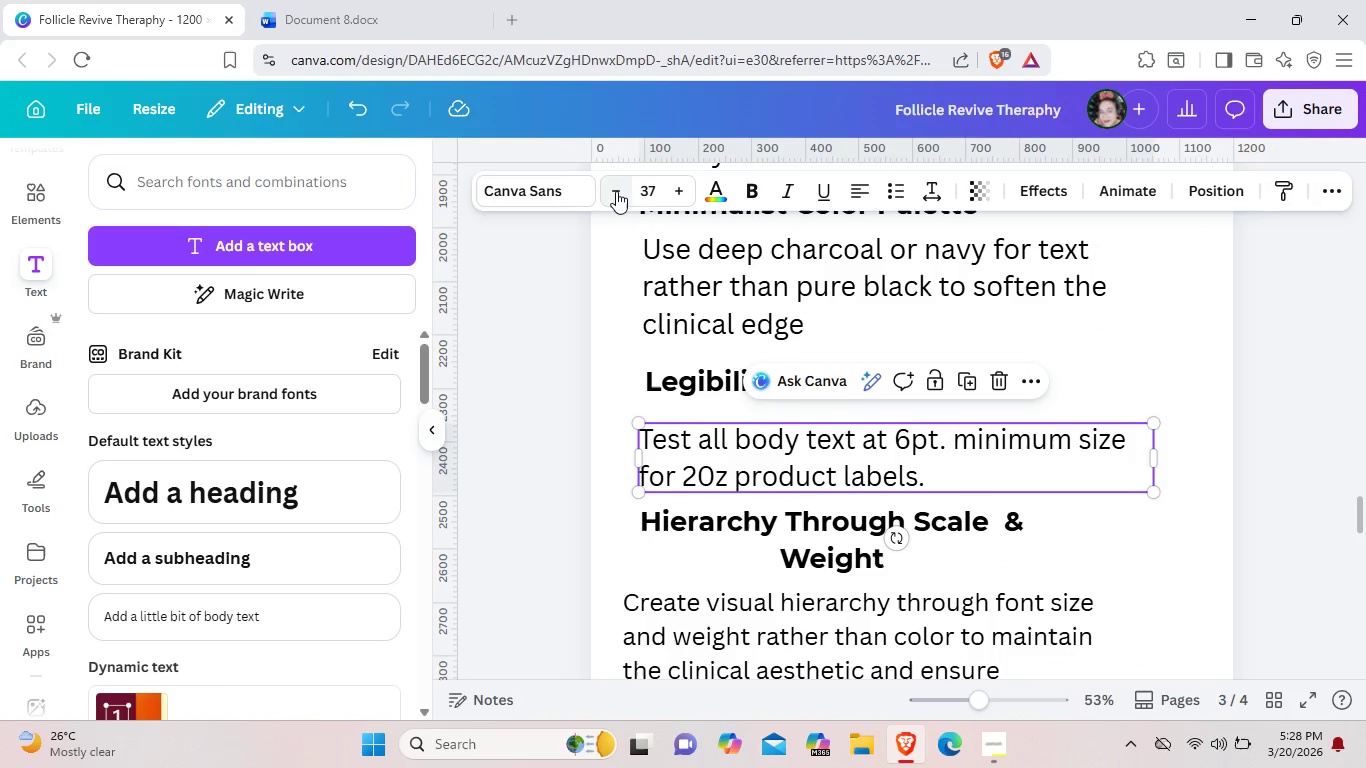 
left_click([616, 191])
 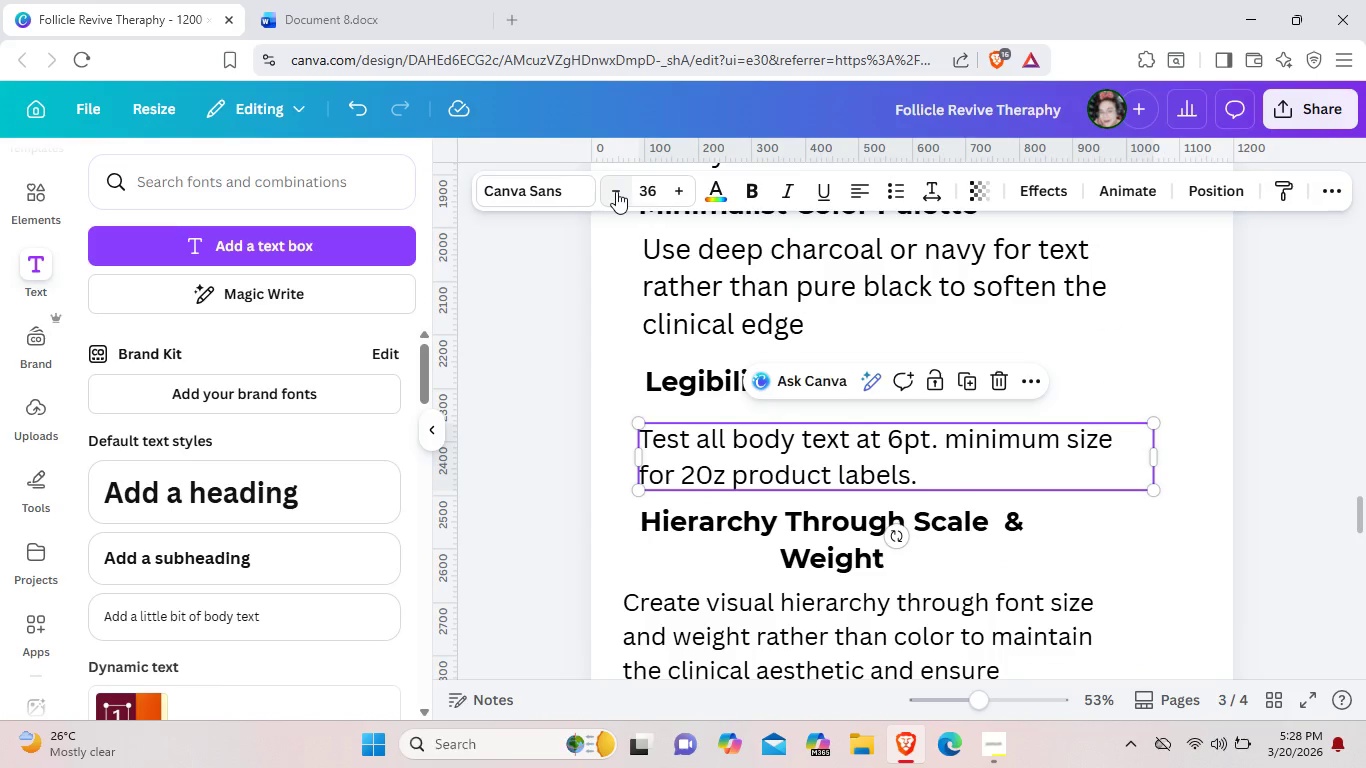 
left_click([616, 191])
 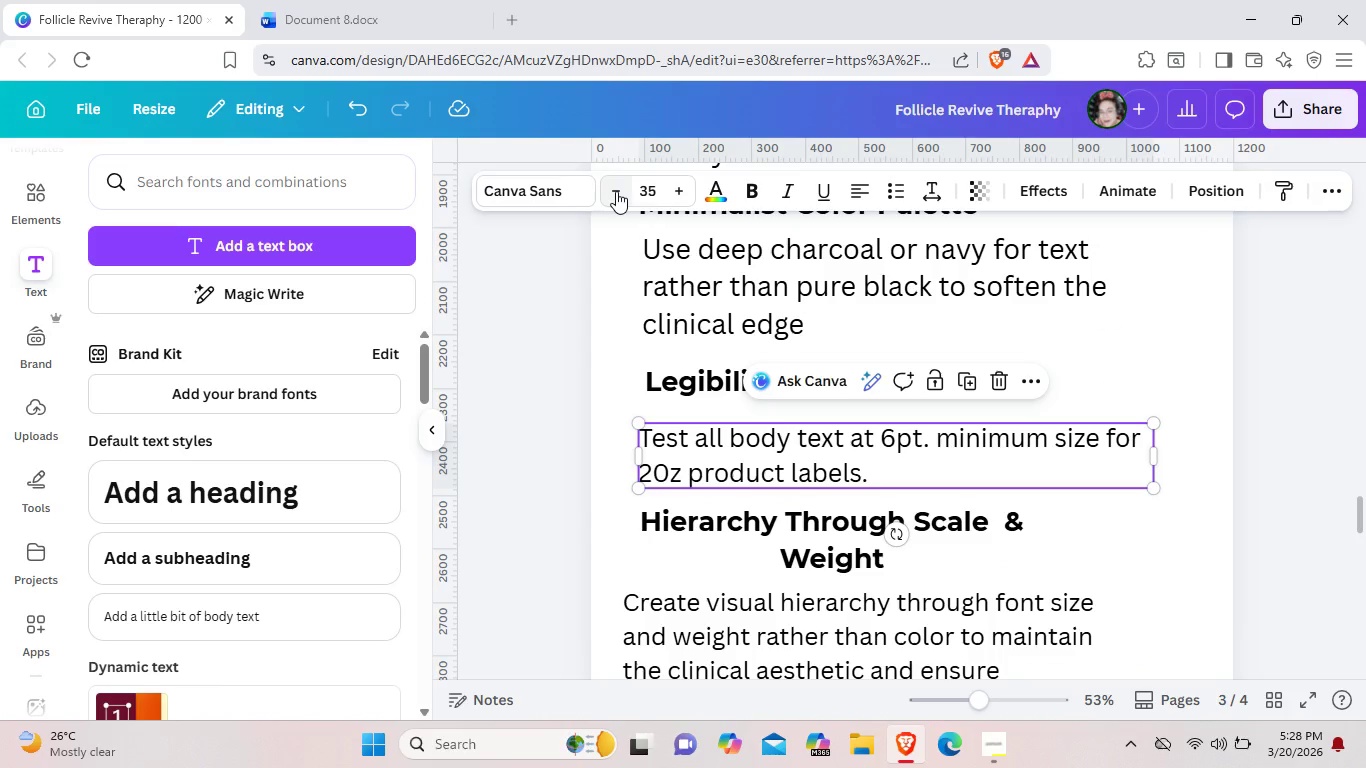 
left_click([616, 191])
 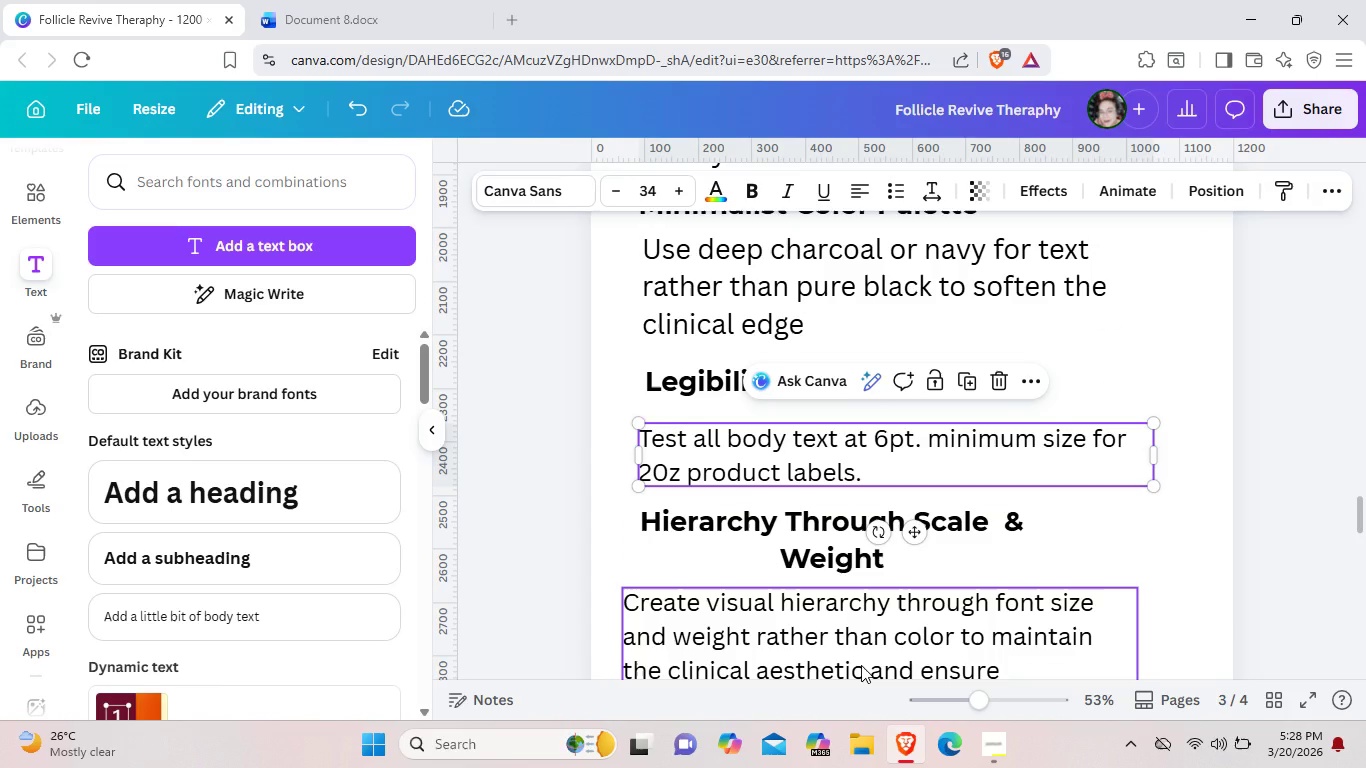 
left_click_drag(start_coordinate=[861, 665], to_coordinate=[860, 659])
 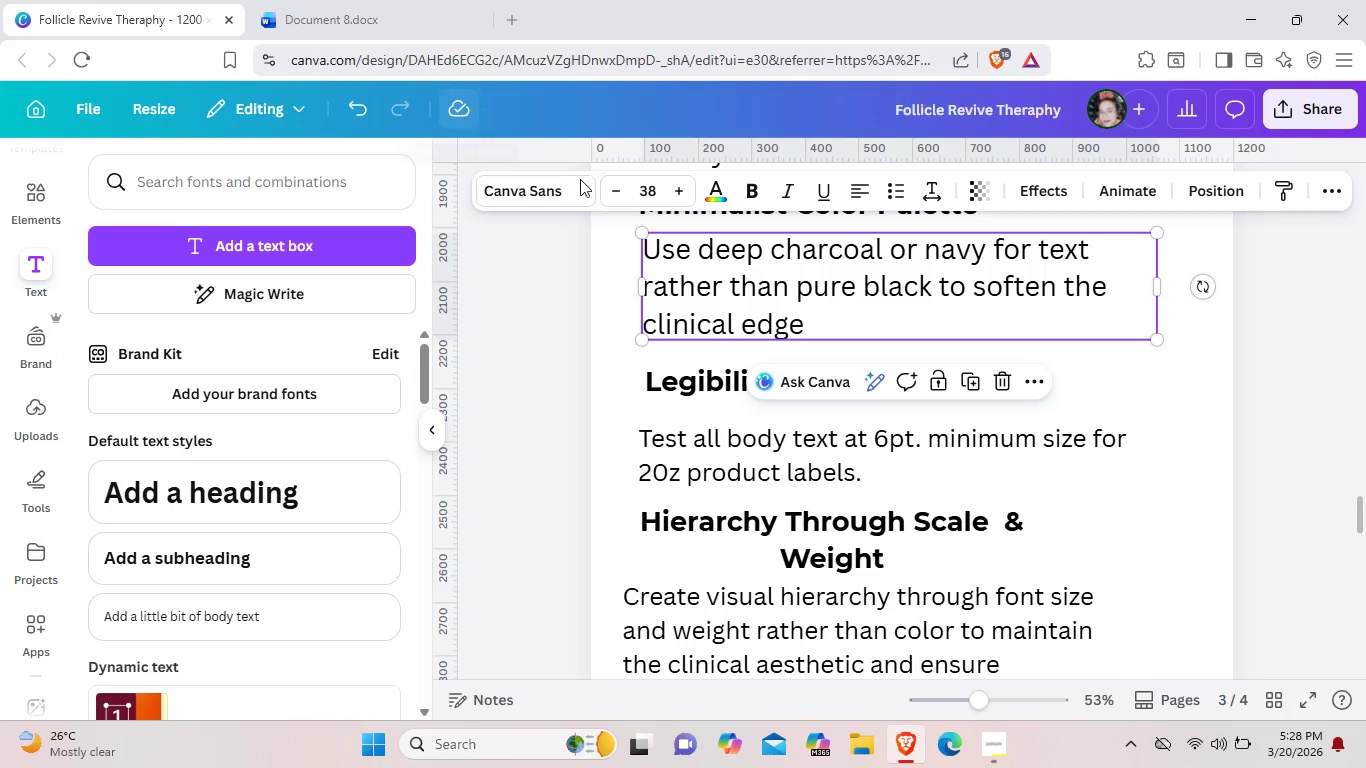 
double_click([615, 191])
 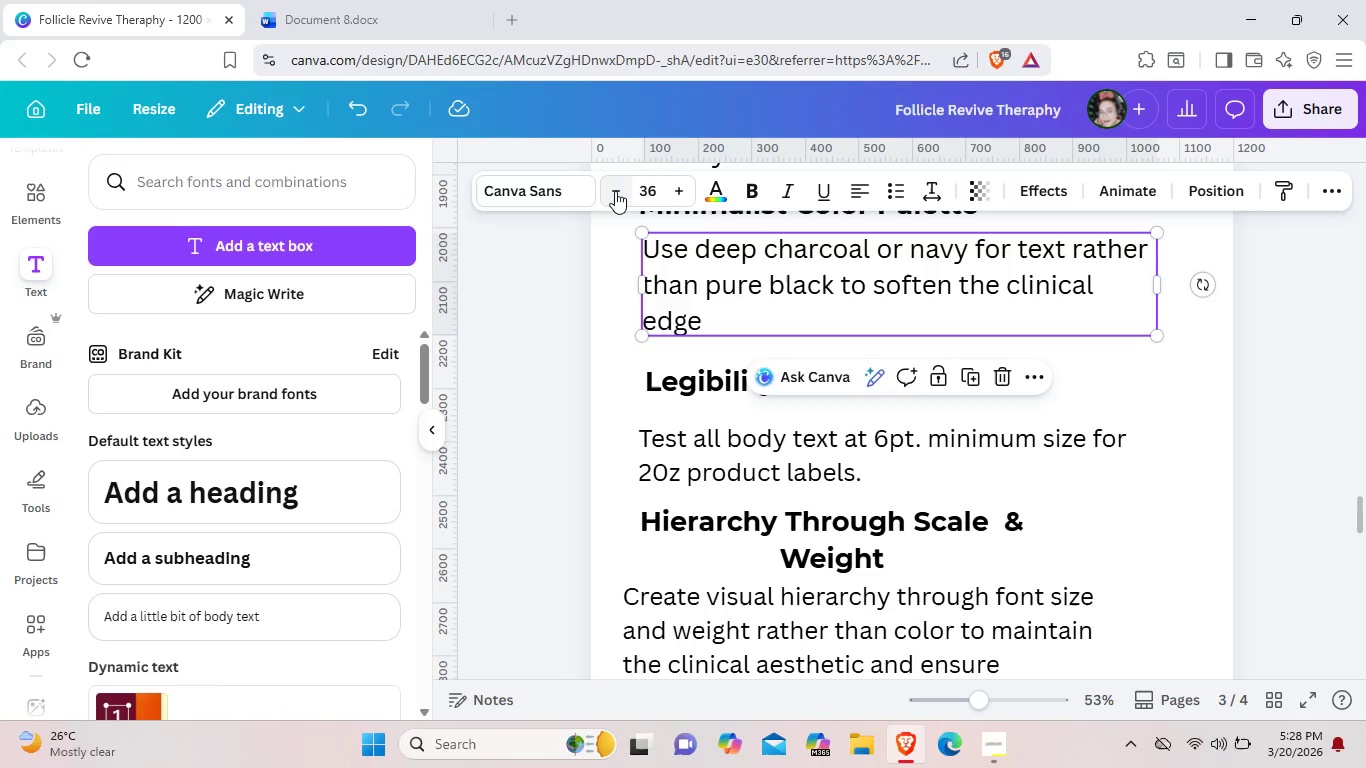 
left_click([615, 191])
 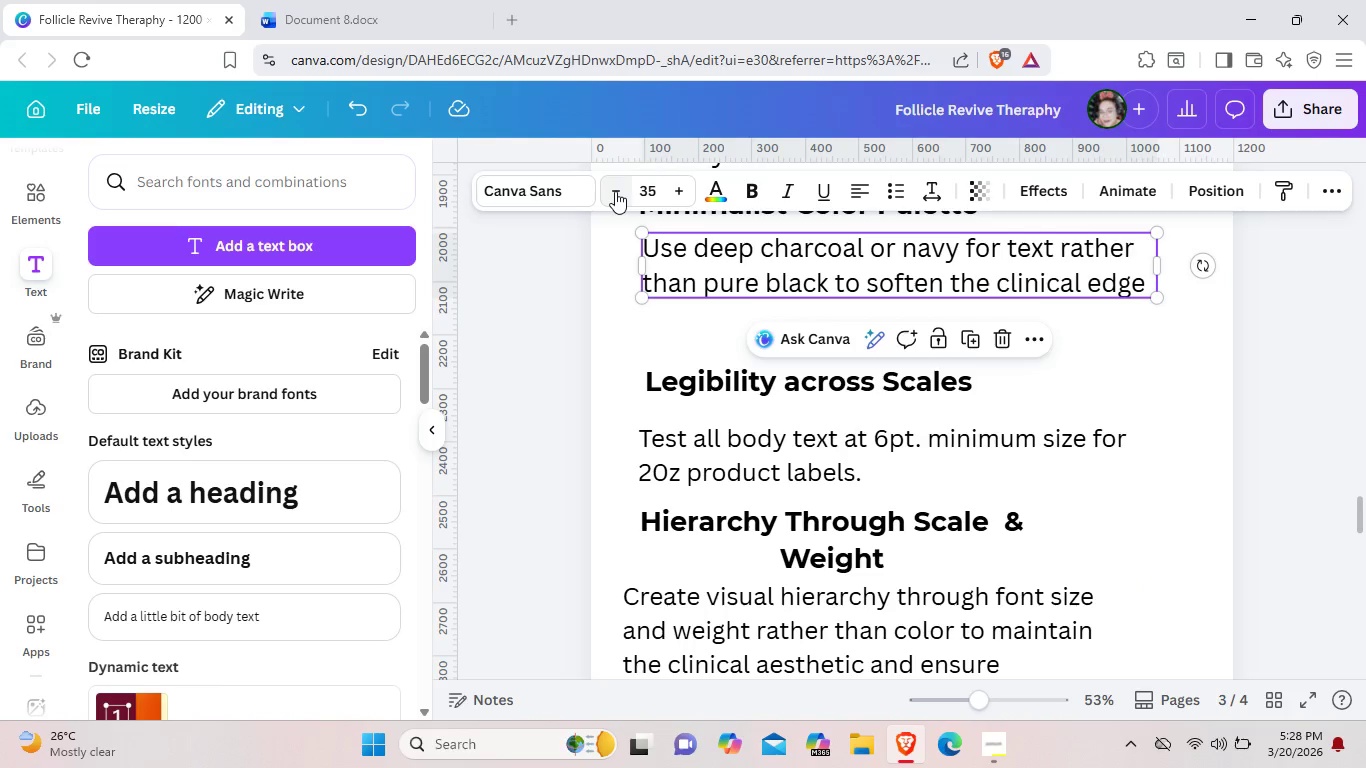 
left_click([615, 191])
 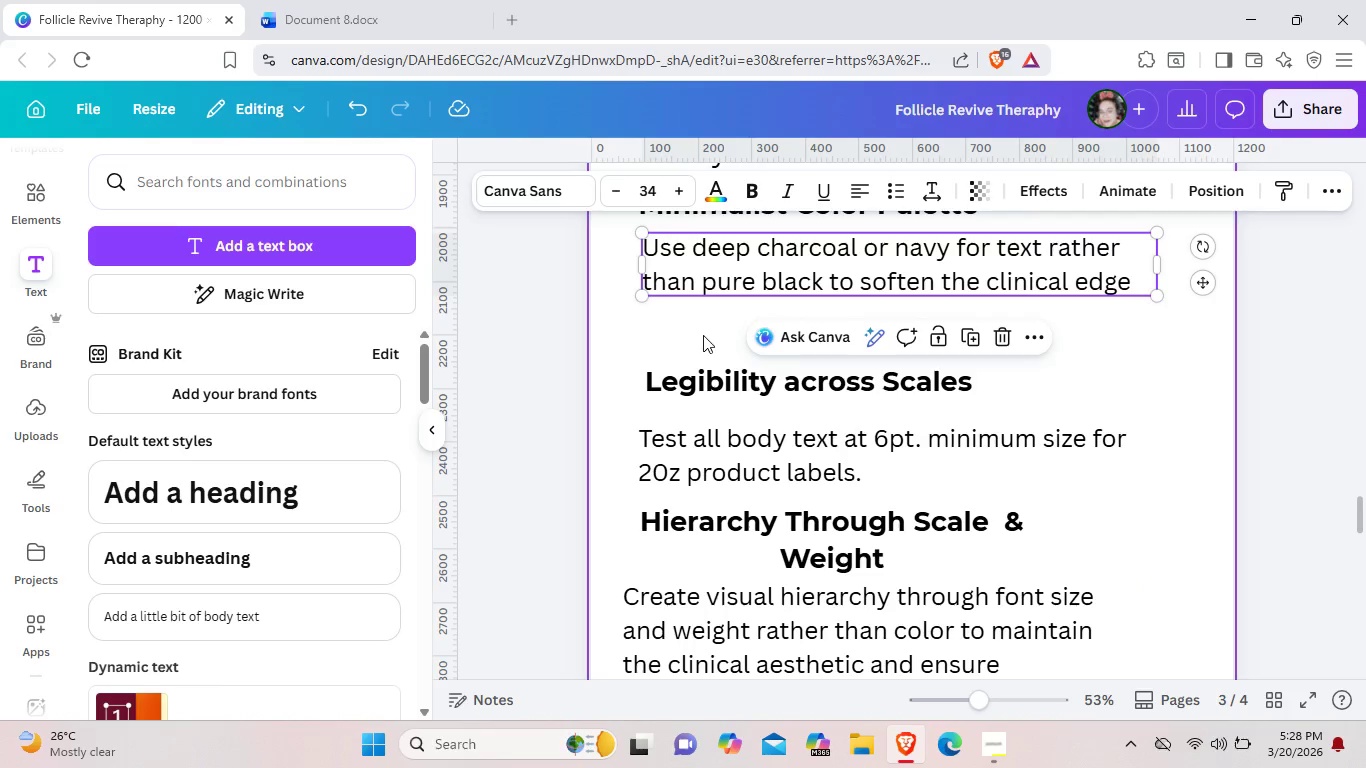 
left_click([702, 341])
 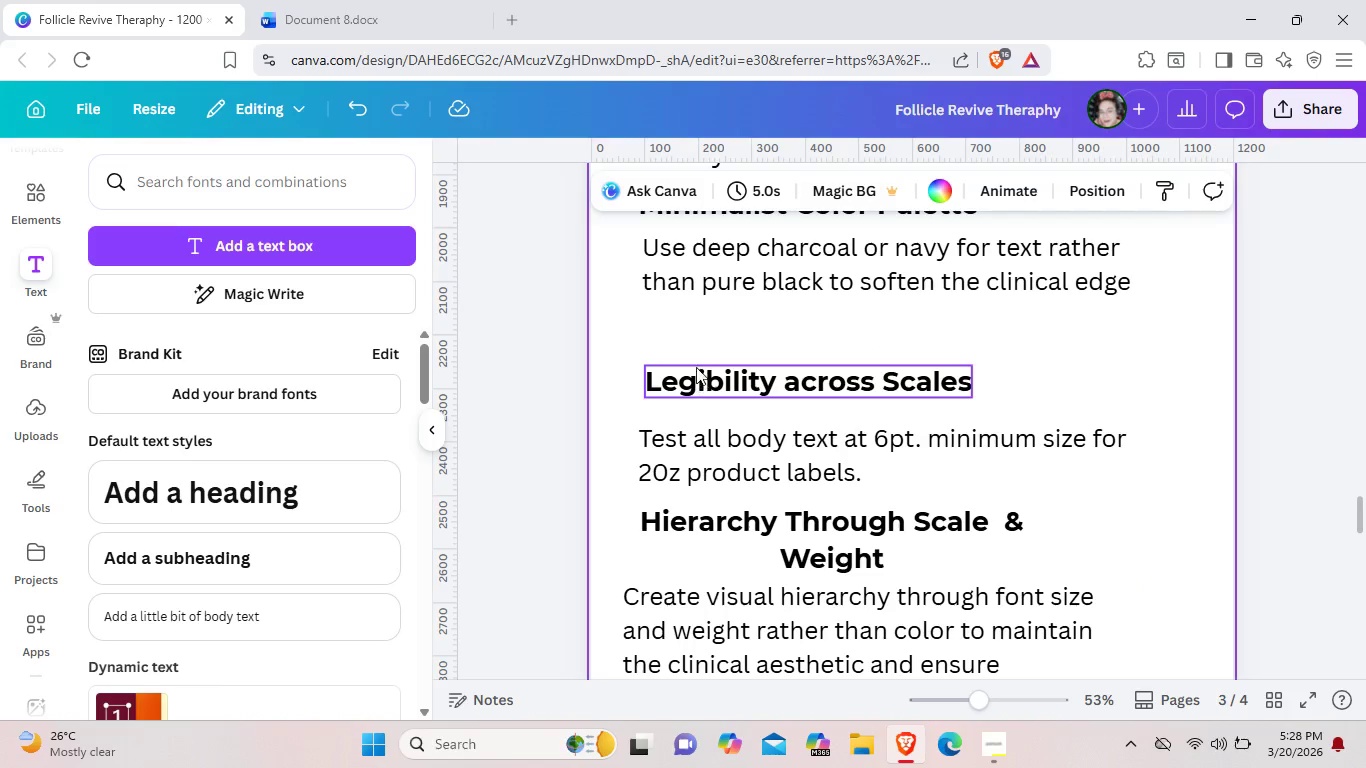 
left_click_drag(start_coordinate=[698, 376], to_coordinate=[690, 318])
 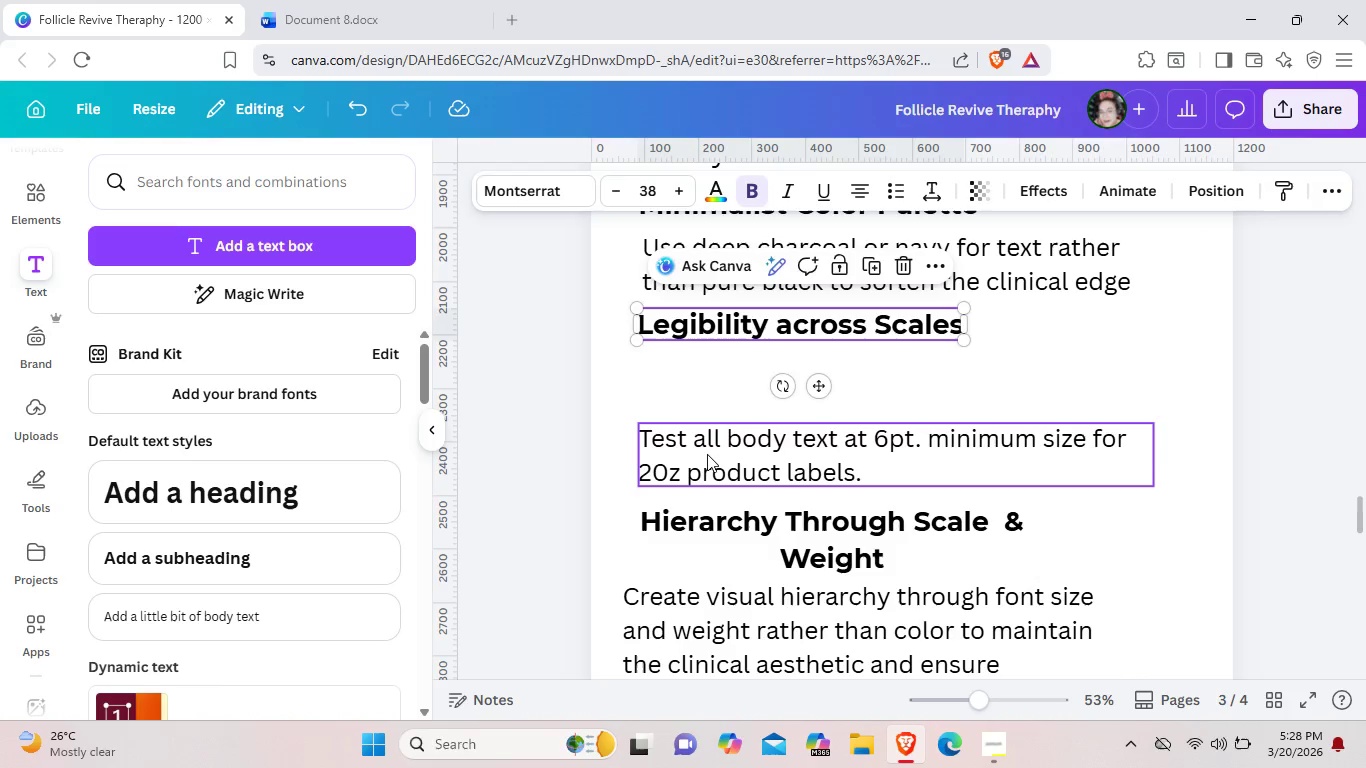 
left_click_drag(start_coordinate=[707, 454], to_coordinate=[700, 388])
 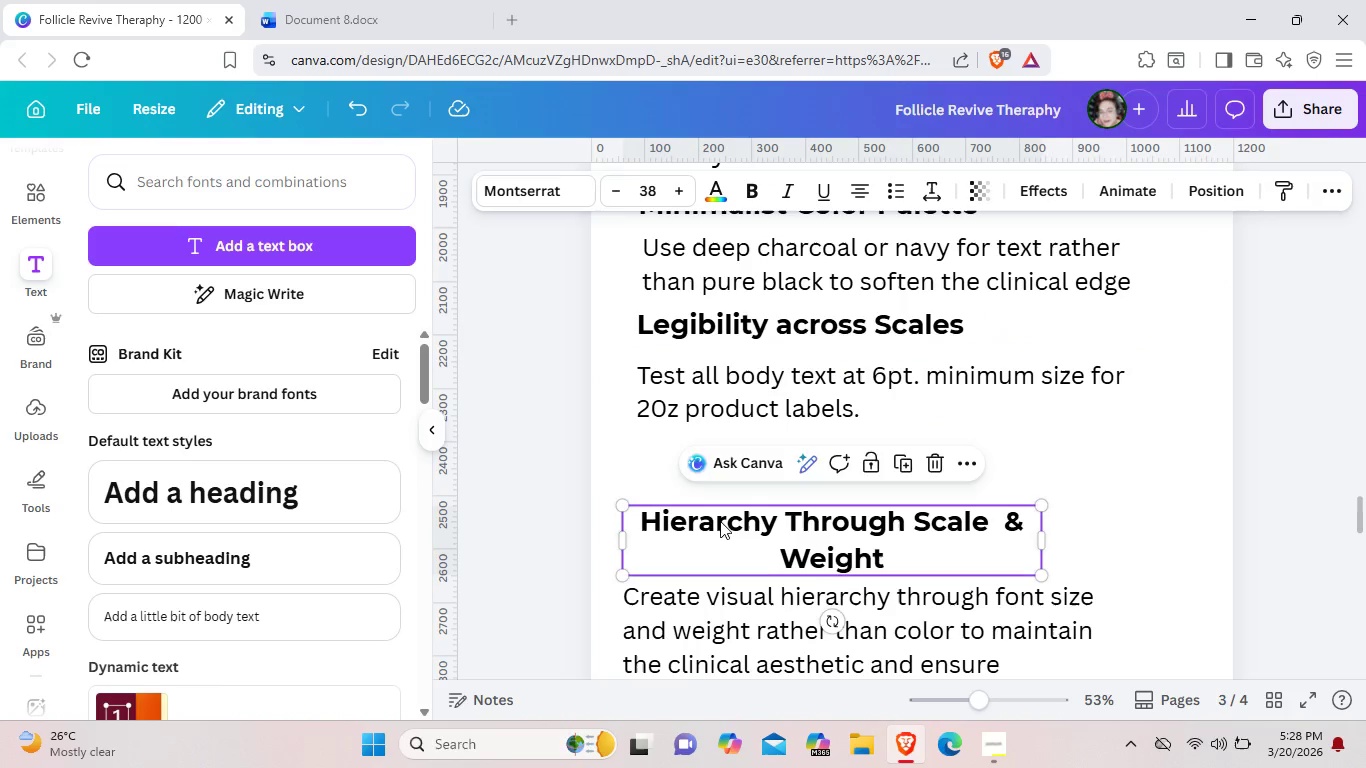 
left_click_drag(start_coordinate=[720, 522], to_coordinate=[718, 455])
 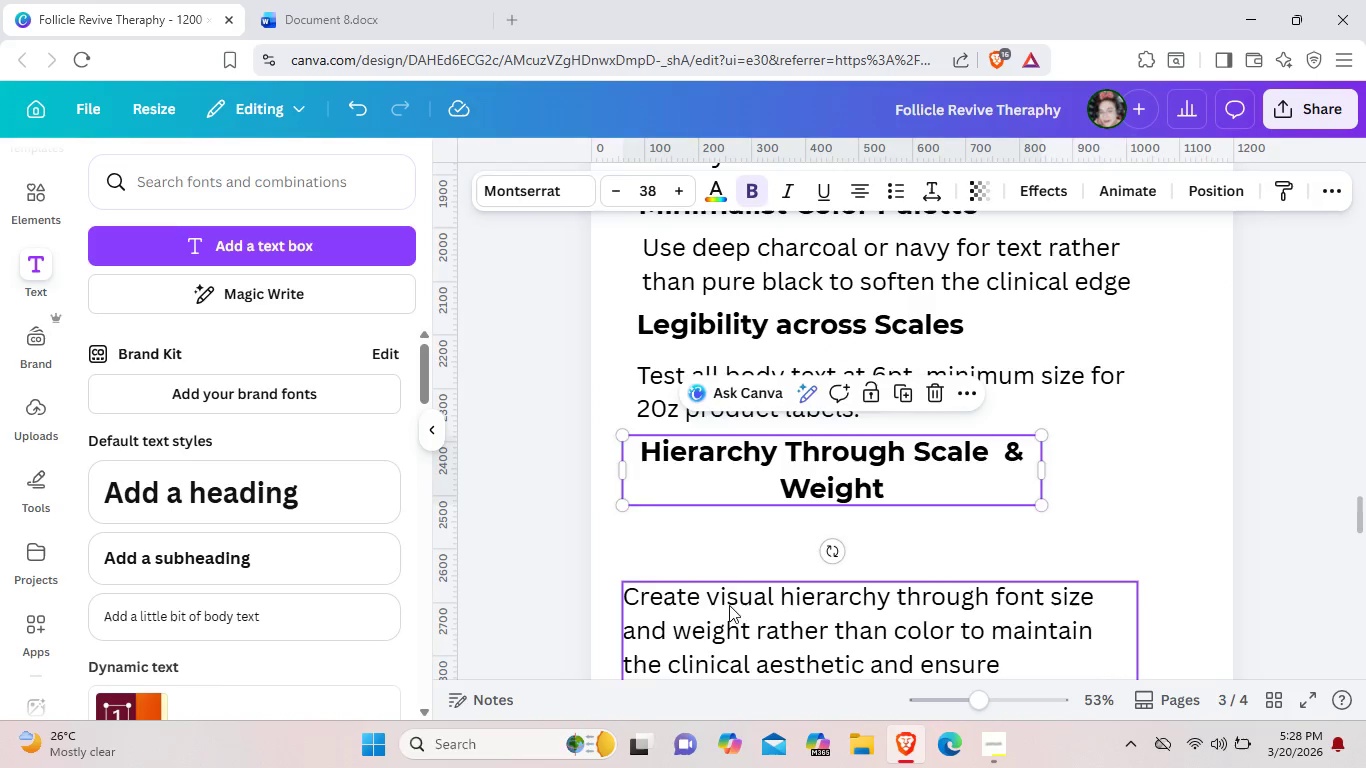 
left_click_drag(start_coordinate=[729, 601], to_coordinate=[727, 534])
 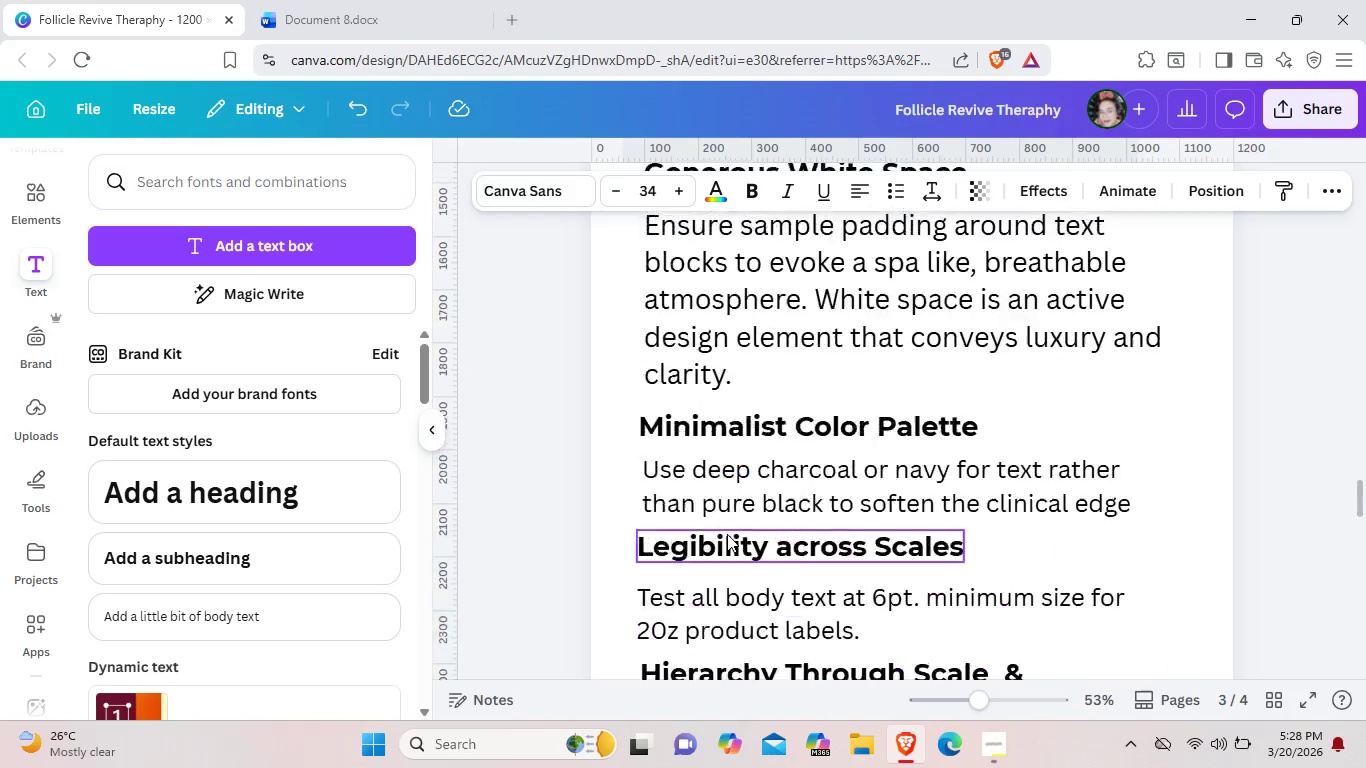 
scroll: coordinate [727, 534], scroll_direction: up, amount: 2.0
 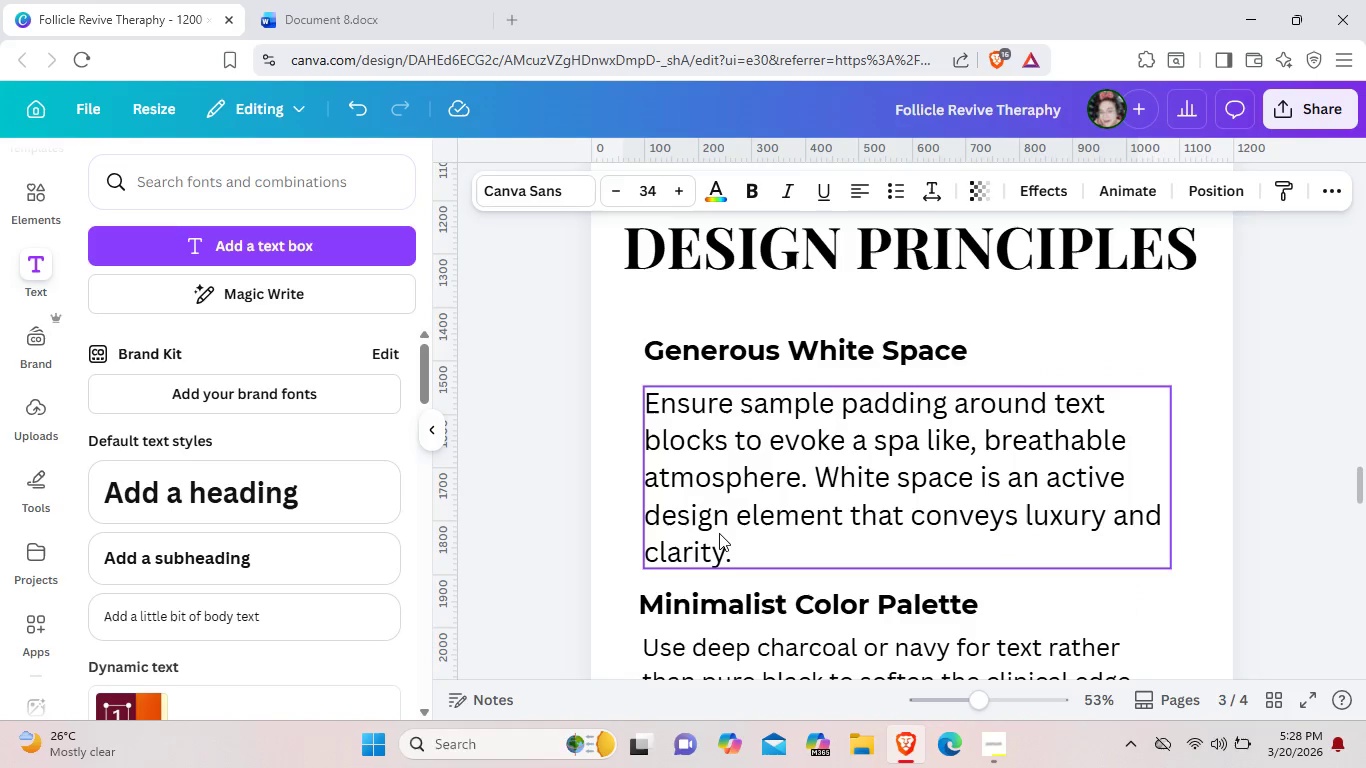 
scroll: coordinate [719, 533], scroll_direction: down, amount: 1.0
 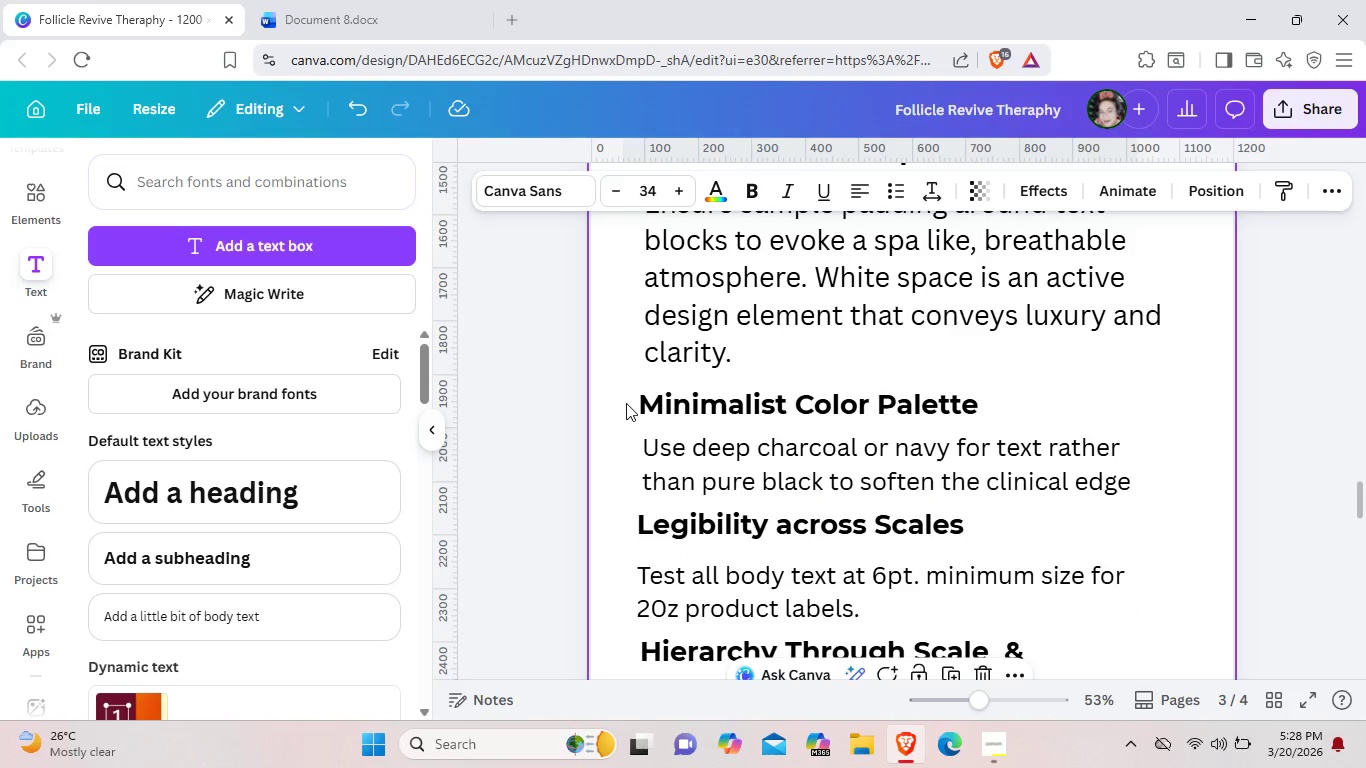 
left_click_drag(start_coordinate=[699, 525], to_coordinate=[700, 536])
 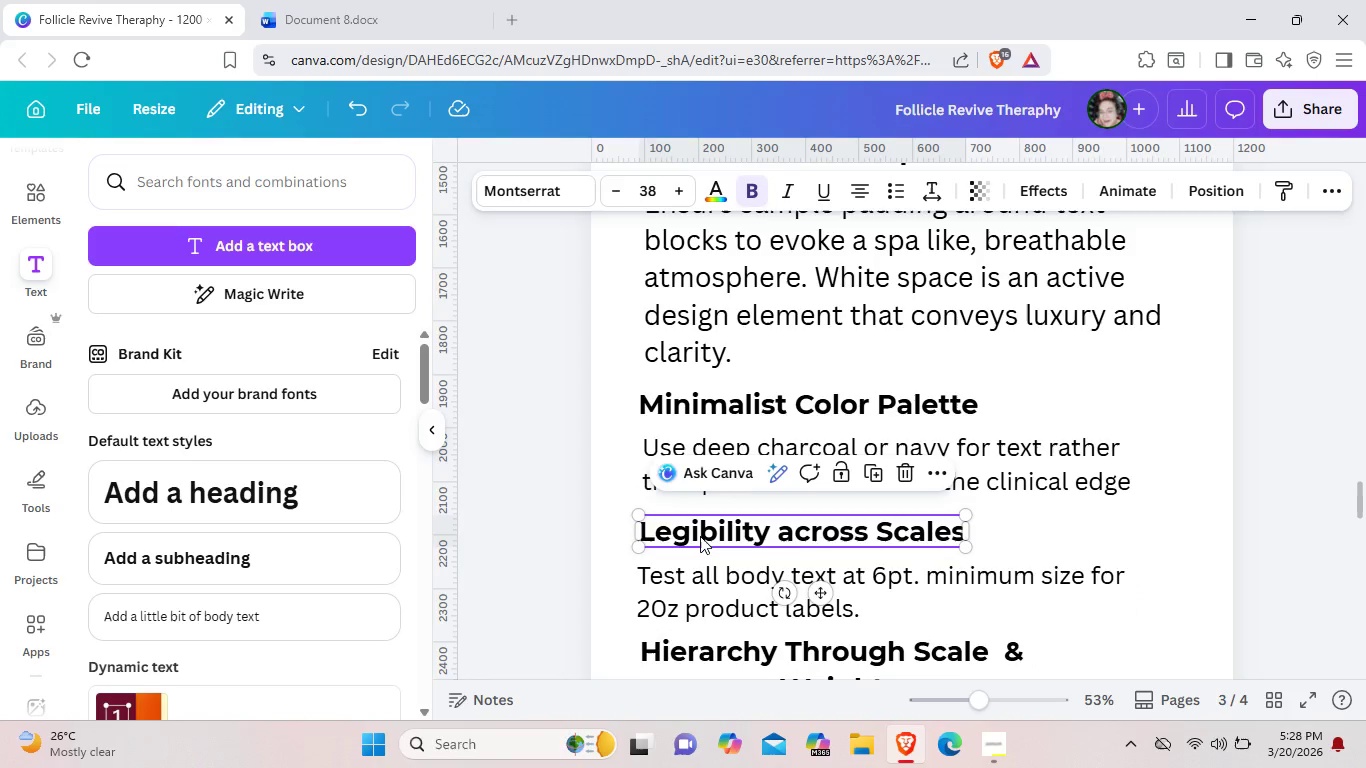 
scroll: coordinate [700, 536], scroll_direction: down, amount: 1.0
 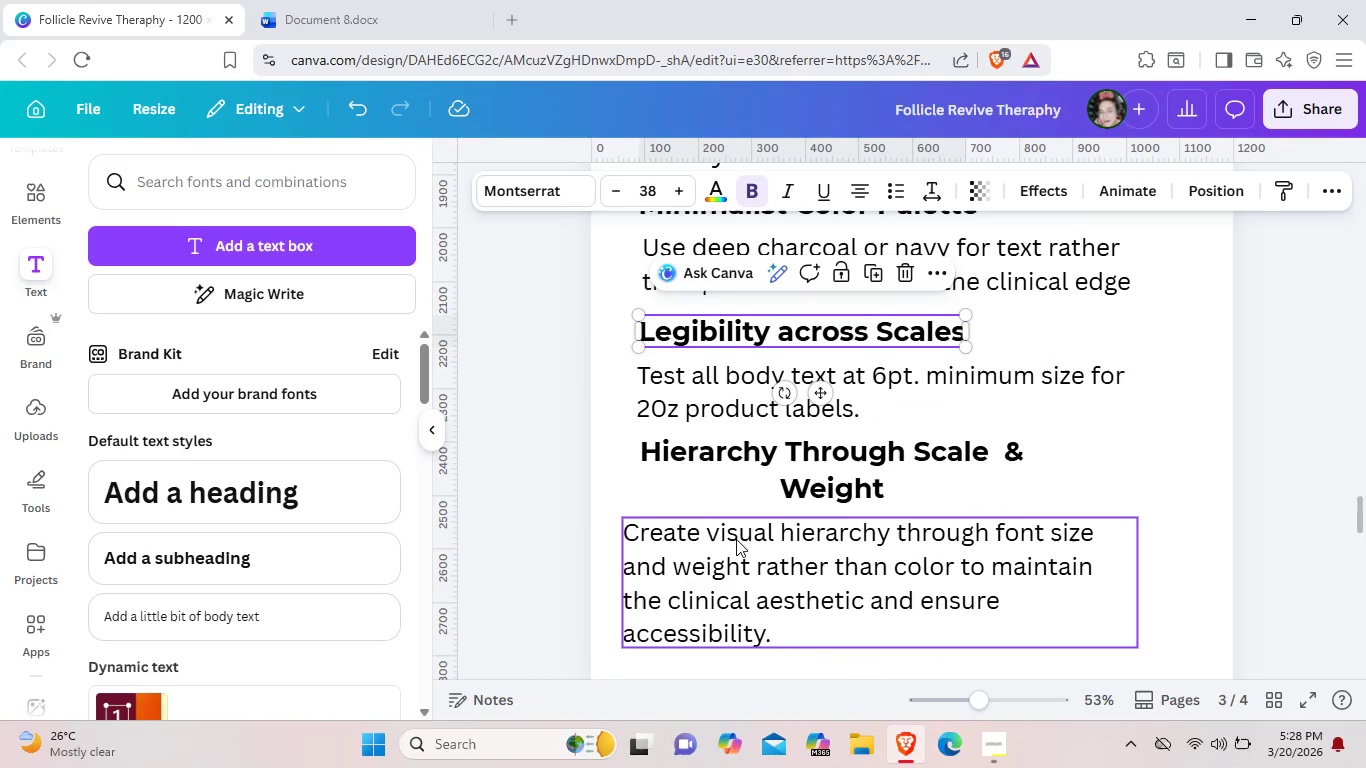 
left_click_drag(start_coordinate=[736, 539], to_coordinate=[747, 541])
 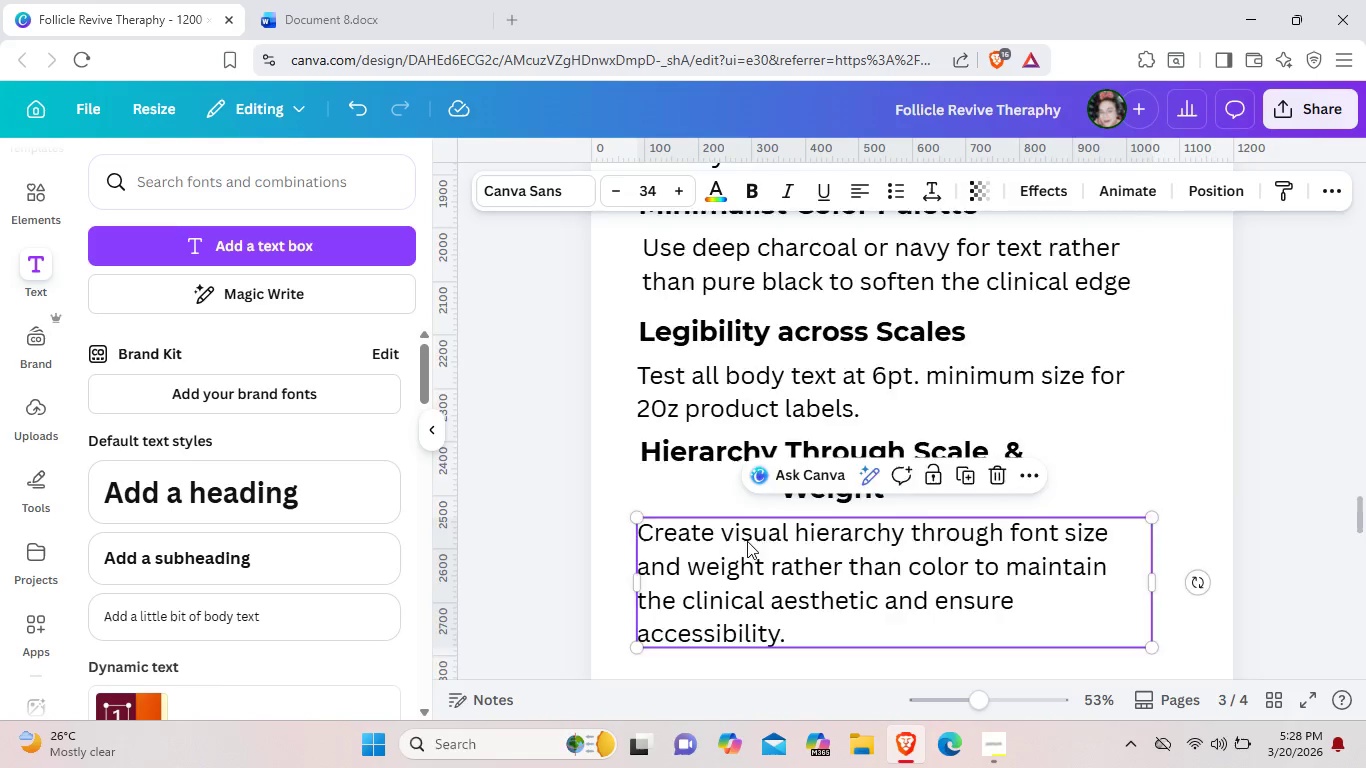 
scroll: coordinate [747, 541], scroll_direction: up, amount: 3.0
 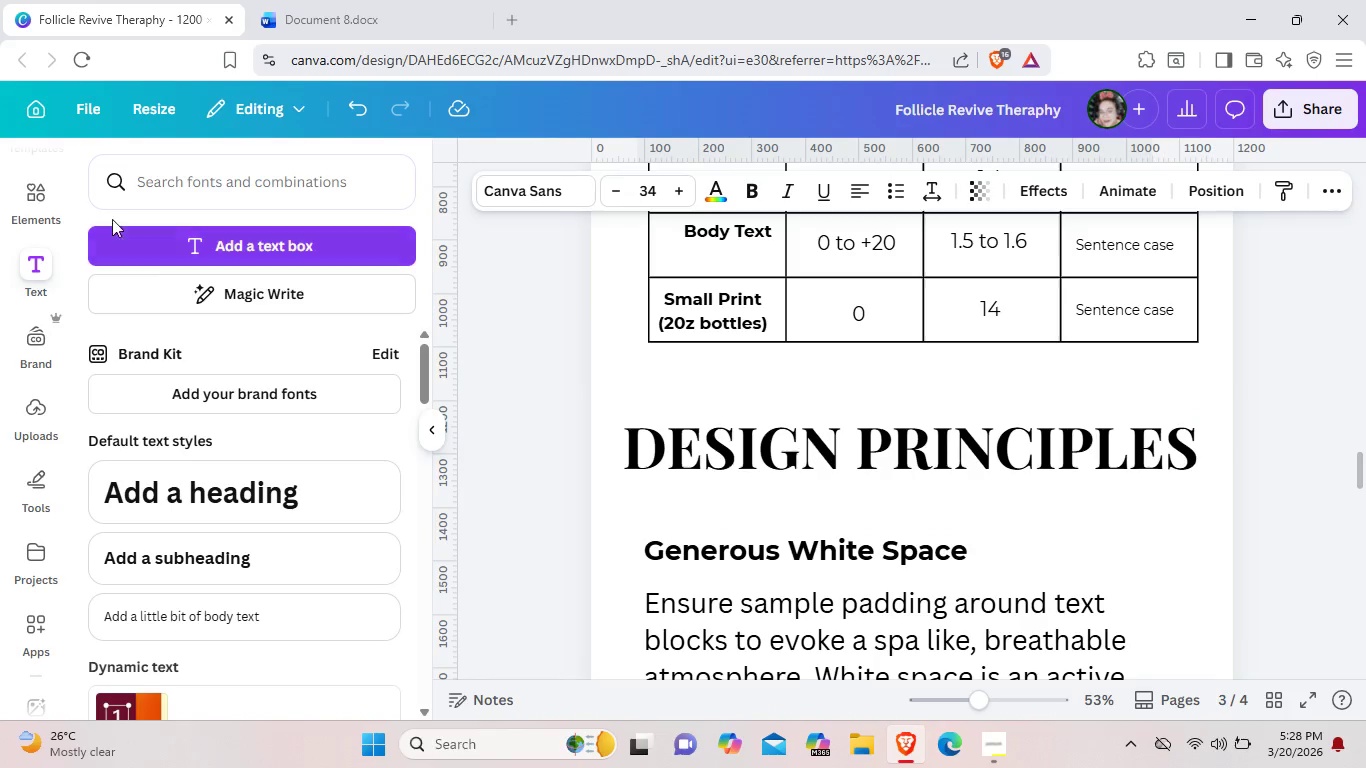 
left_click([45, 195])
 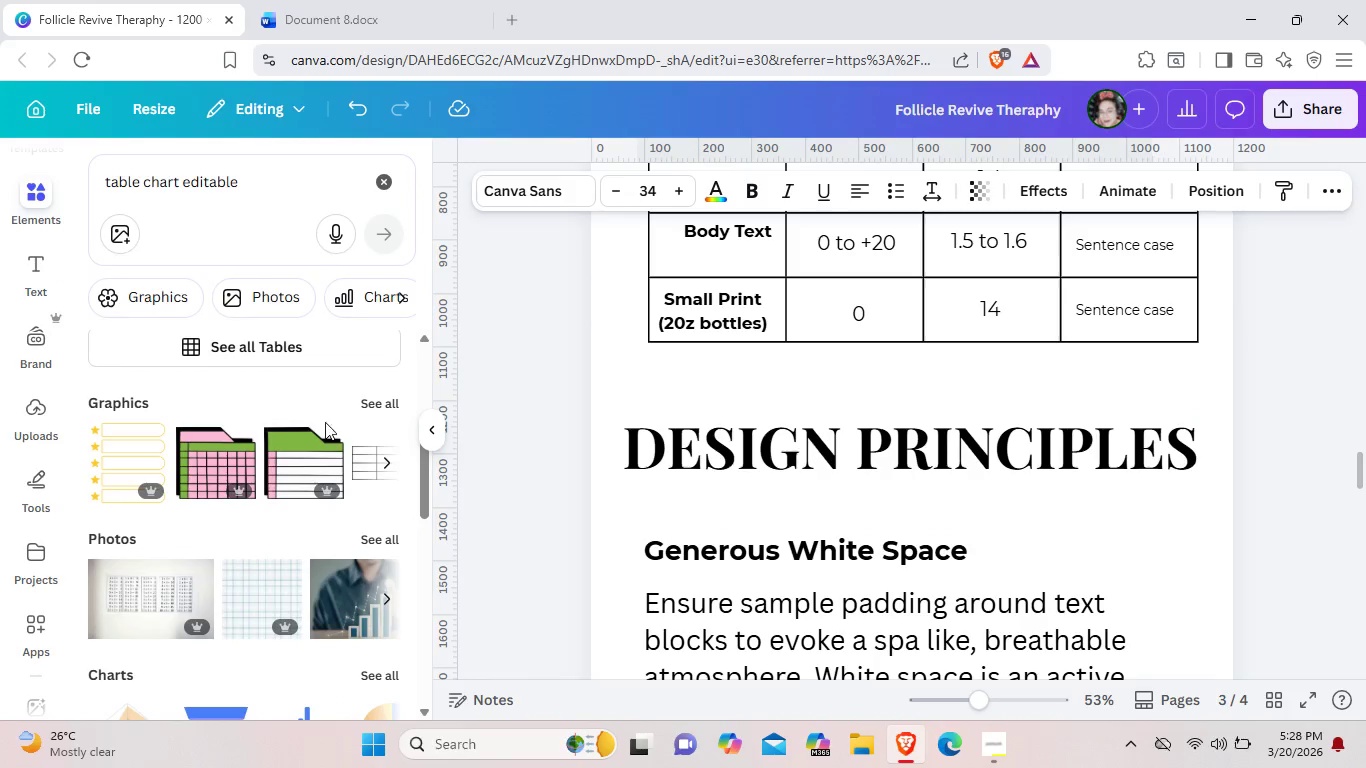 
mouse_move([335, 446])
 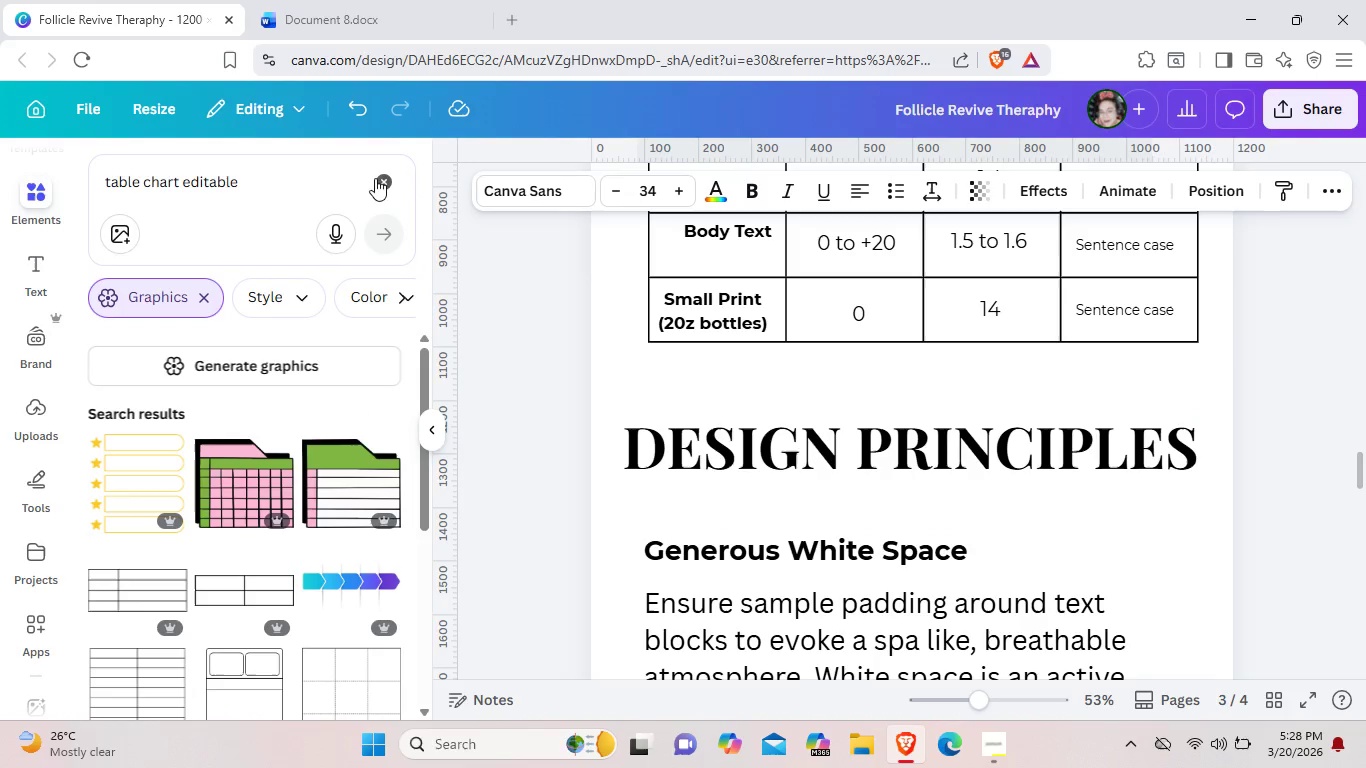 
left_click([387, 179])
 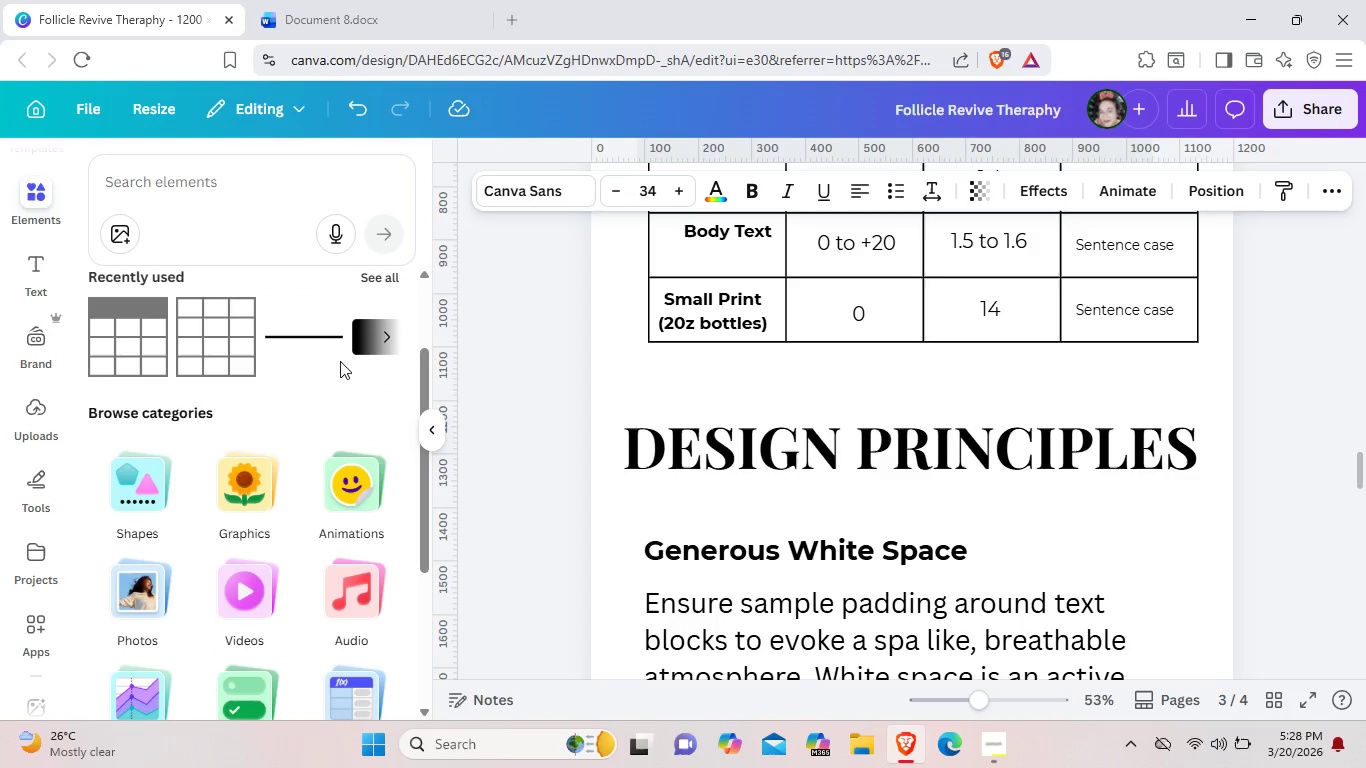 
left_click([319, 341])
 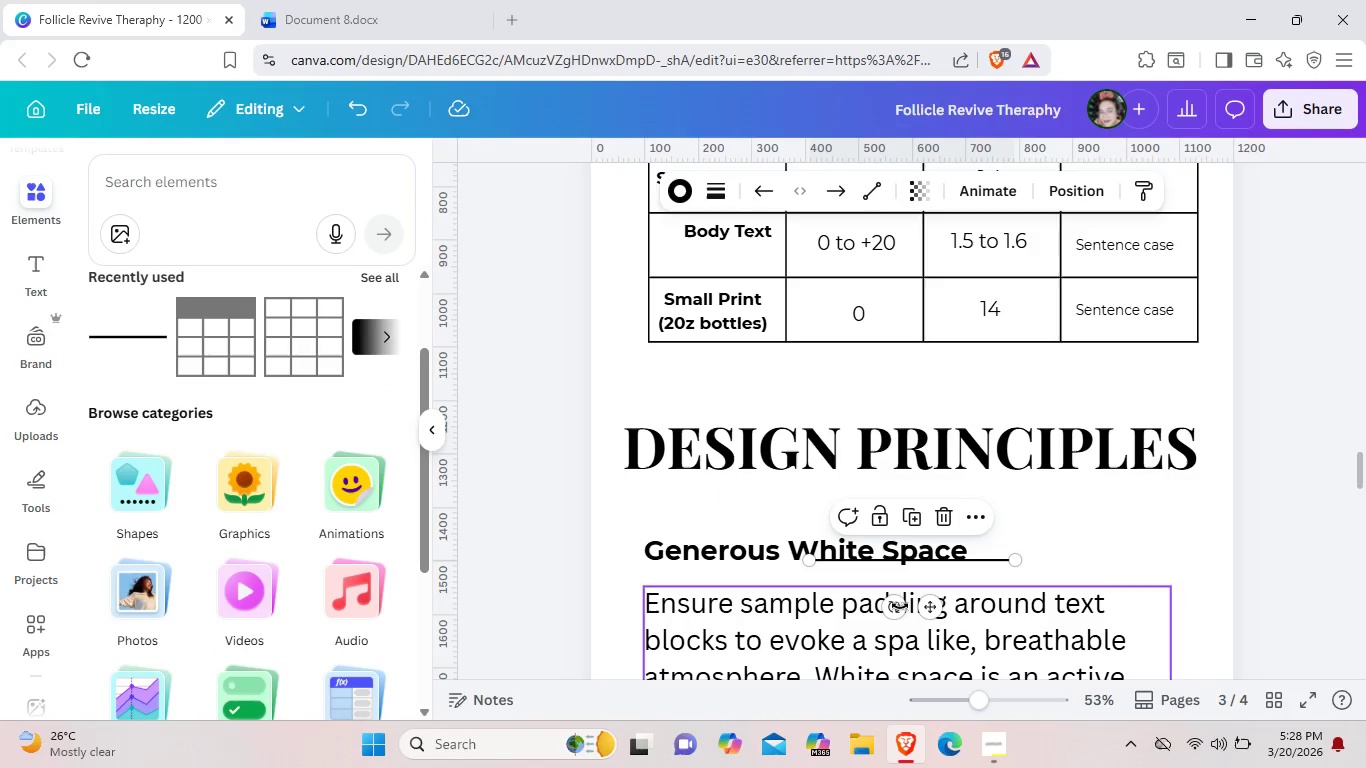 
left_click_drag(start_coordinate=[901, 607], to_coordinate=[1016, 570])
 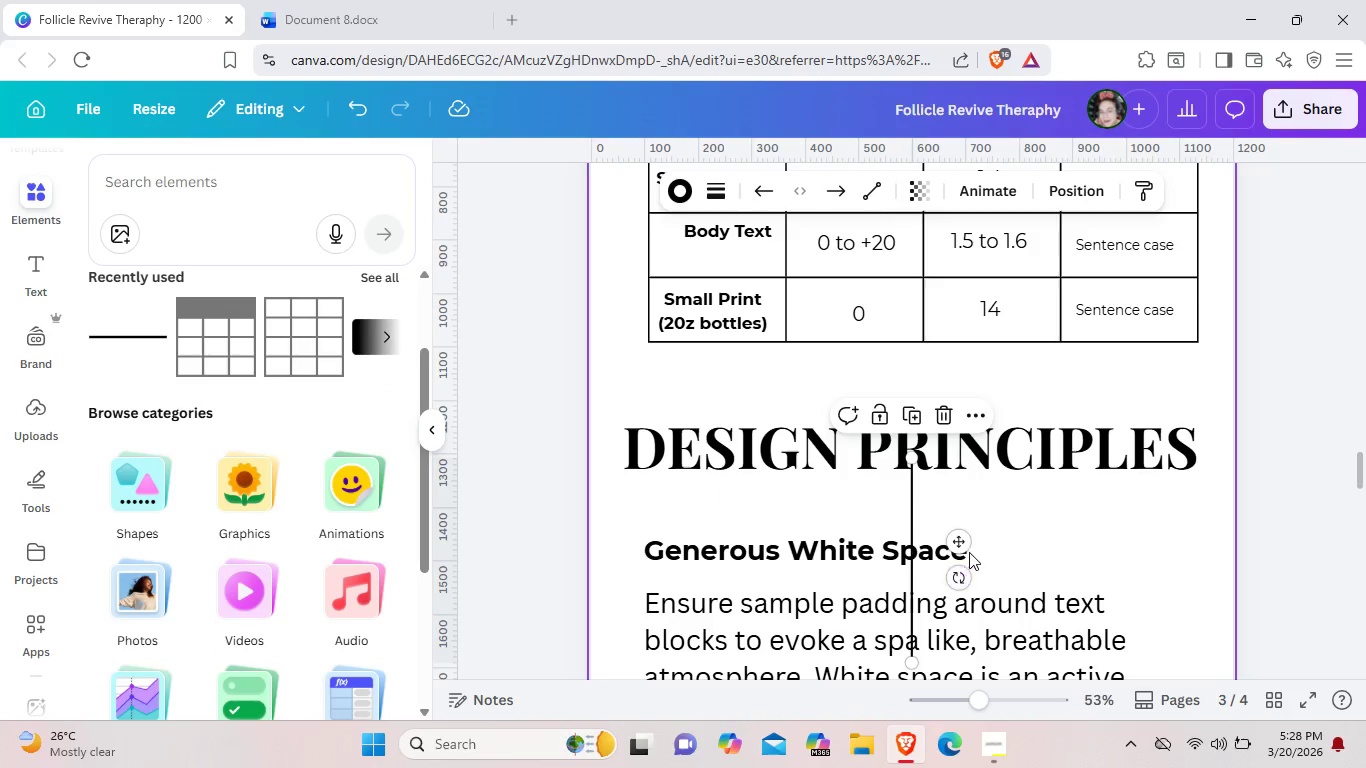 
left_click_drag(start_coordinate=[966, 541], to_coordinate=[678, 615])
 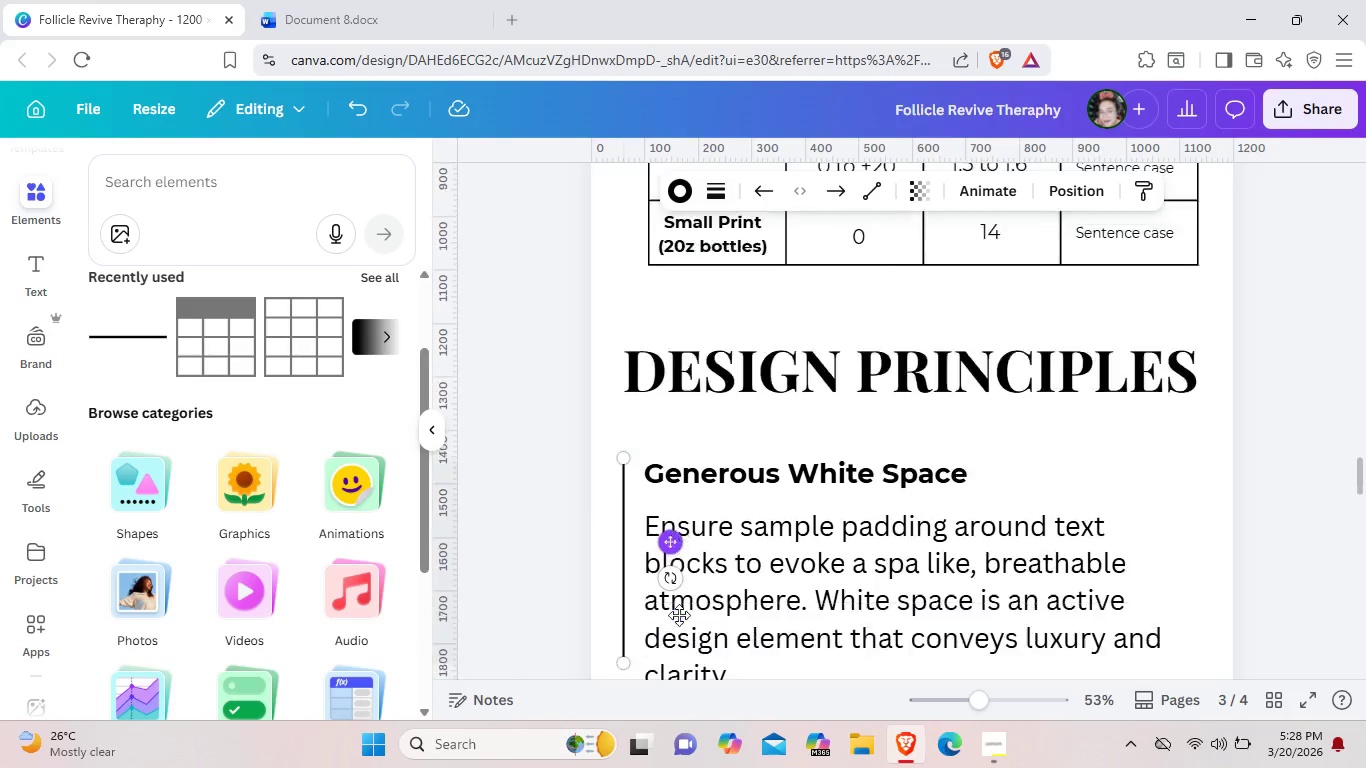 
scroll: coordinate [679, 615], scroll_direction: down, amount: 2.0
 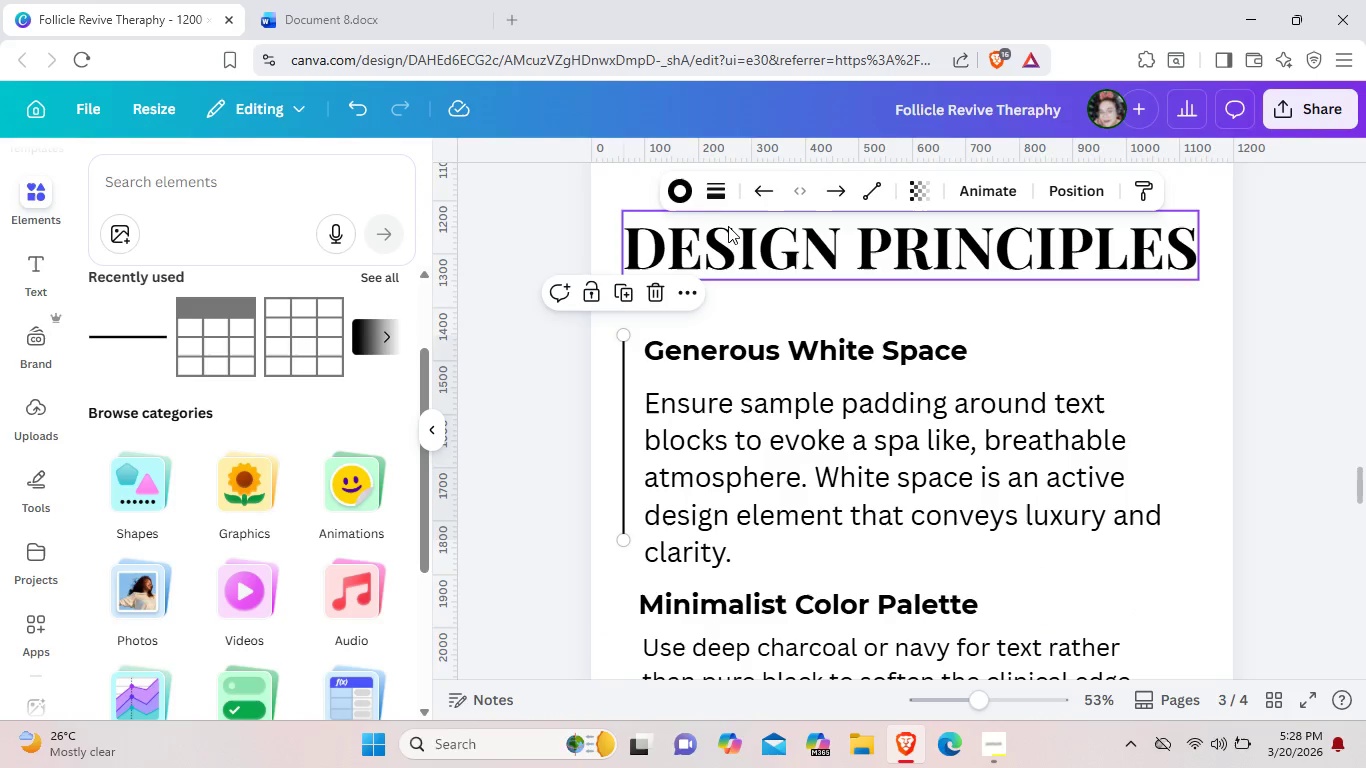 
left_click([719, 193])
 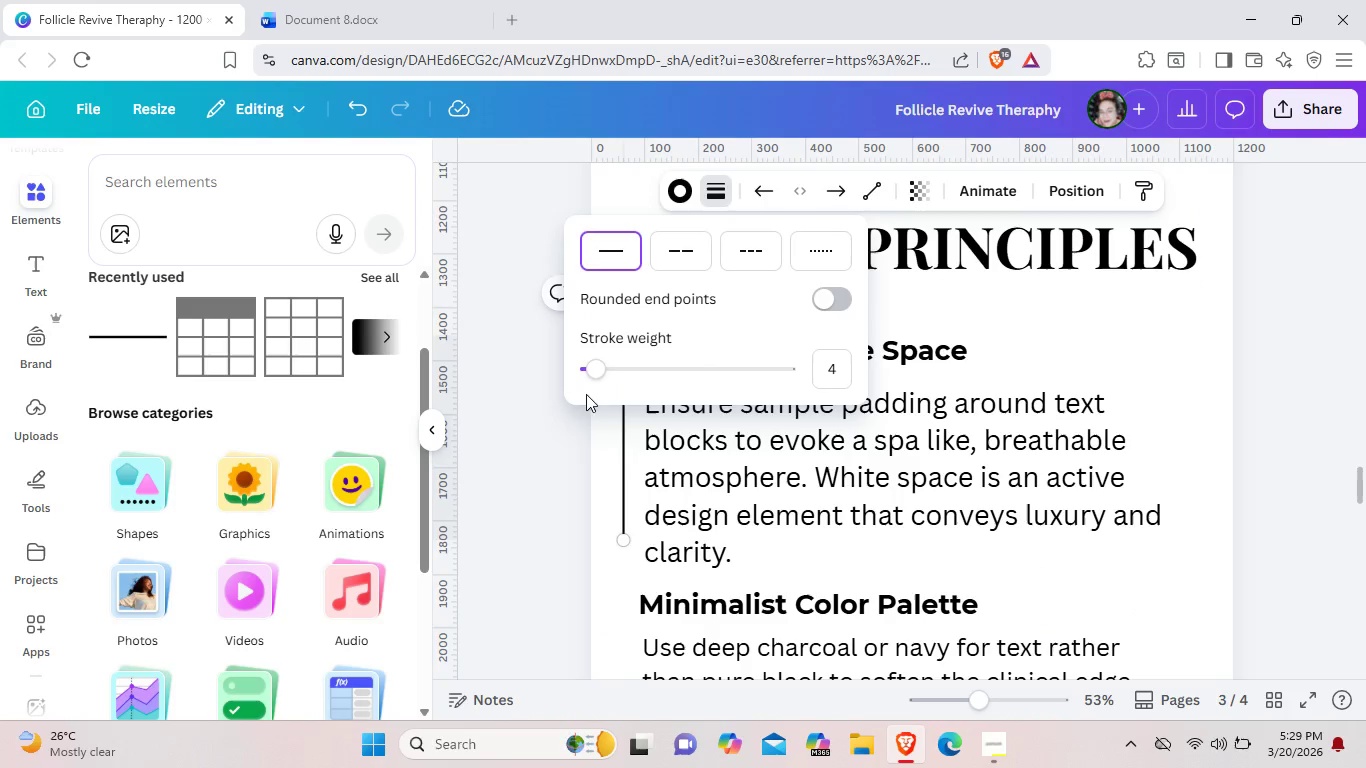 
left_click([613, 375])
 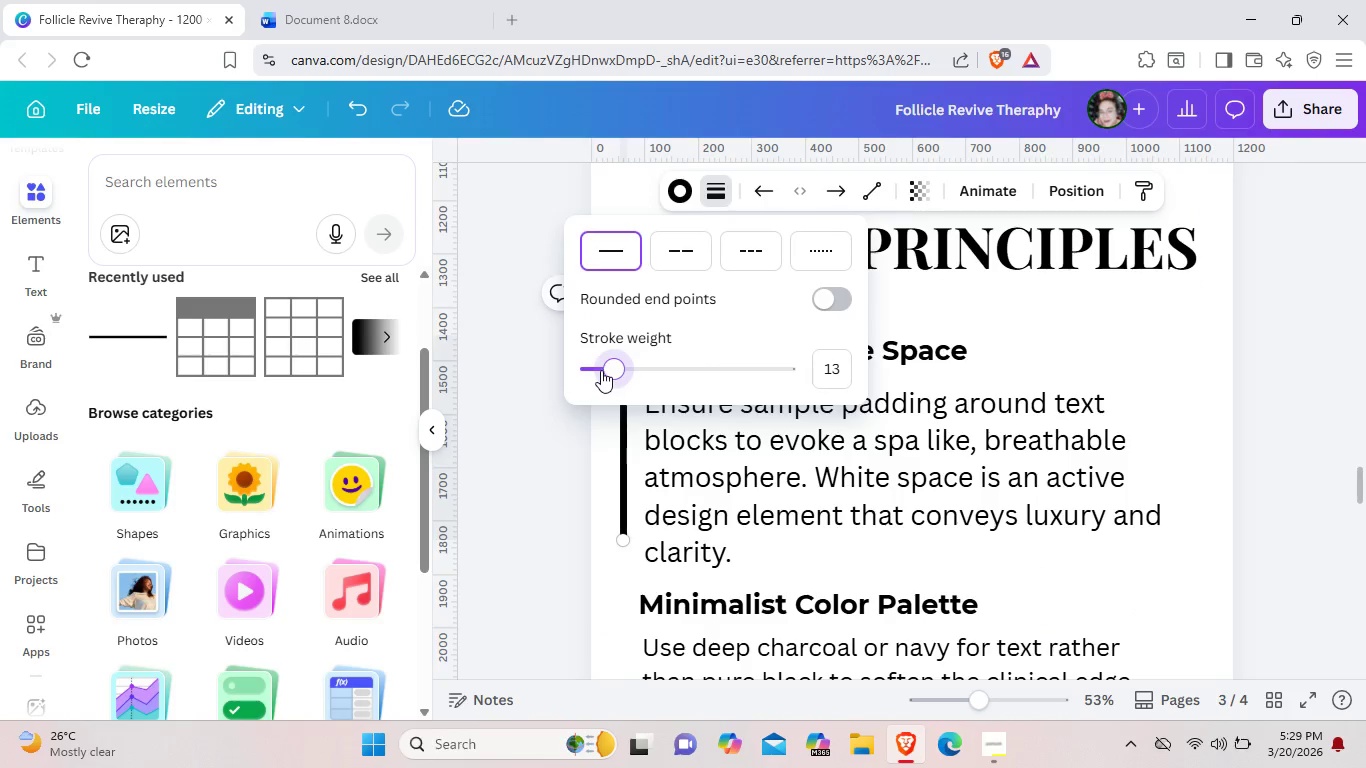 
left_click([601, 370])
 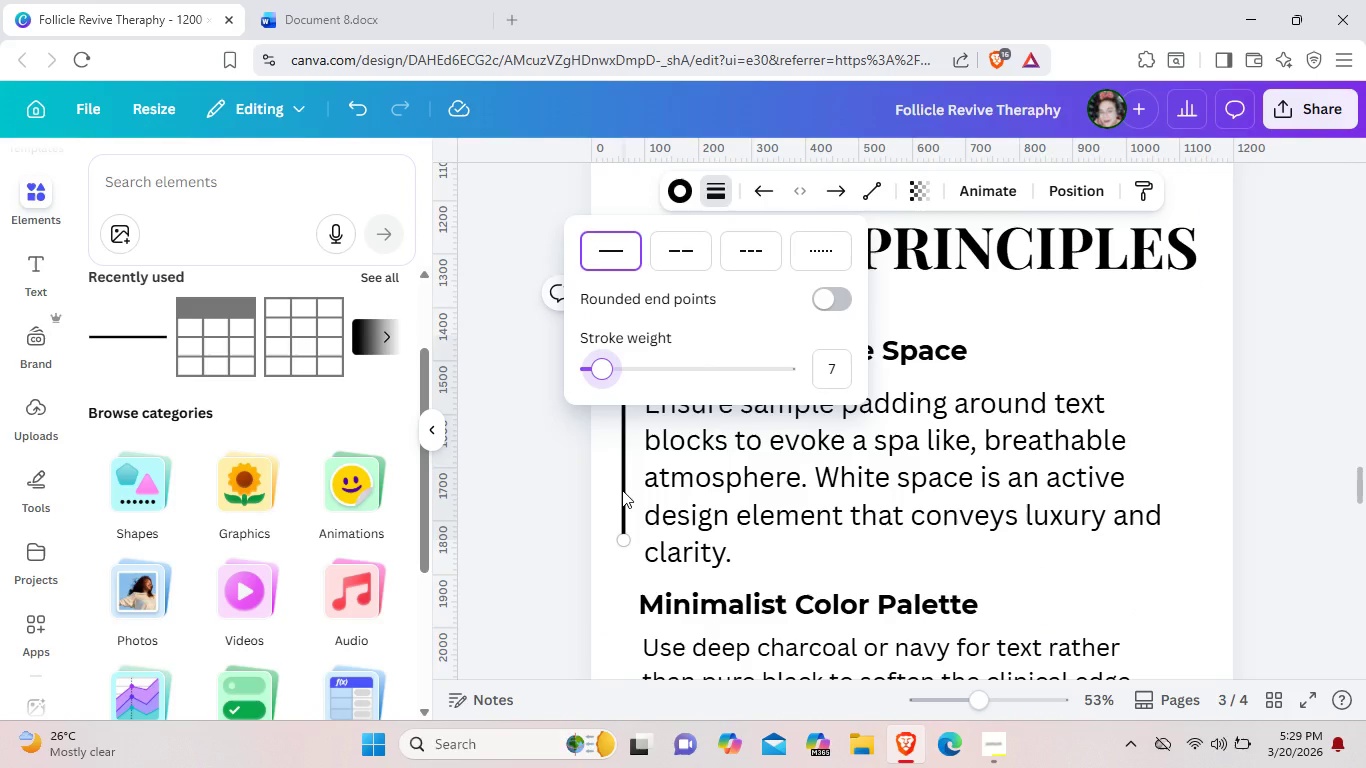 
left_click([622, 490])
 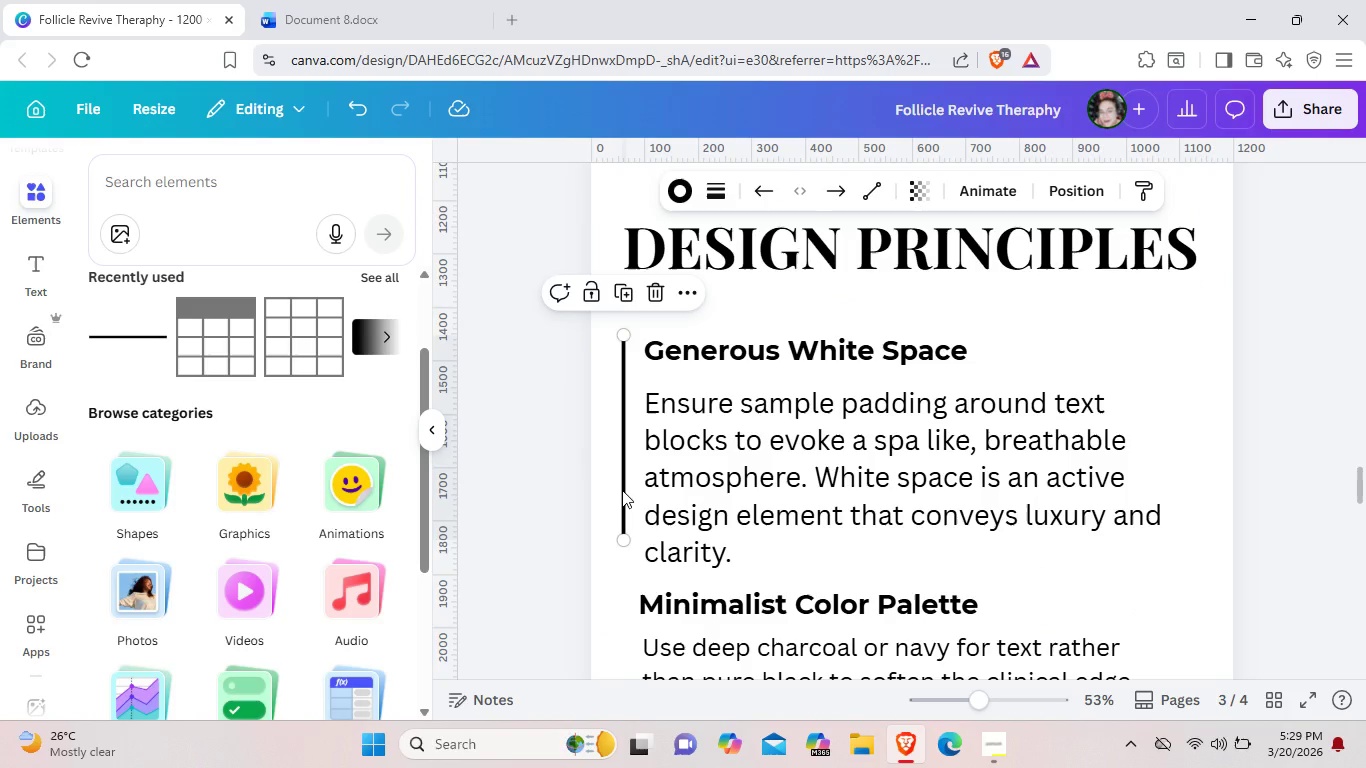 
key(Control+C)
 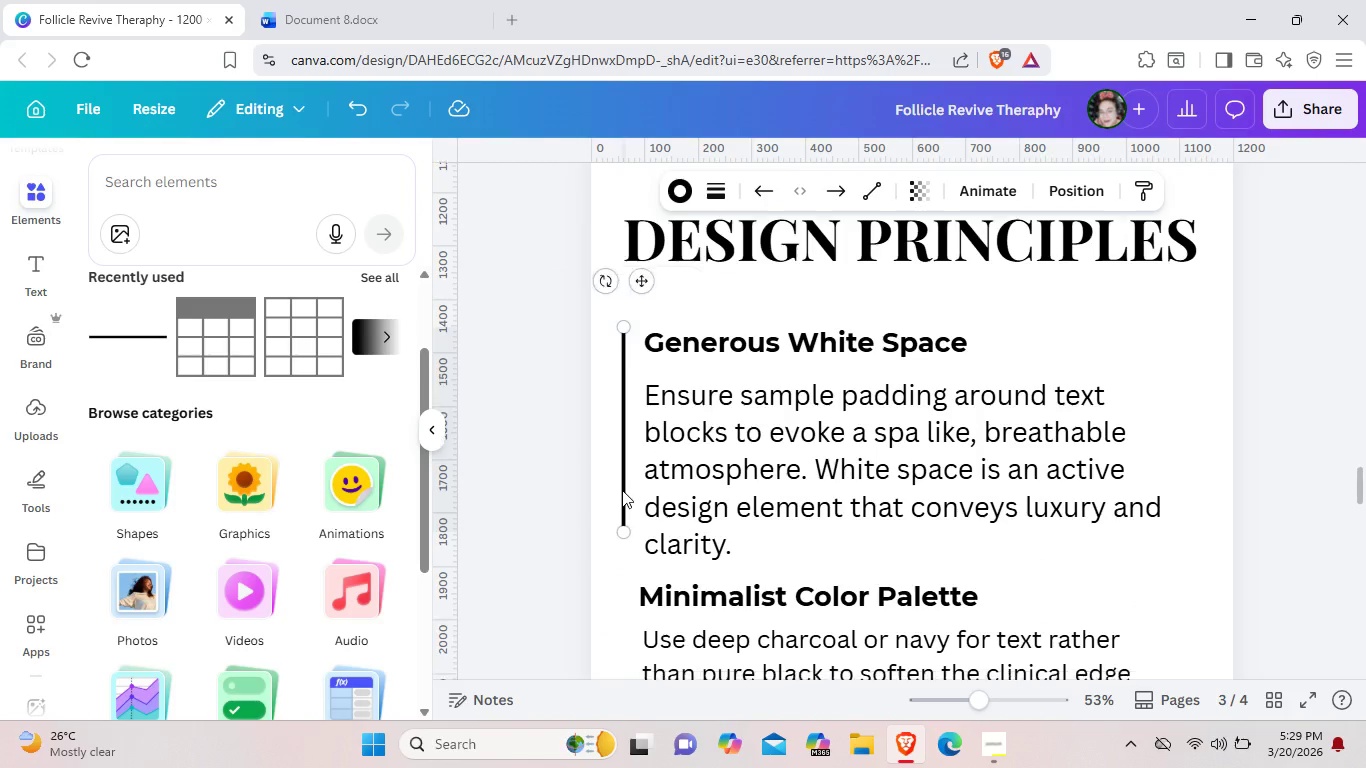 
scroll: coordinate [622, 490], scroll_direction: down, amount: 1.0
 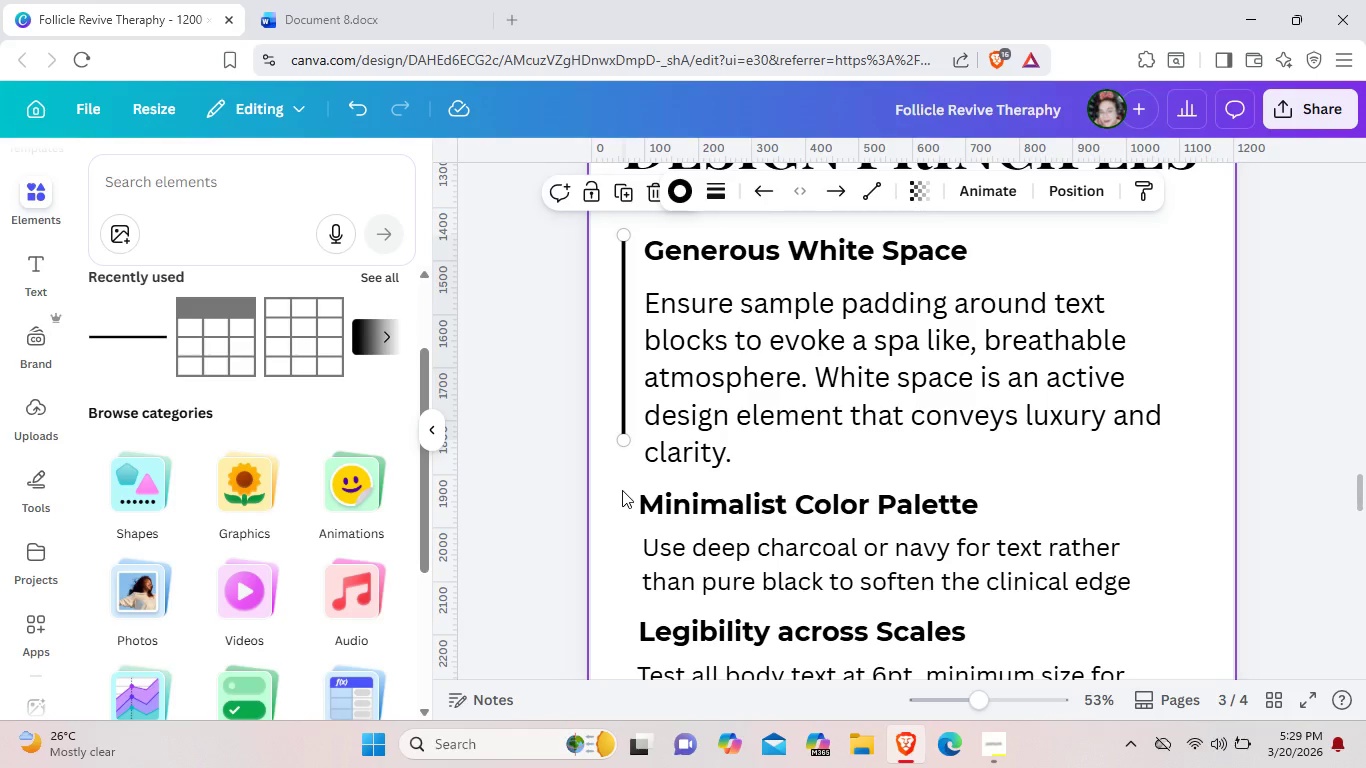 
key(Control+V)
 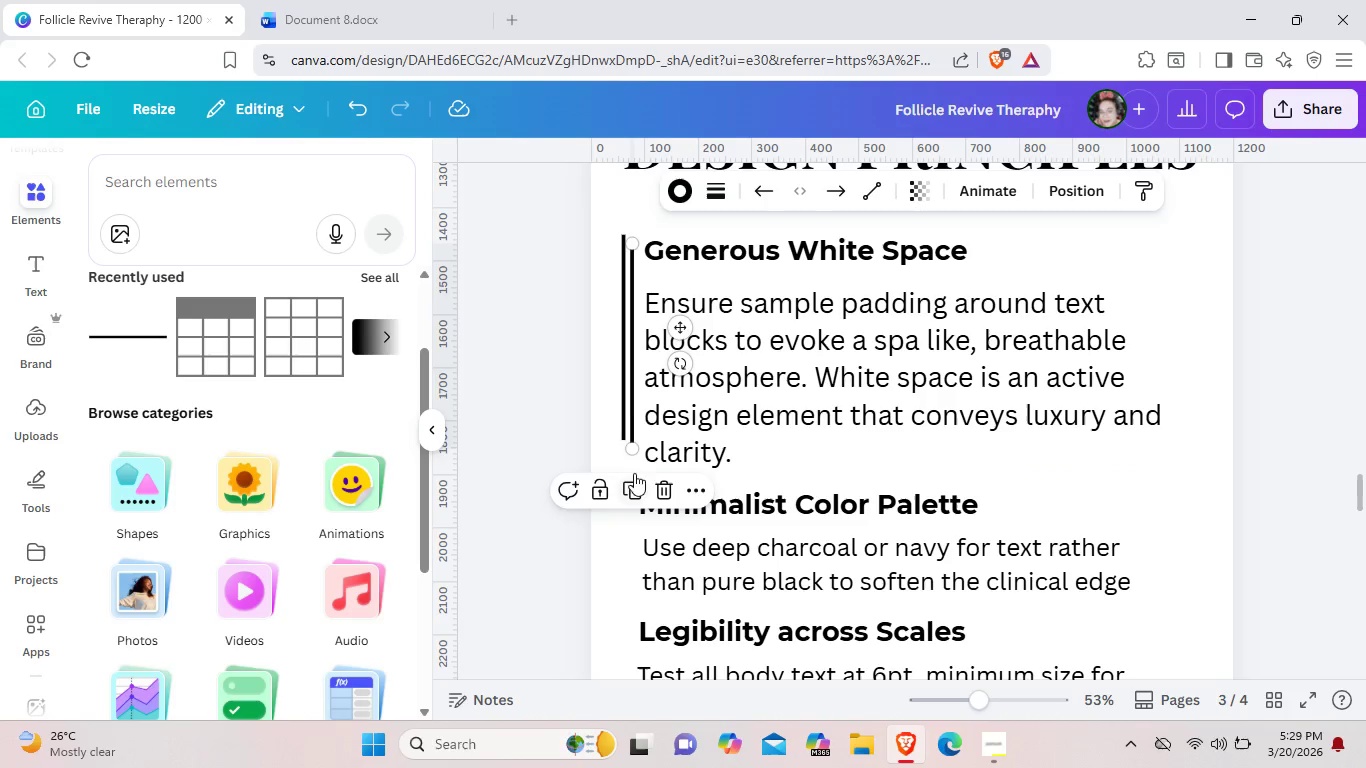 
wait(6.3)
 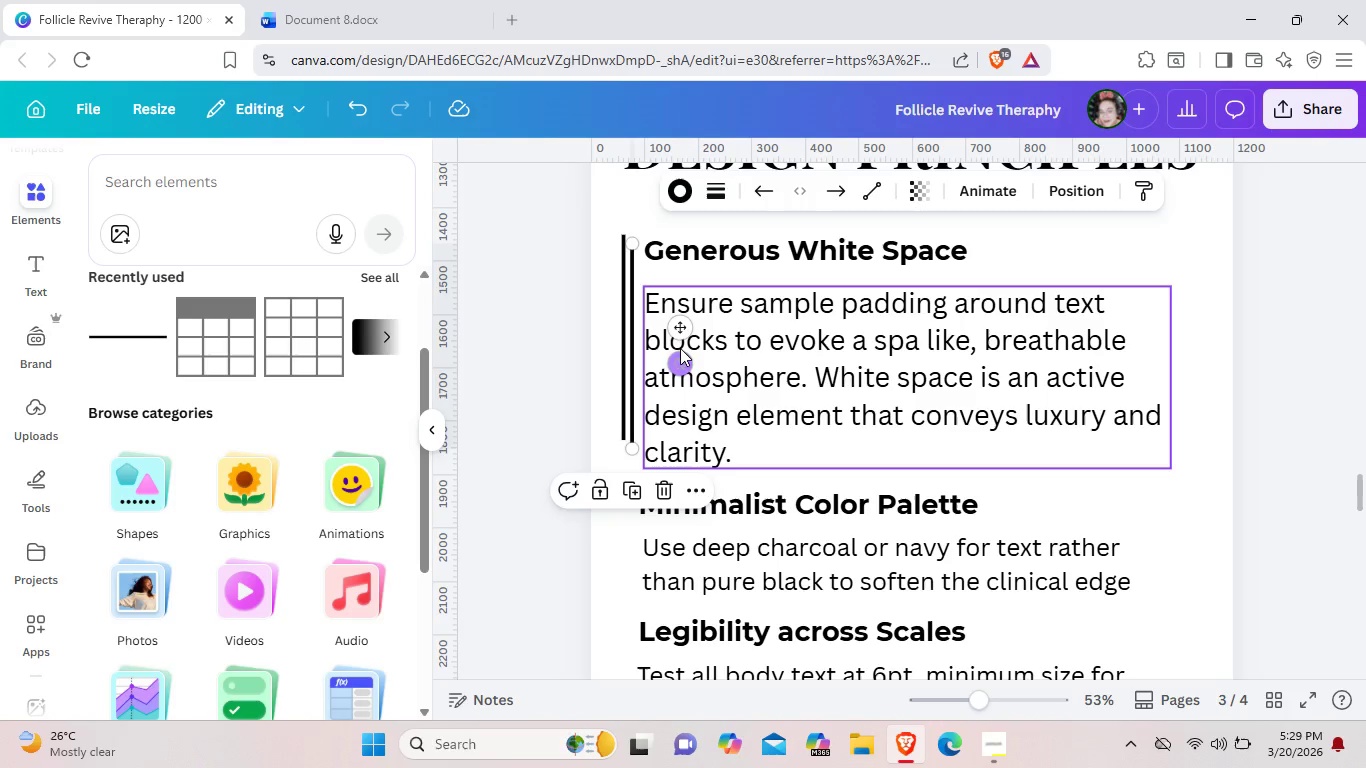 
left_click_drag(start_coordinate=[630, 316], to_coordinate=[621, 559])
 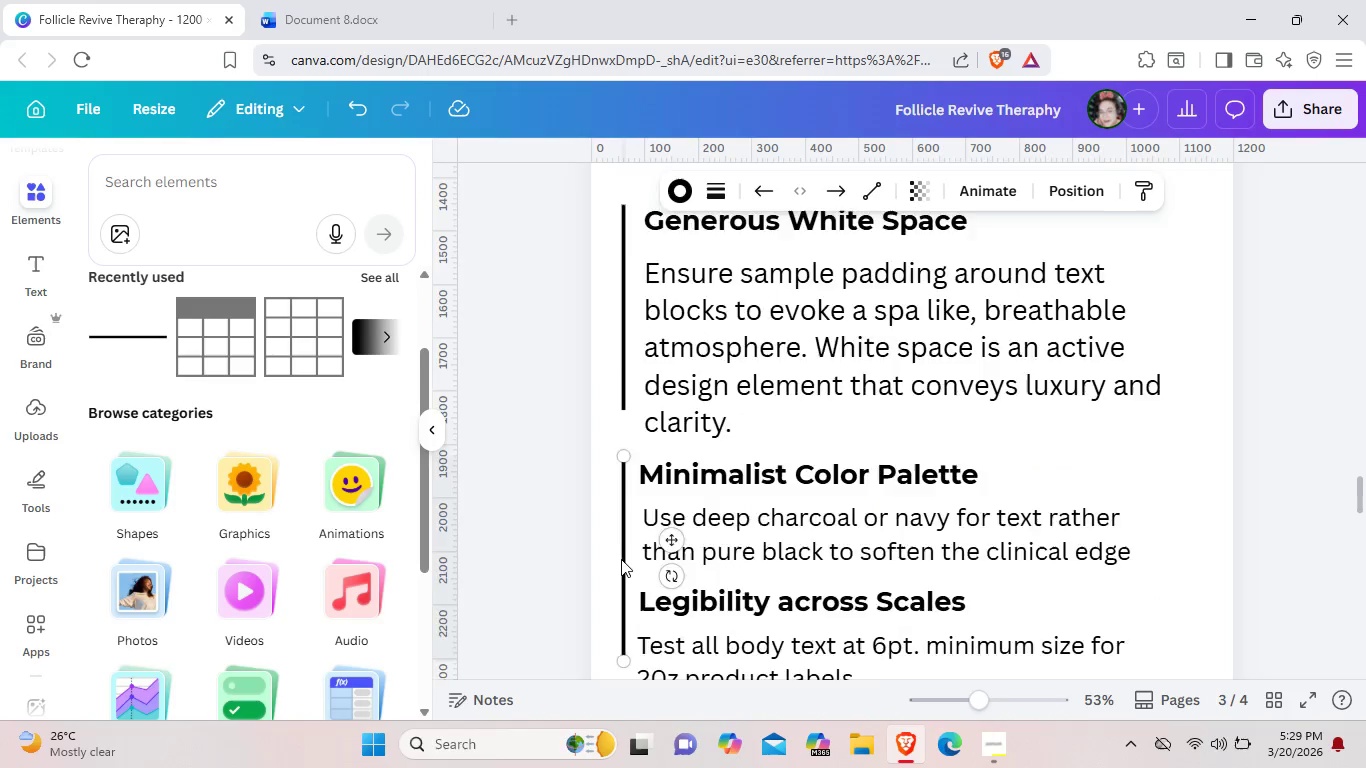 
scroll: coordinate [621, 559], scroll_direction: down, amount: 2.0
 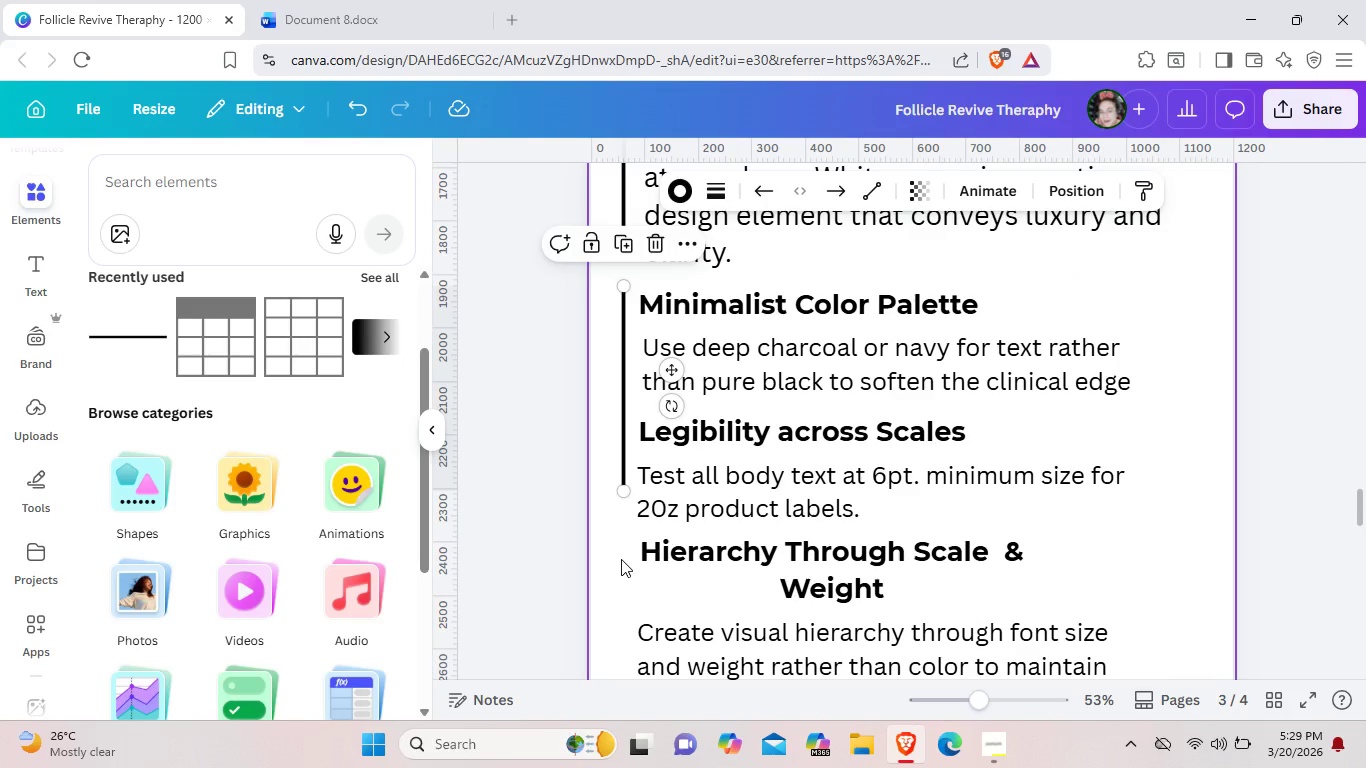 
key(Control+V)
 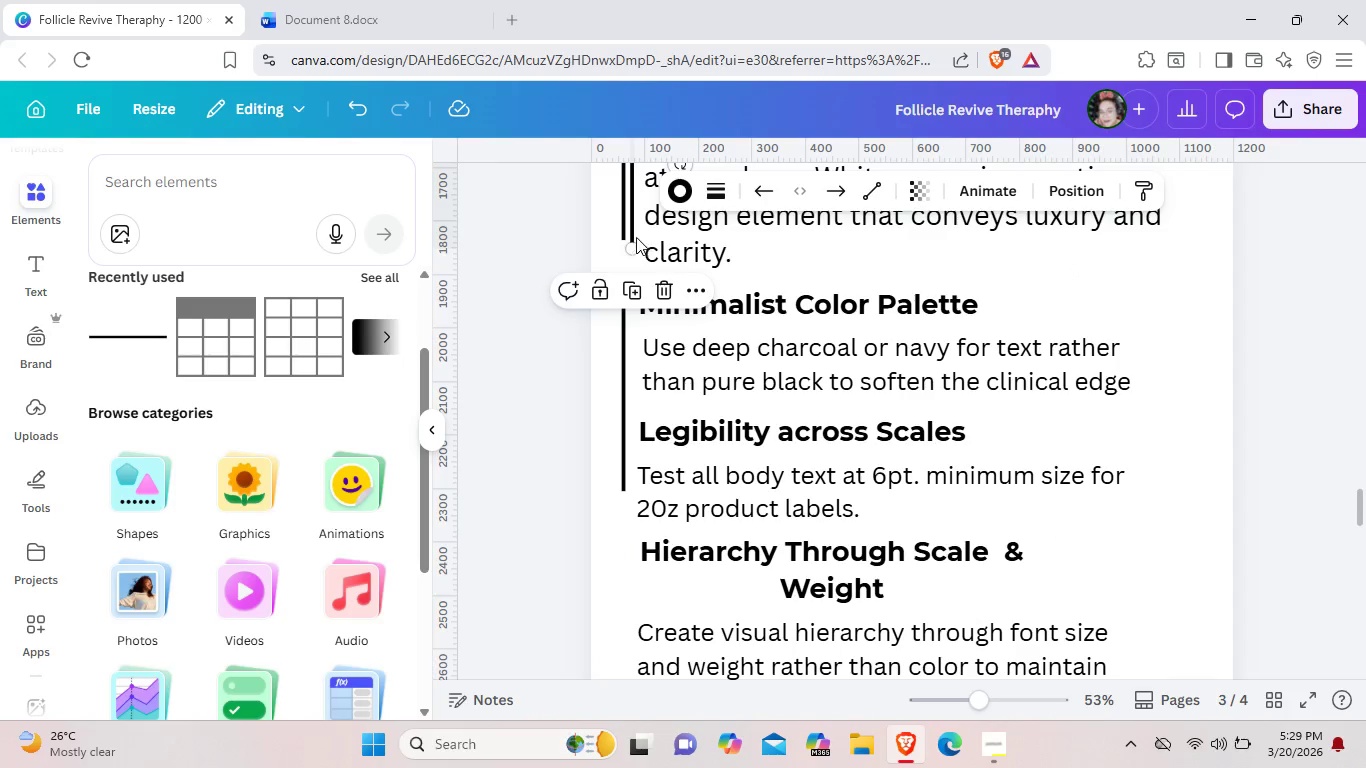 
left_click_drag(start_coordinate=[633, 237], to_coordinate=[621, 746])
 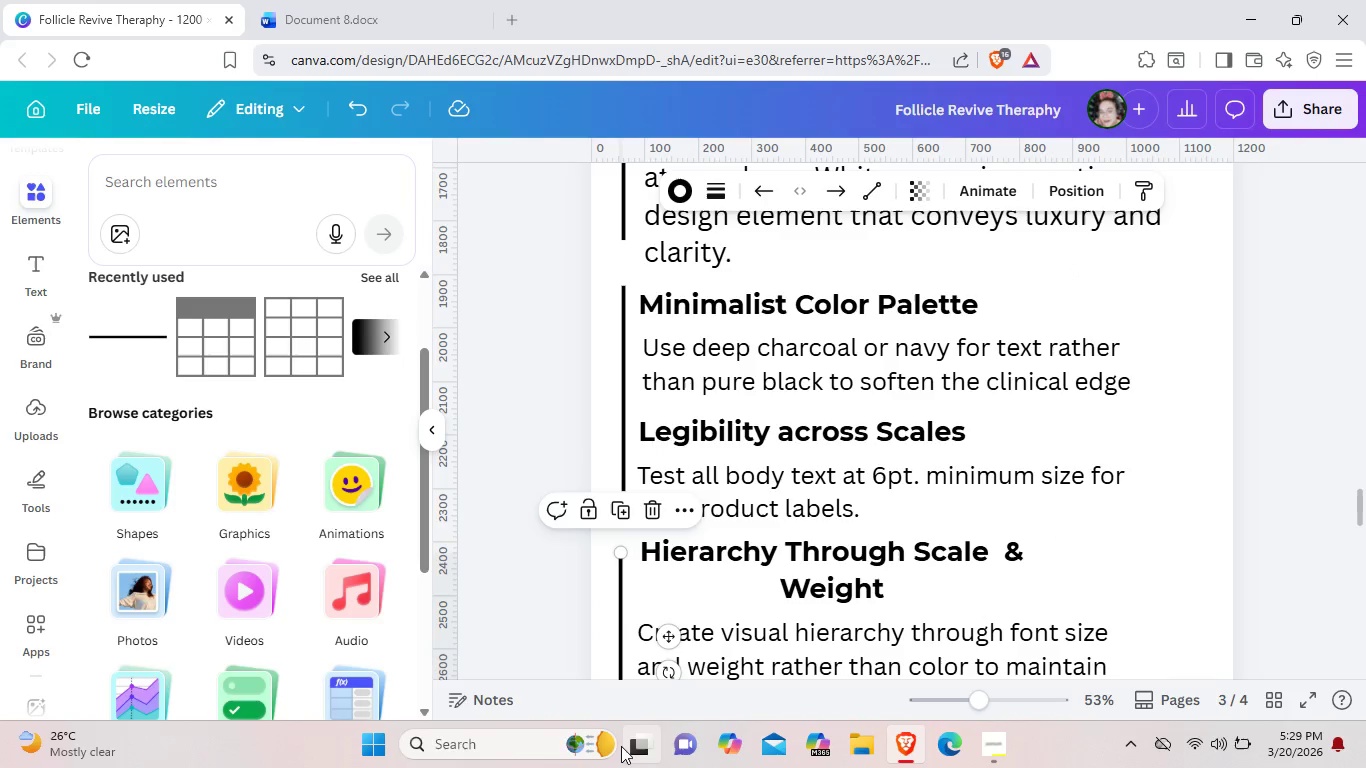 
scroll: coordinate [698, 584], scroll_direction: down, amount: 4.0
 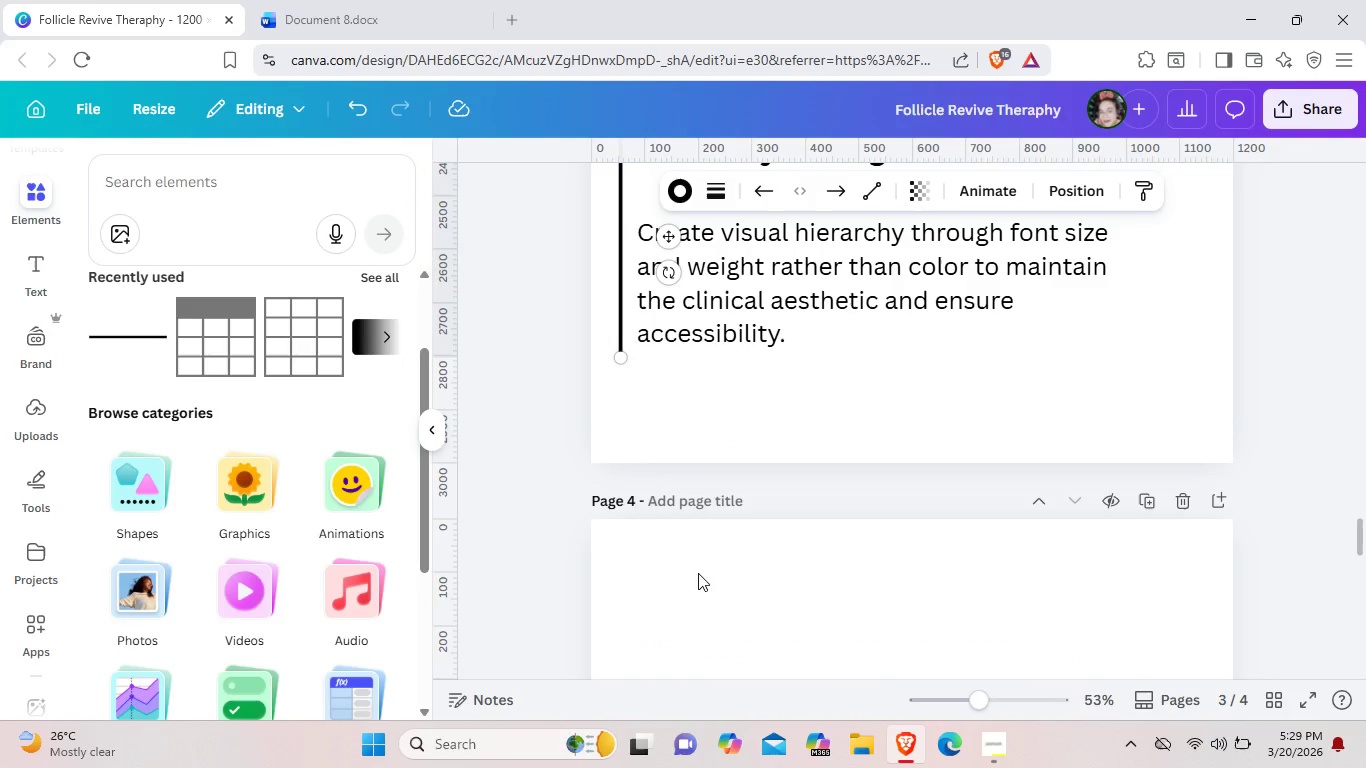 
scroll: coordinate [698, 573], scroll_direction: up, amount: 1.0
 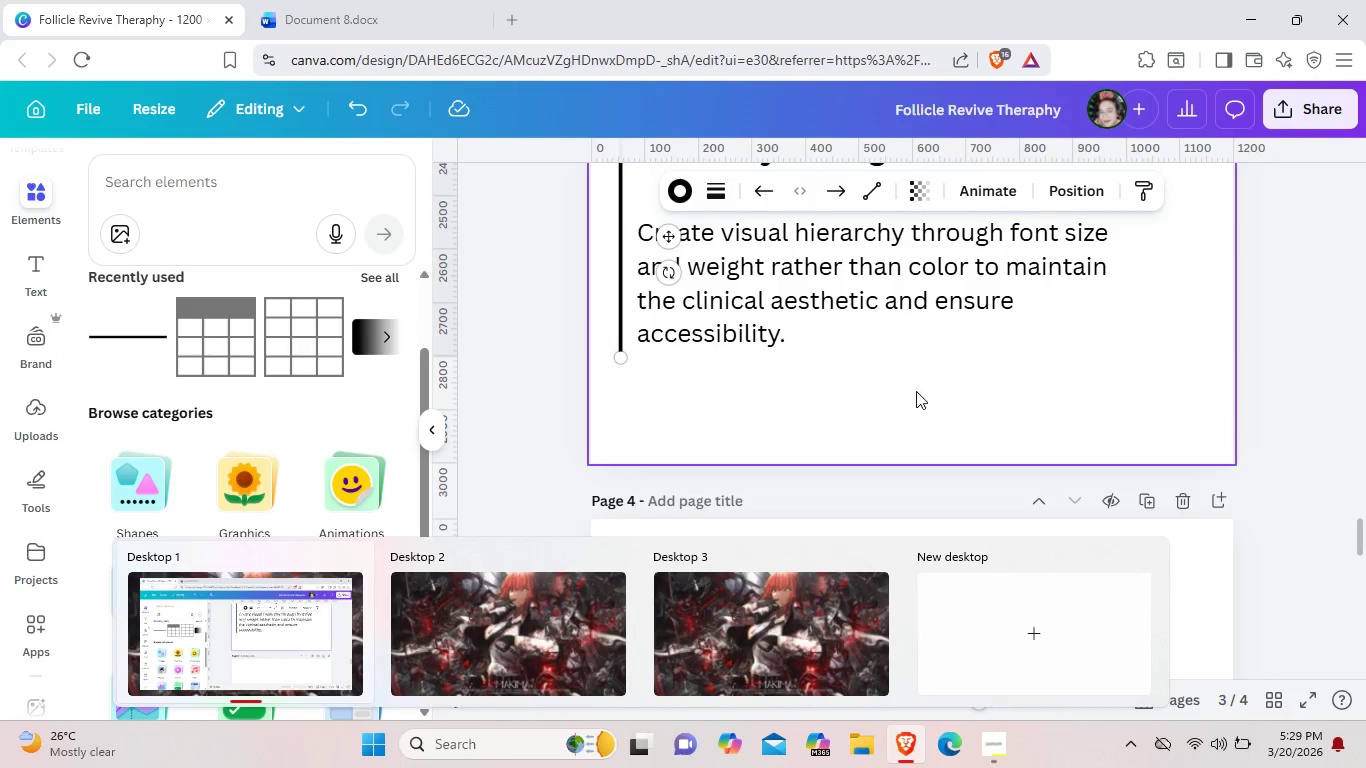 
left_click([915, 391])
 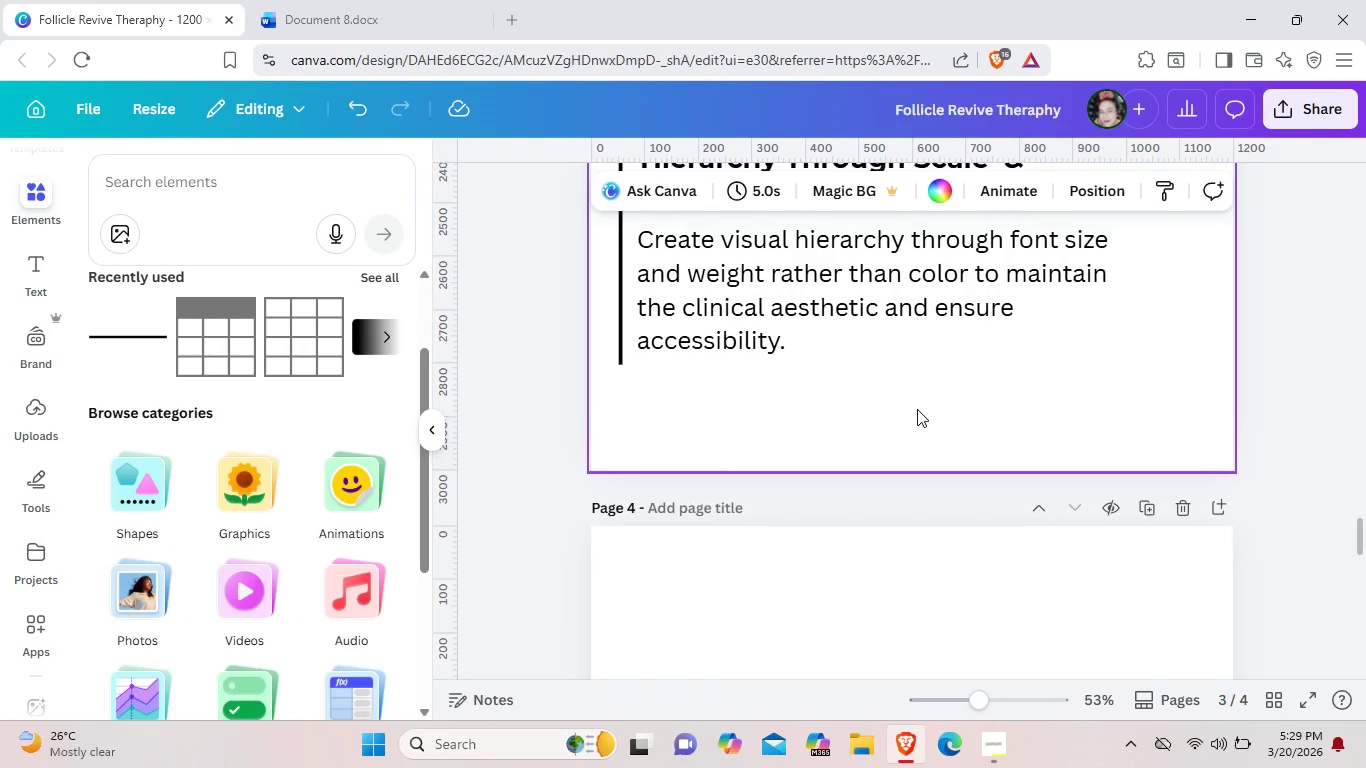 
scroll: coordinate [1103, 596], scroll_direction: up, amount: 6.0
 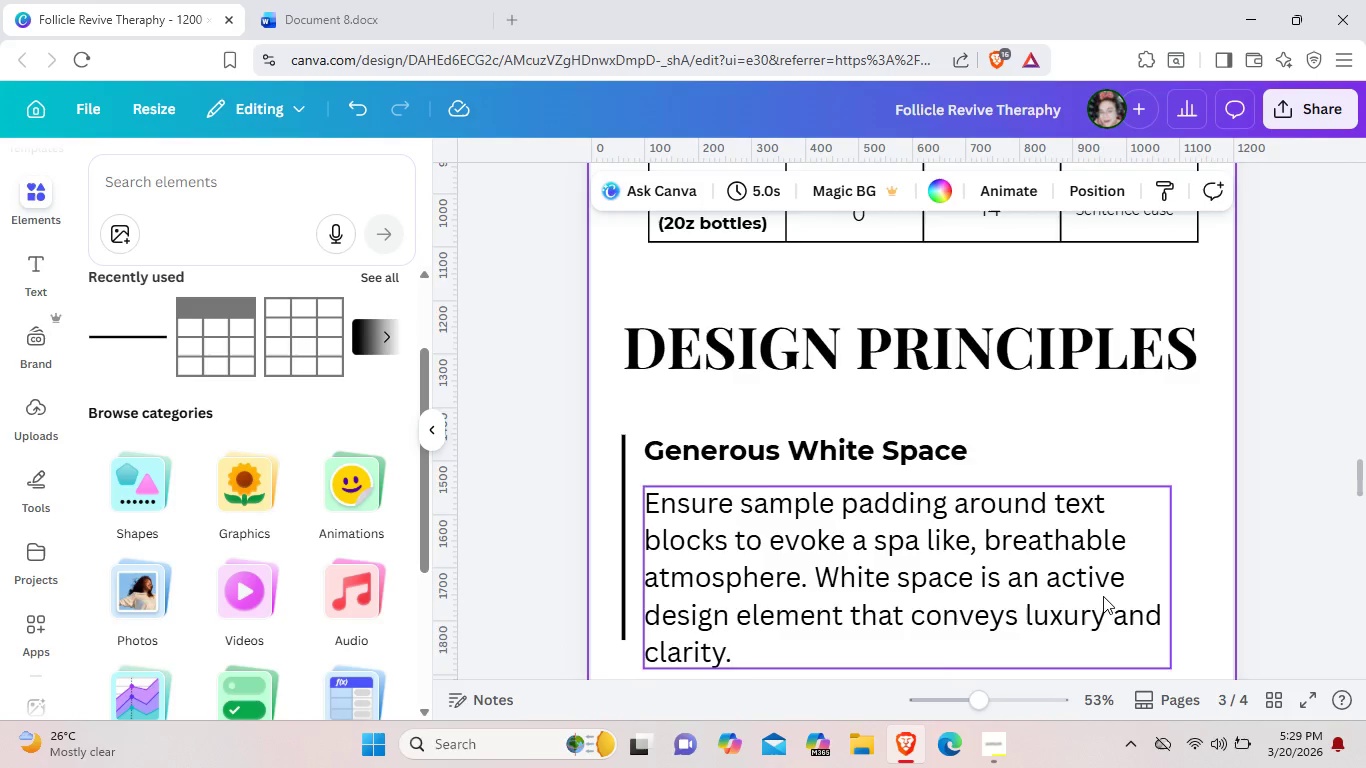 
scroll: coordinate [1103, 596], scroll_direction: down, amount: 4.0
 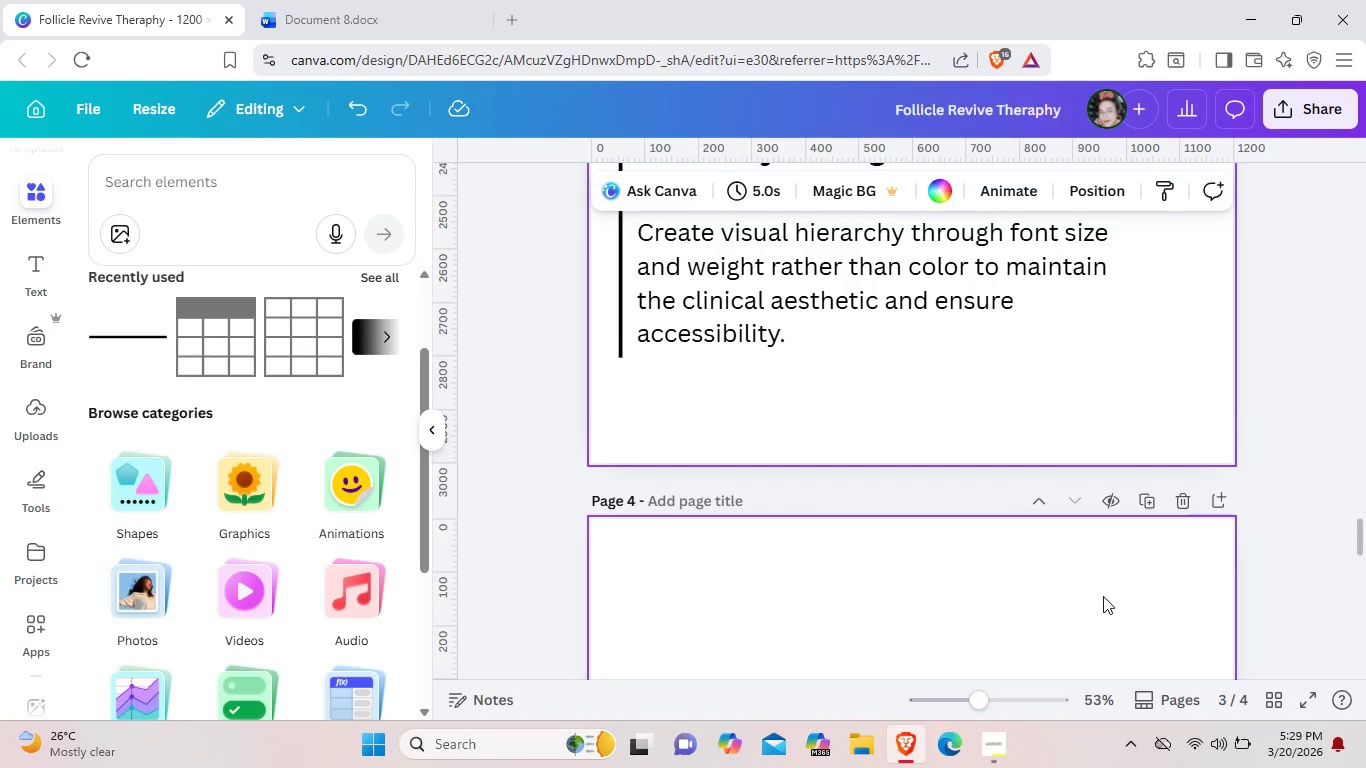 
scroll: coordinate [1103, 596], scroll_direction: up, amount: 1.0
 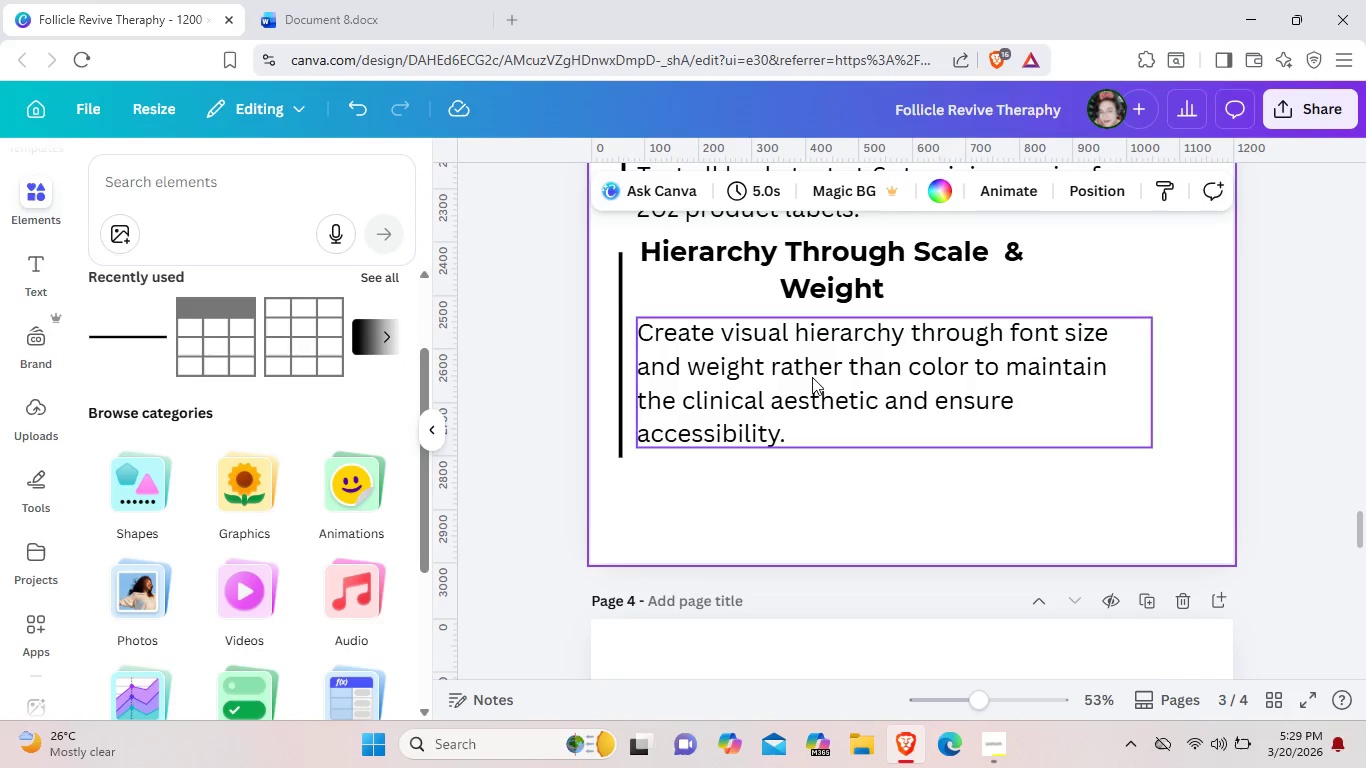 
left_click_drag(start_coordinate=[817, 372], to_coordinate=[818, 411])
 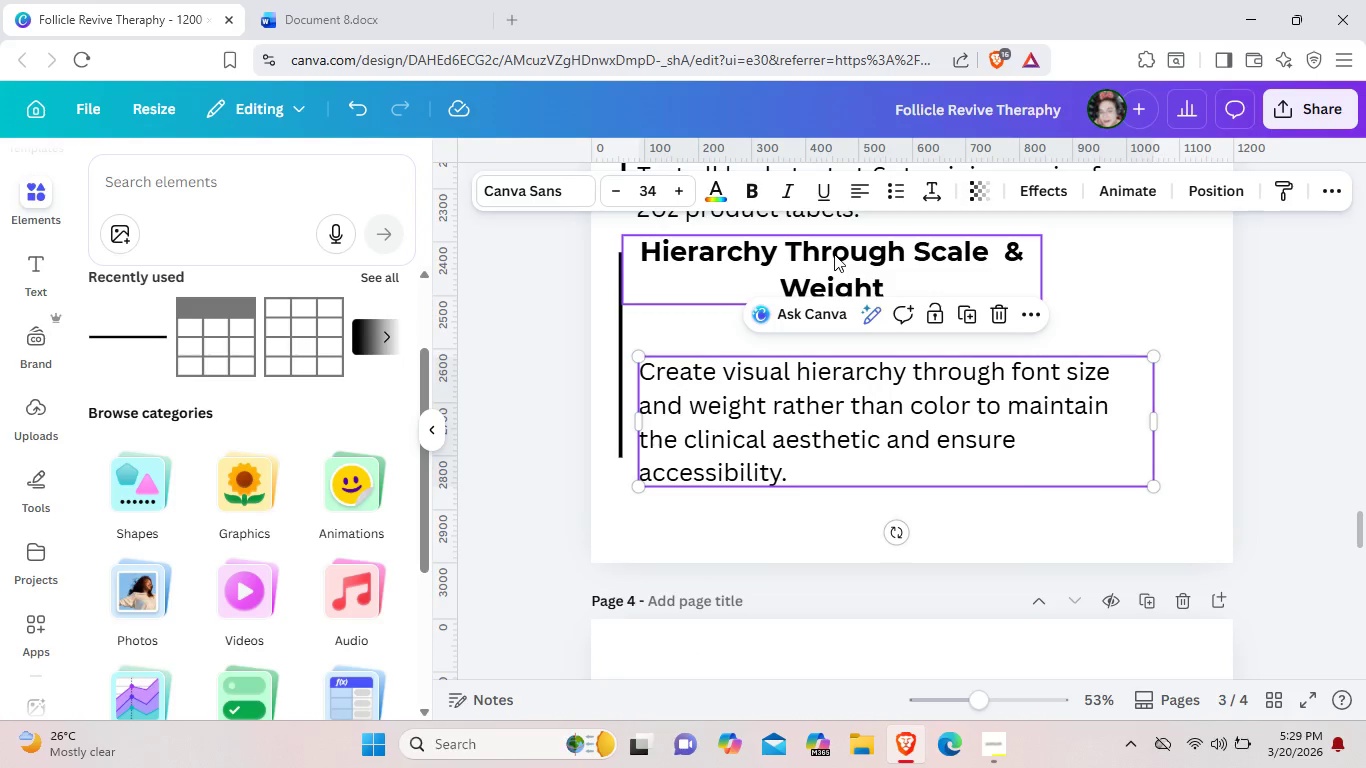 
left_click_drag(start_coordinate=[834, 254], to_coordinate=[834, 285])
 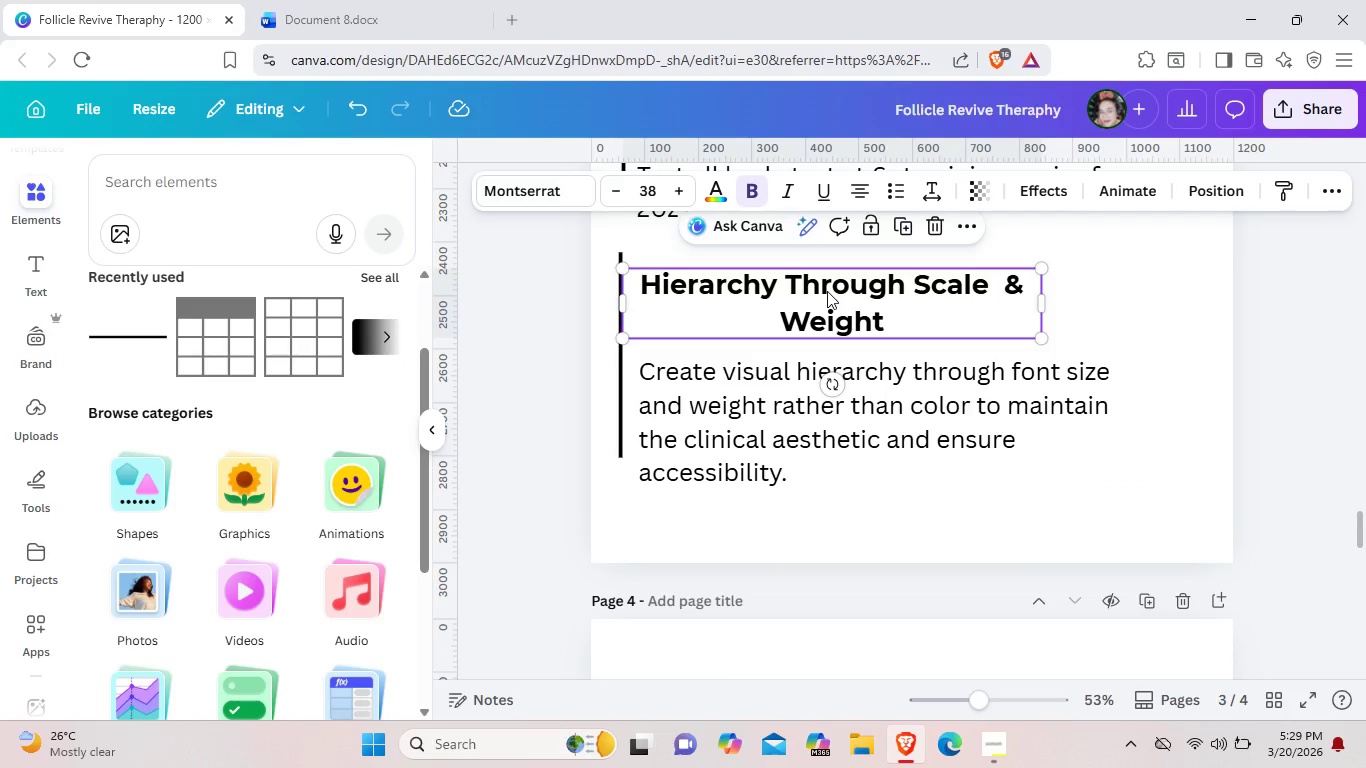 
left_click_drag(start_coordinate=[827, 291], to_coordinate=[829, 277])
 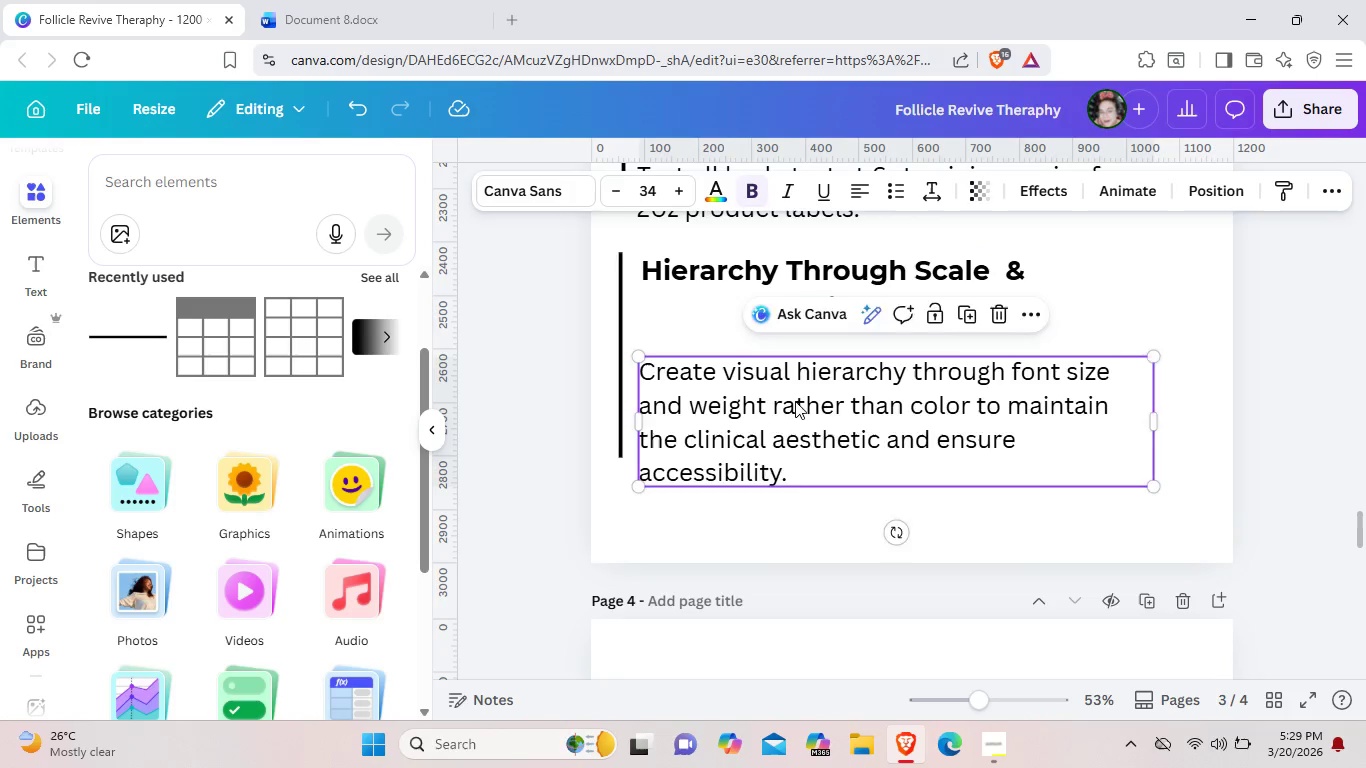 
left_click_drag(start_coordinate=[800, 412], to_coordinate=[793, 386])
 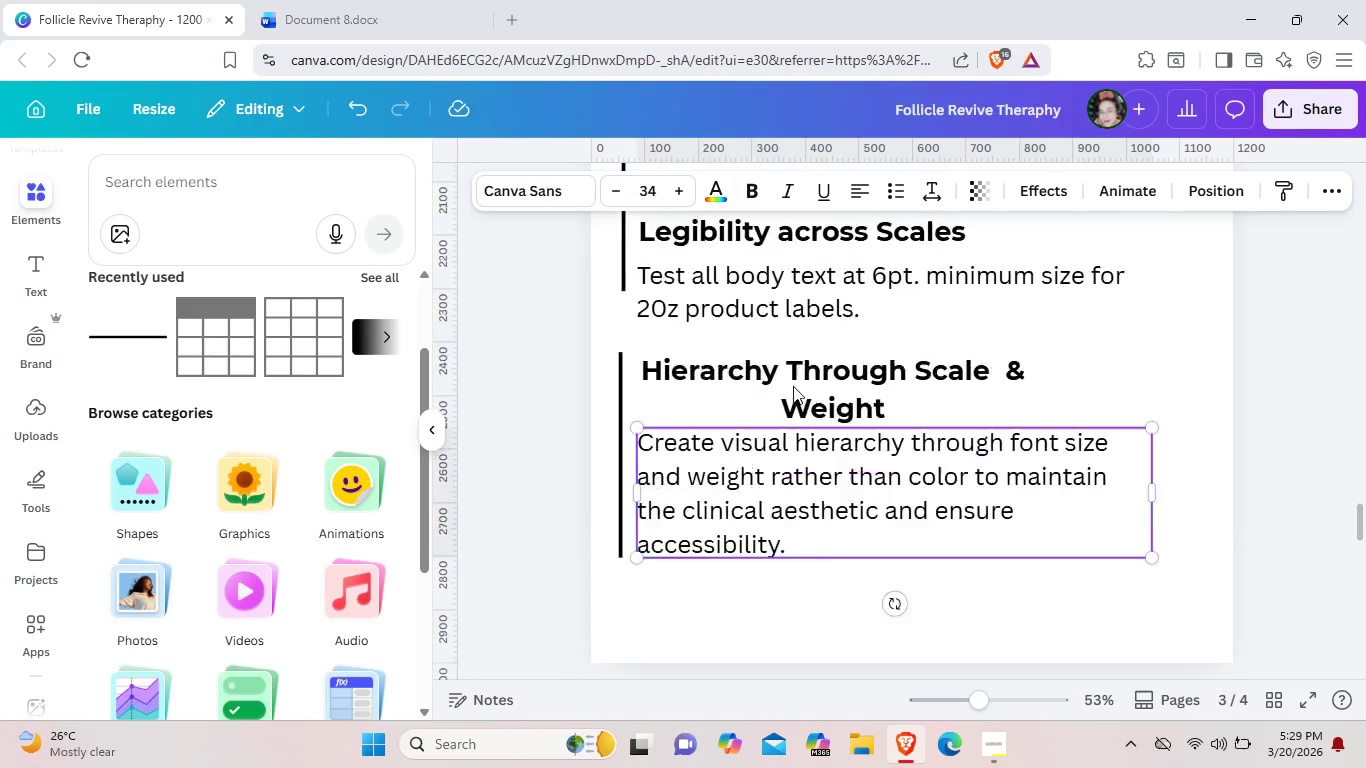 
scroll: coordinate [793, 386], scroll_direction: up, amount: 2.0
 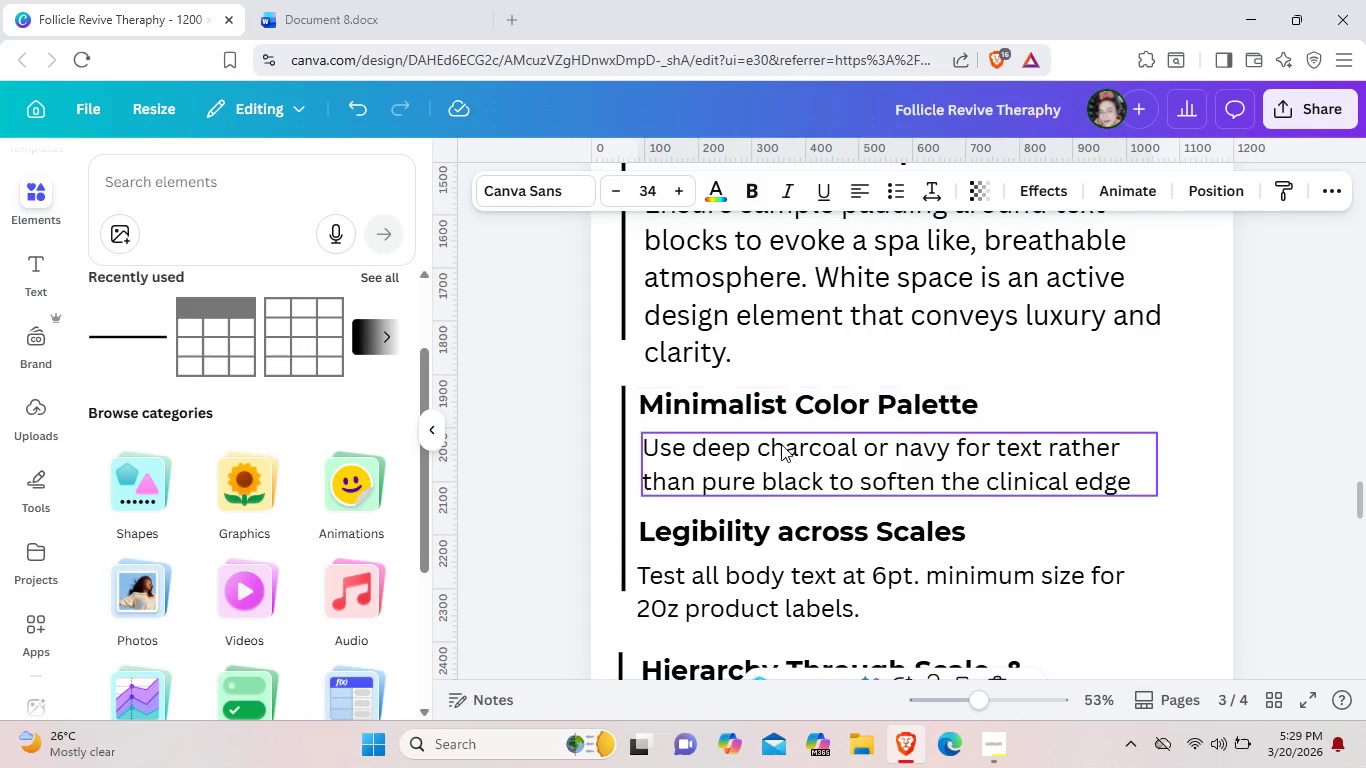 
scroll: coordinate [781, 444], scroll_direction: down, amount: 1.0
 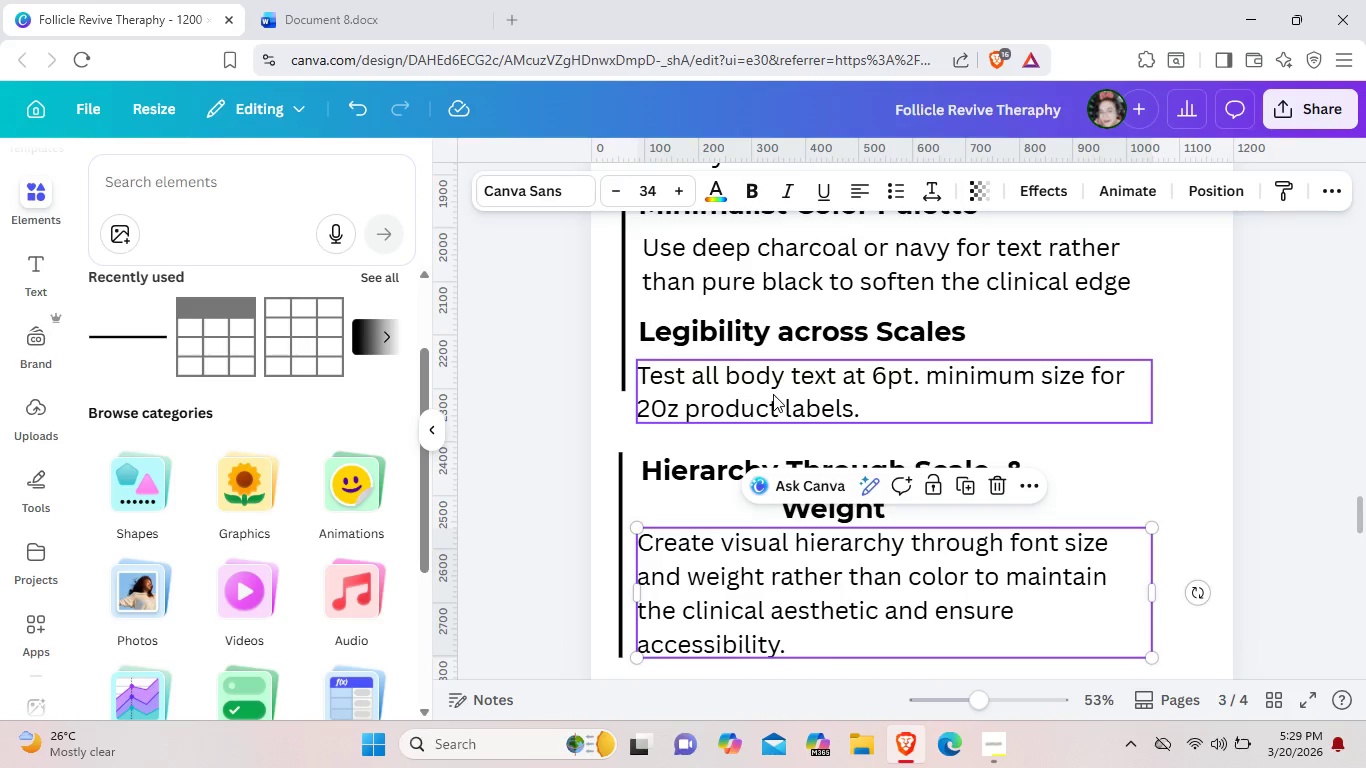 
scroll: coordinate [773, 394], scroll_direction: up, amount: 2.0
 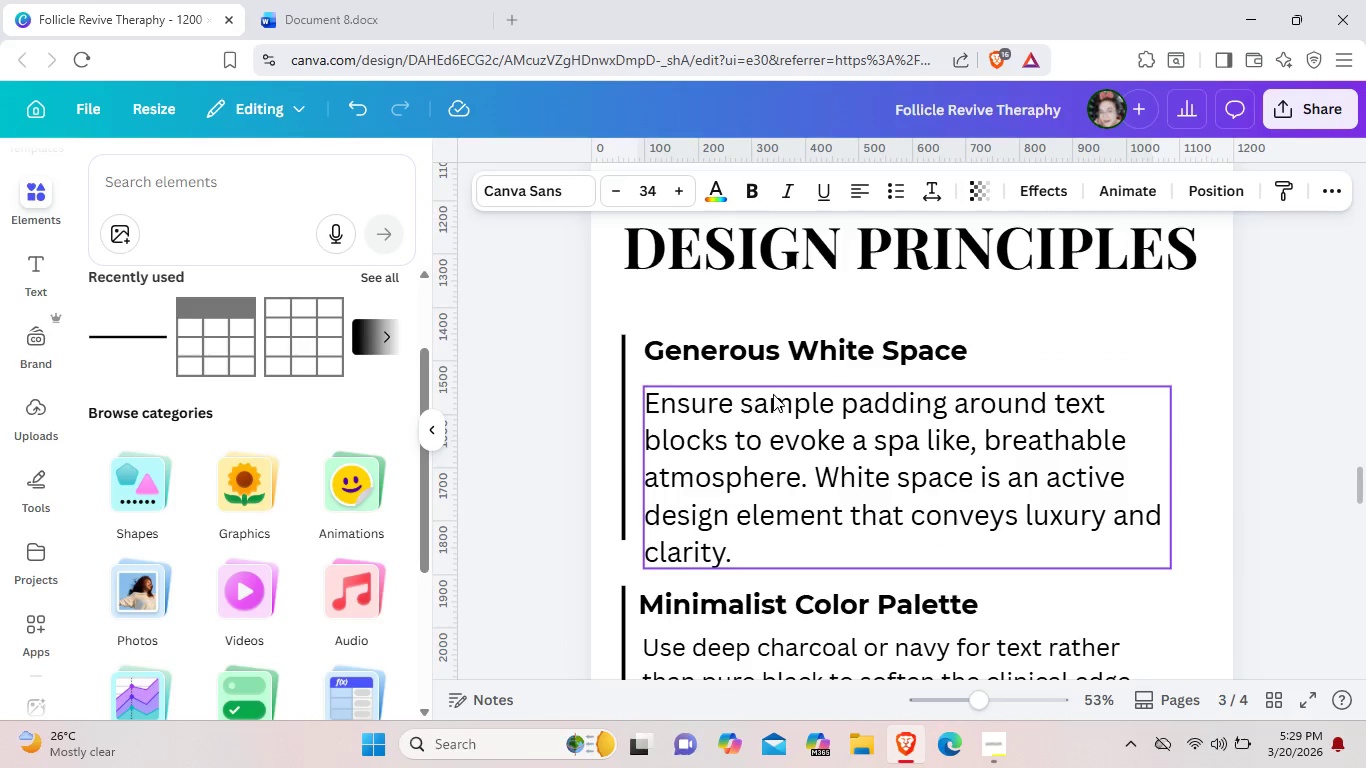 
scroll: coordinate [773, 394], scroll_direction: down, amount: 2.0
 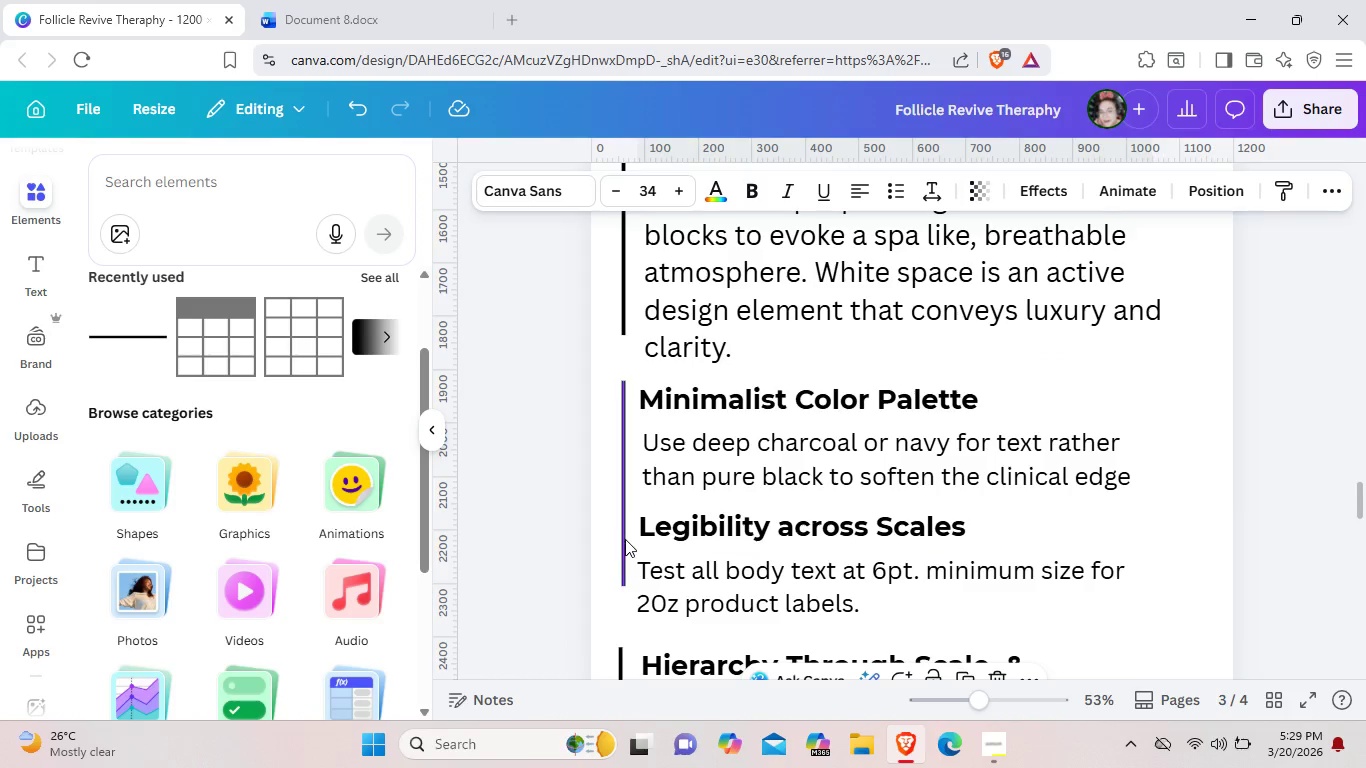 
left_click([625, 539])
 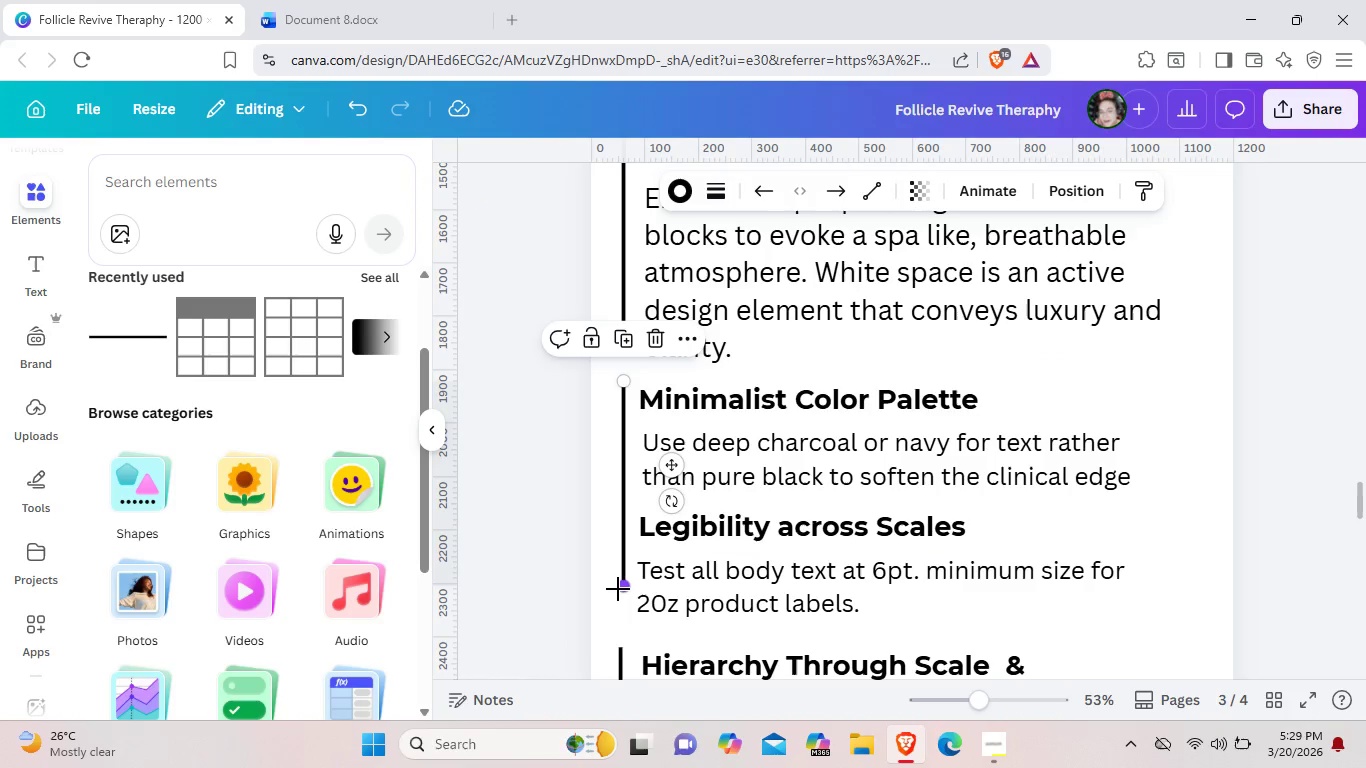 
left_click_drag(start_coordinate=[618, 589], to_coordinate=[624, 510])
 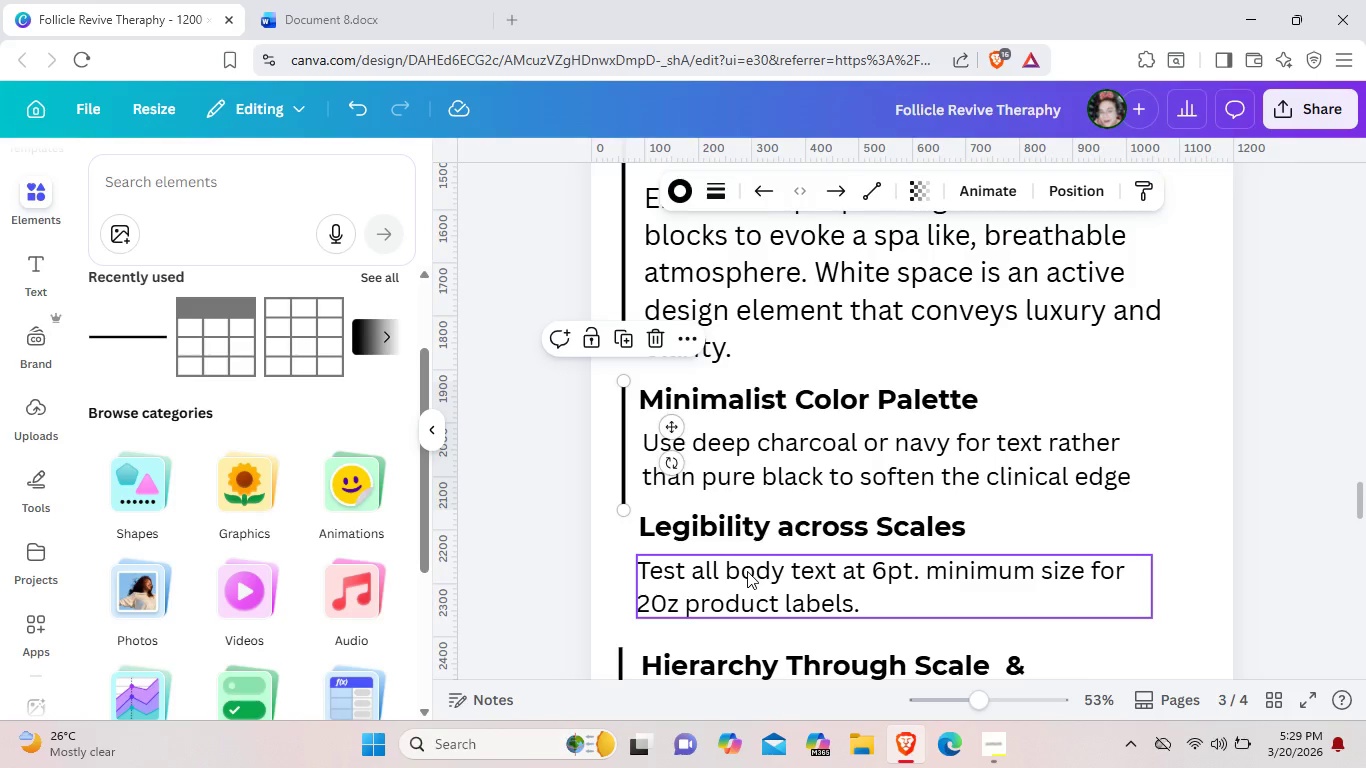 
left_click_drag(start_coordinate=[747, 571], to_coordinate=[743, 585])
 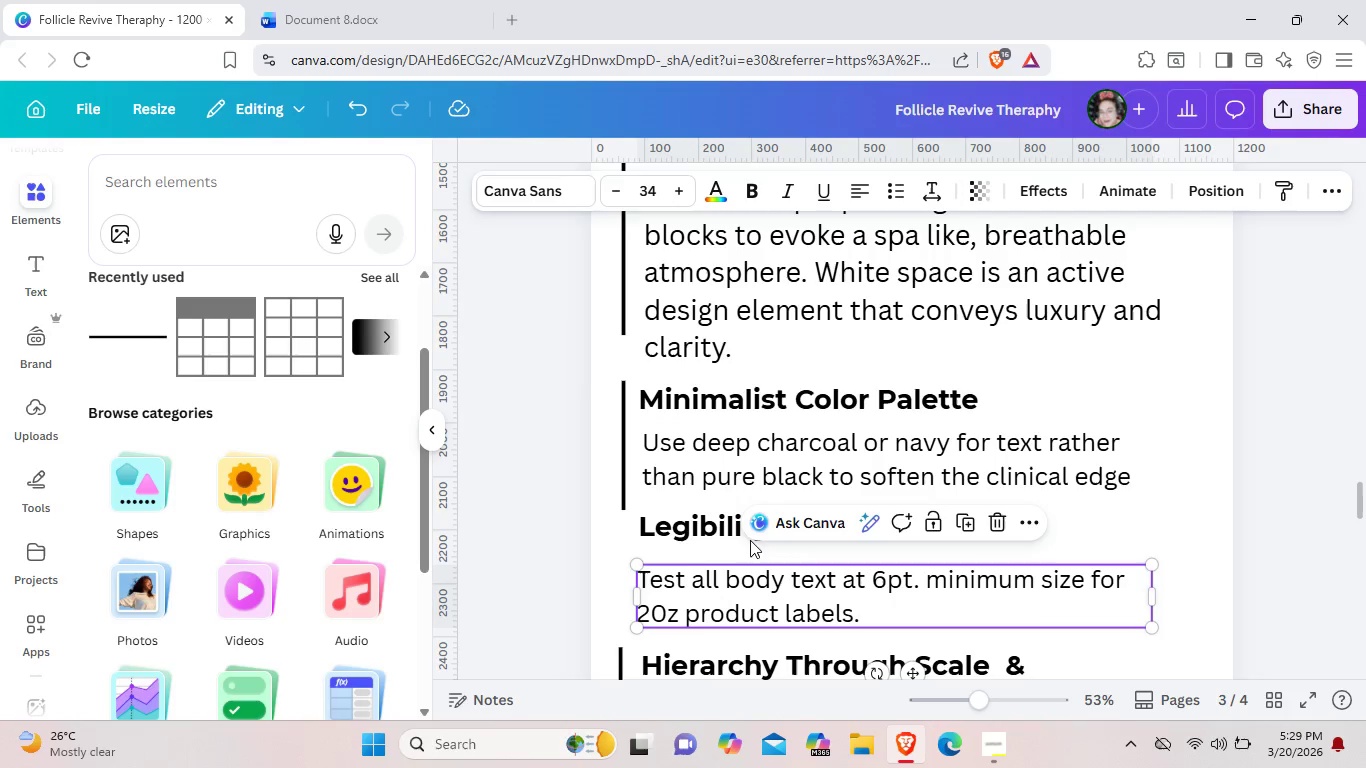 
left_click_drag(start_coordinate=[750, 540], to_coordinate=[749, 553])
 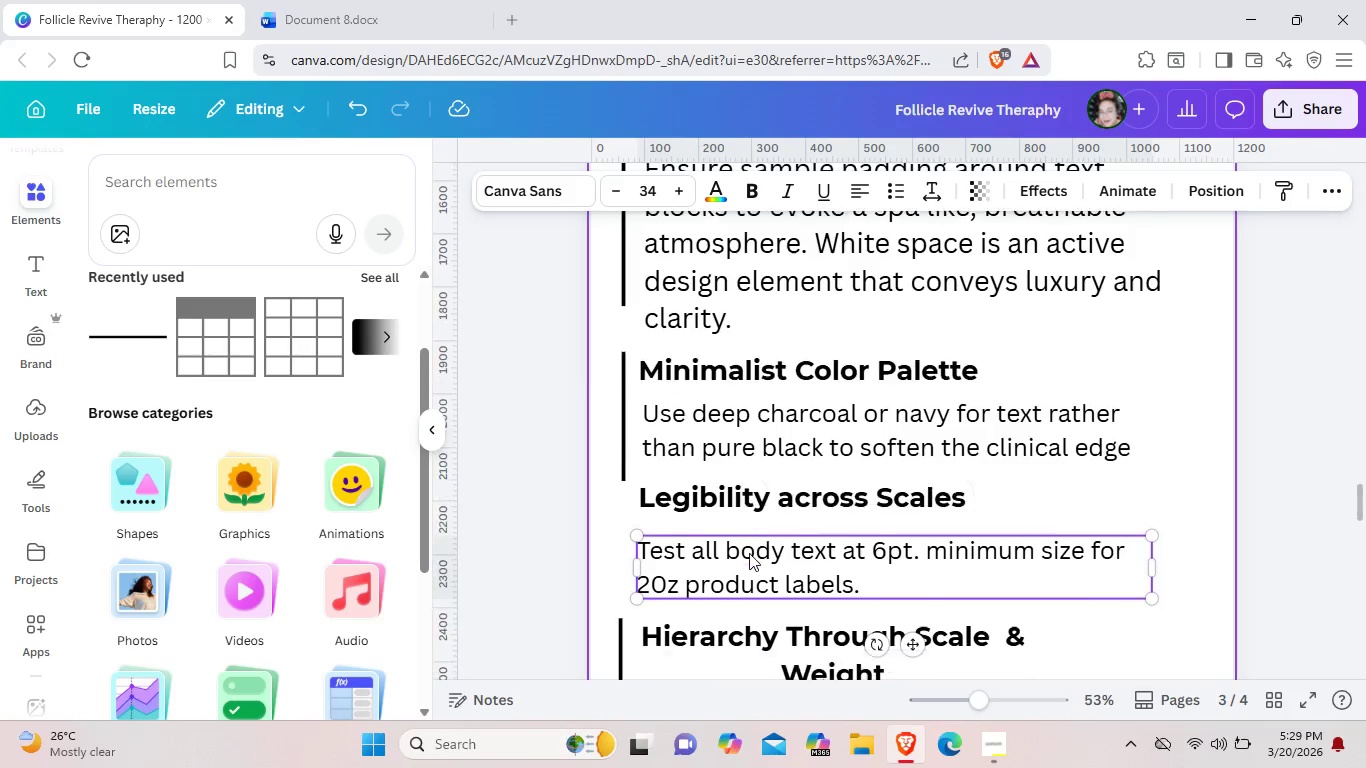 
scroll: coordinate [746, 609], scroll_direction: down, amount: 3.0
 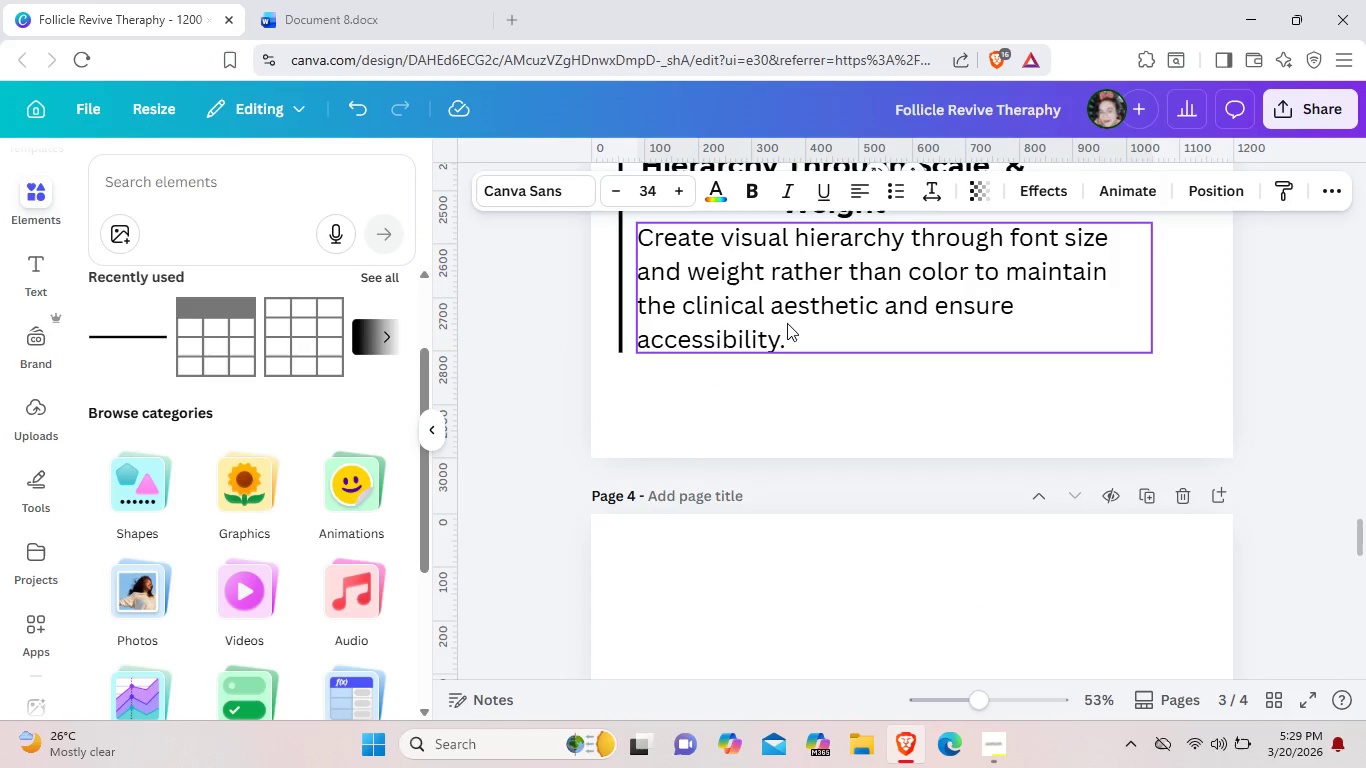 
left_click_drag(start_coordinate=[787, 323], to_coordinate=[791, 363])
 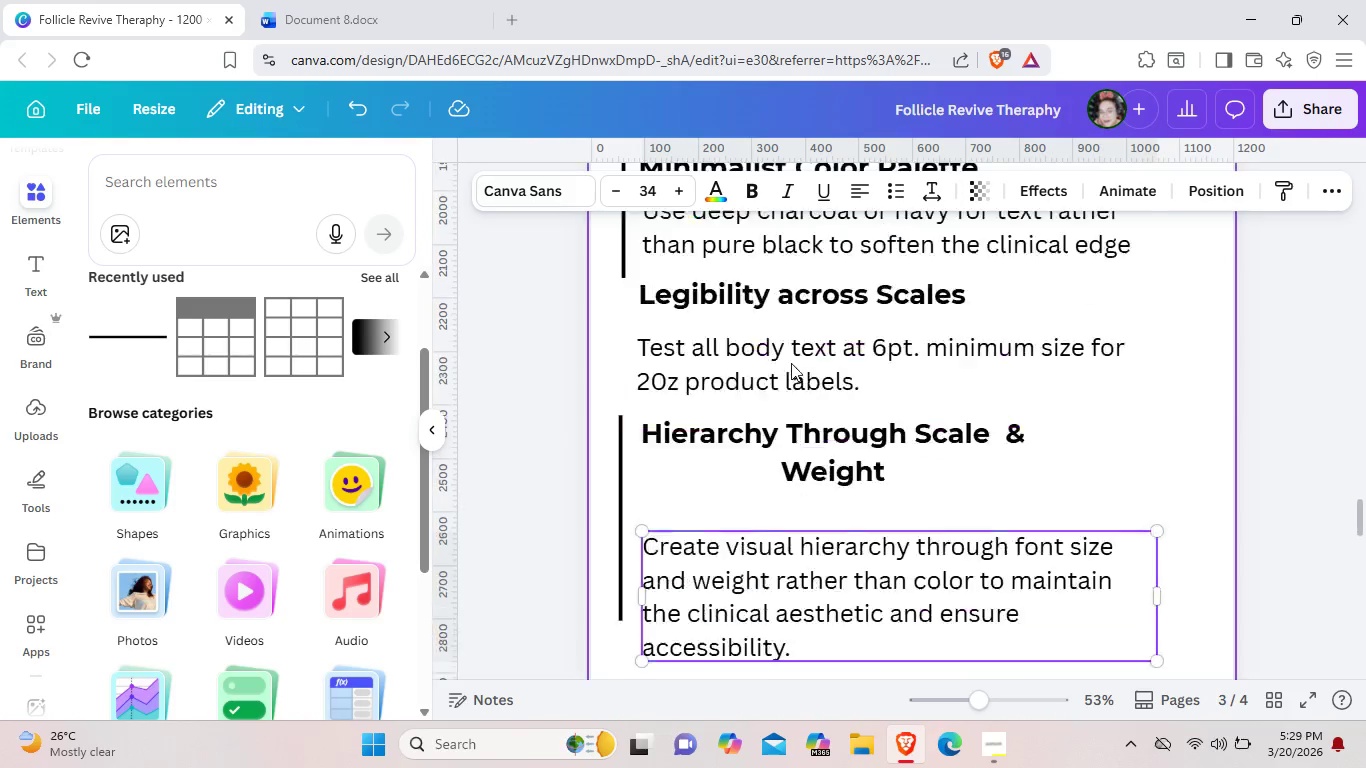 
scroll: coordinate [791, 363], scroll_direction: up, amount: 2.0
 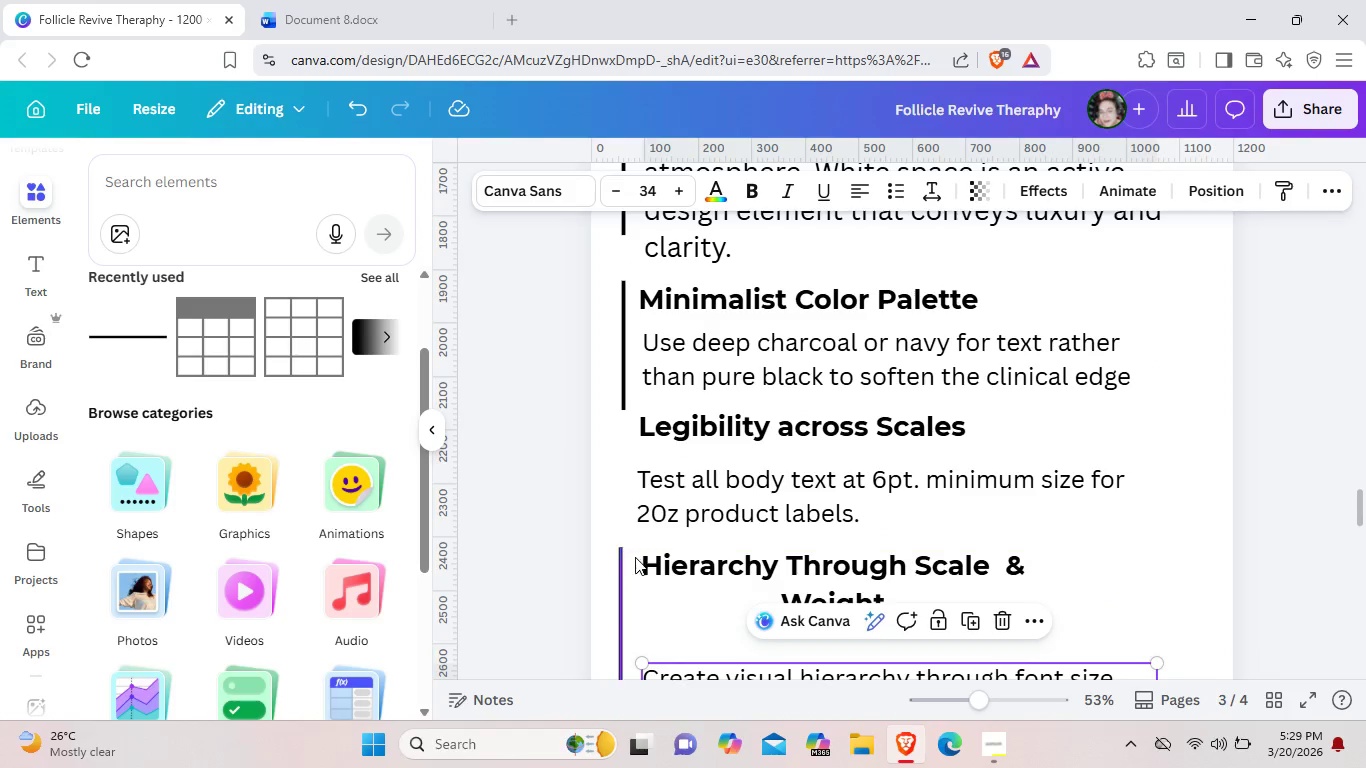 
scroll: coordinate [635, 557], scroll_direction: down, amount: 1.0
 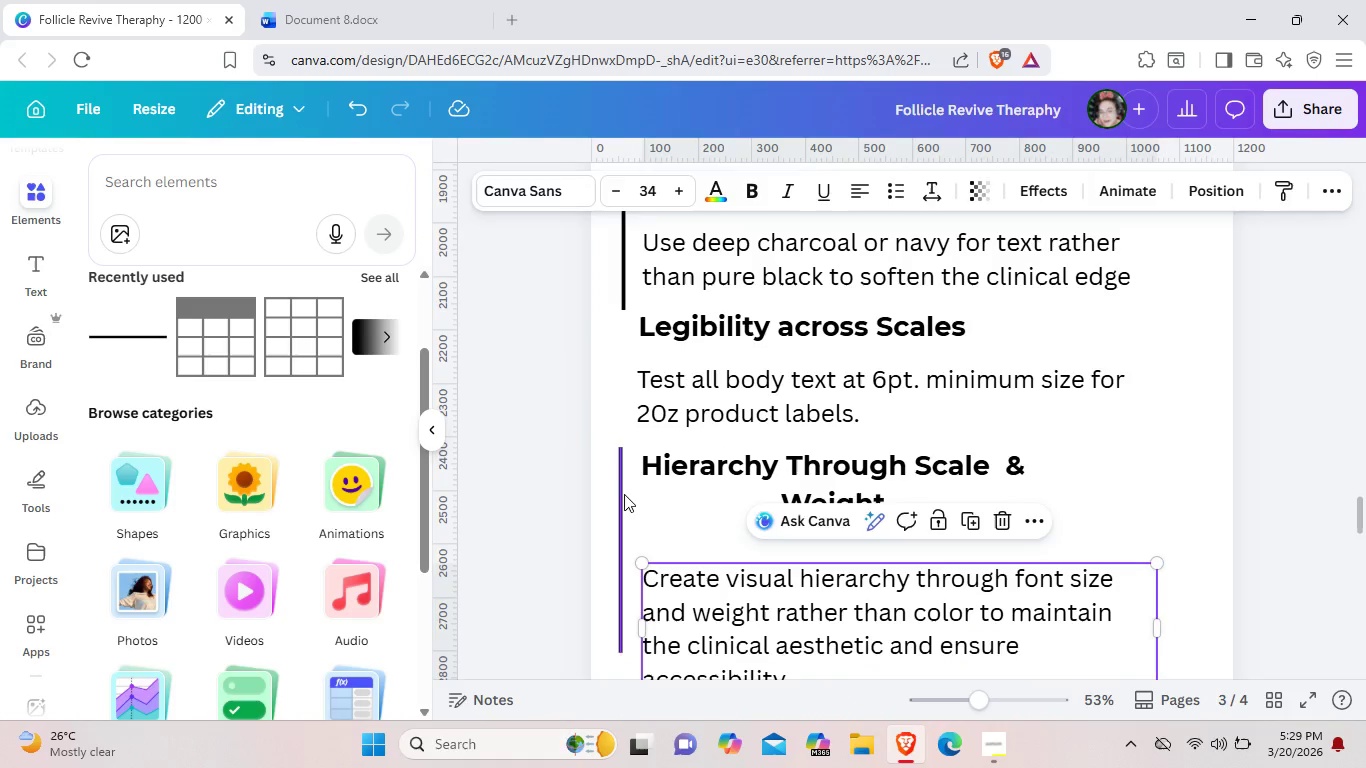 
left_click_drag(start_coordinate=[624, 494], to_coordinate=[634, 610])
 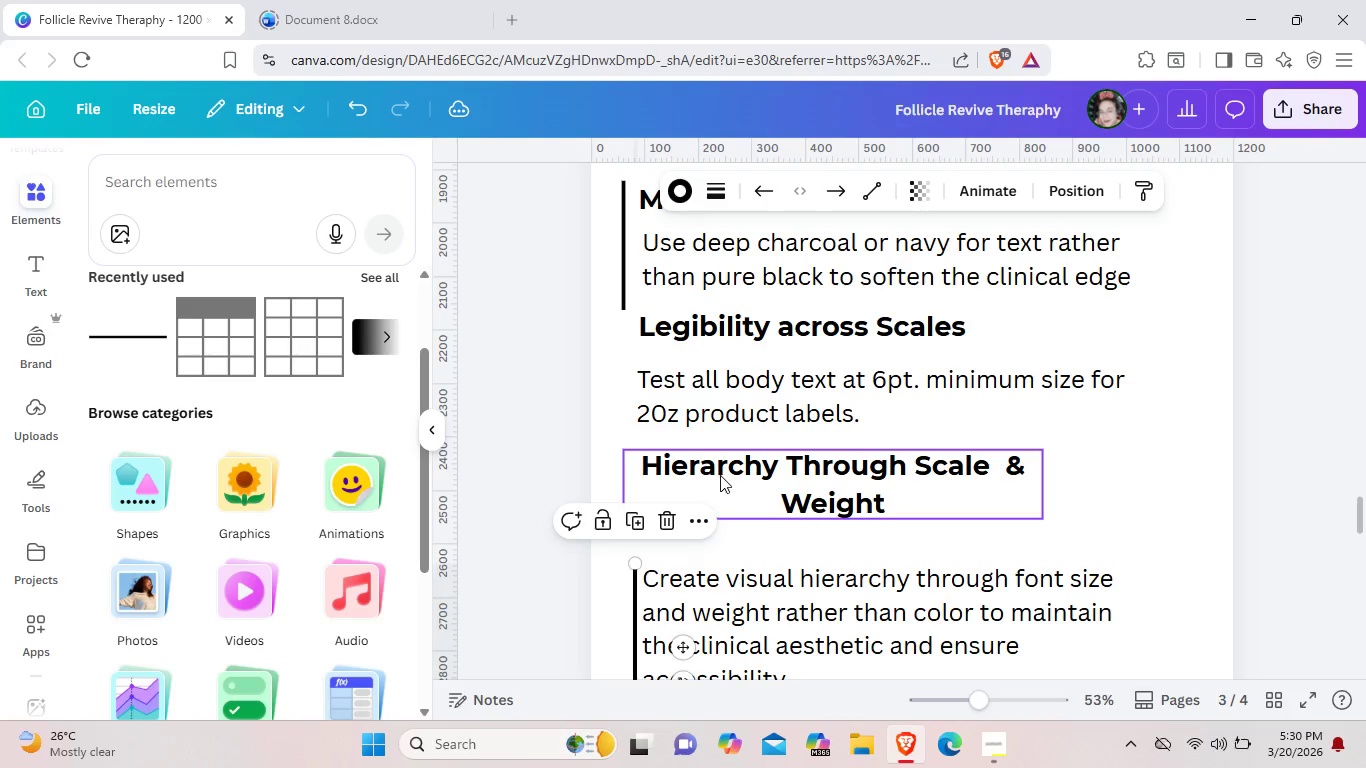 
left_click_drag(start_coordinate=[720, 475], to_coordinate=[748, 527])
 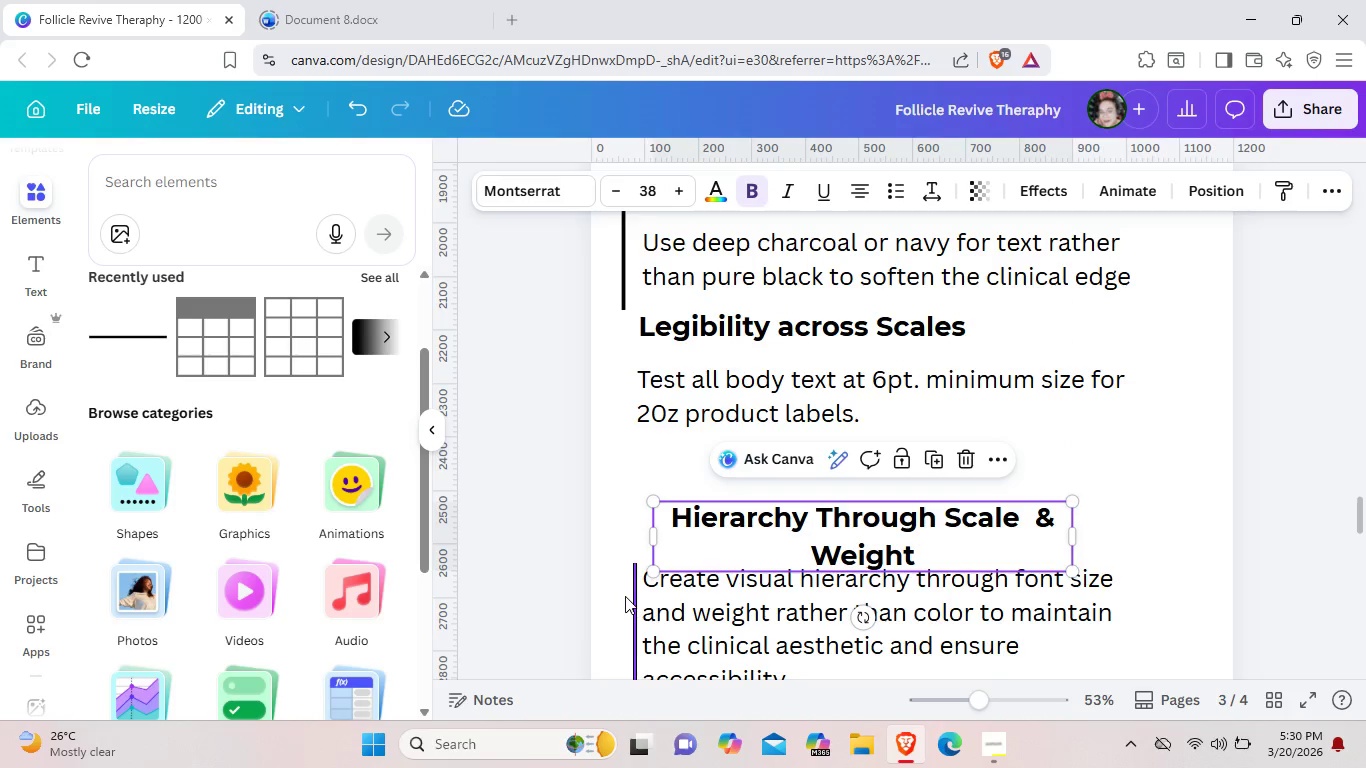 
left_click_drag(start_coordinate=[625, 596], to_coordinate=[620, 538])
 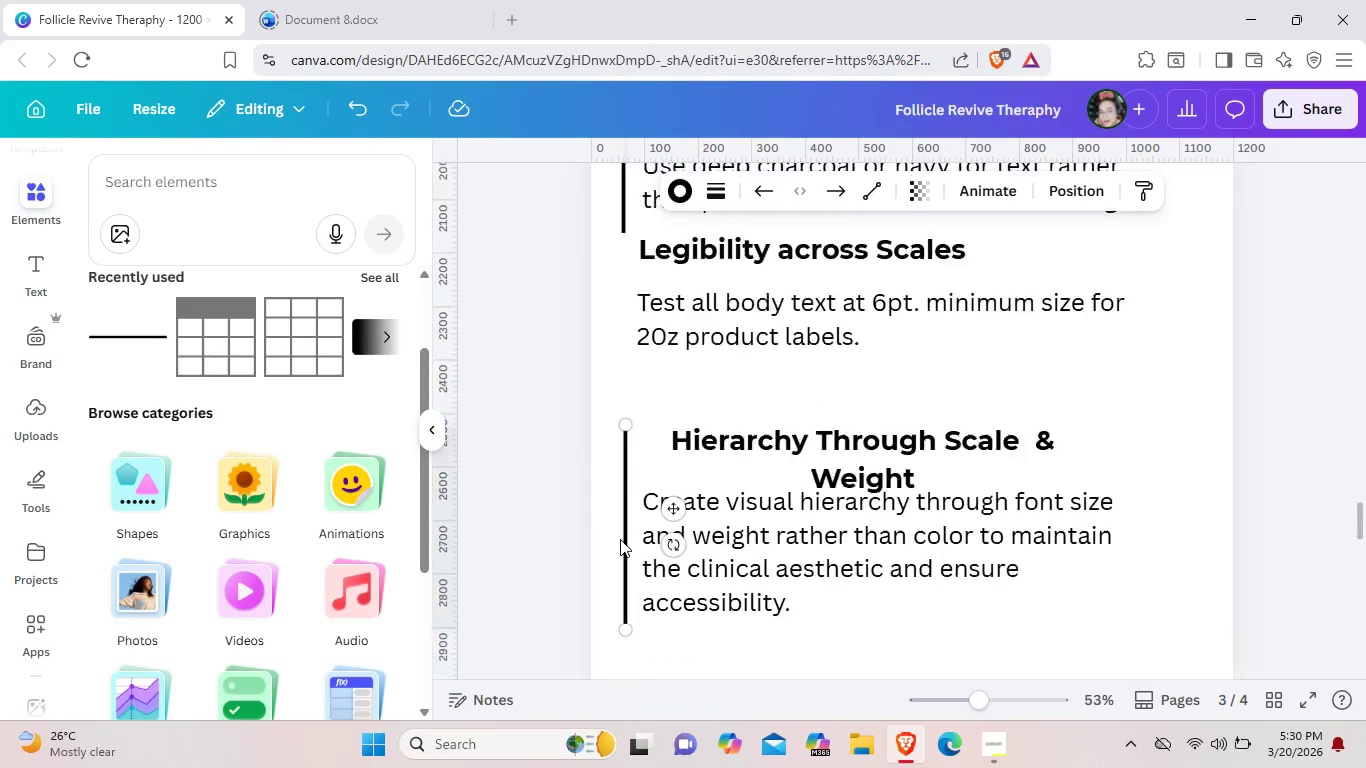 
scroll: coordinate [620, 539], scroll_direction: down, amount: 2.0
 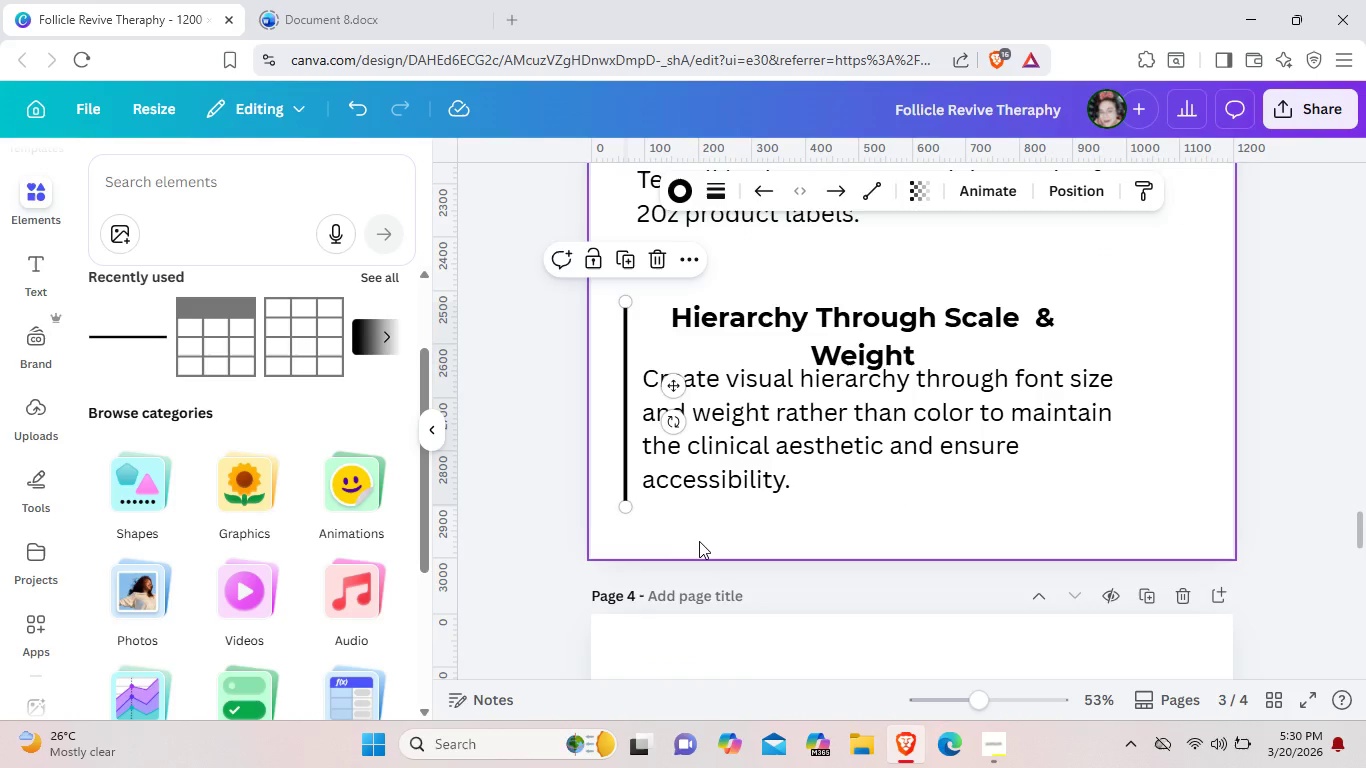 
scroll: coordinate [700, 541], scroll_direction: up, amount: 2.0
 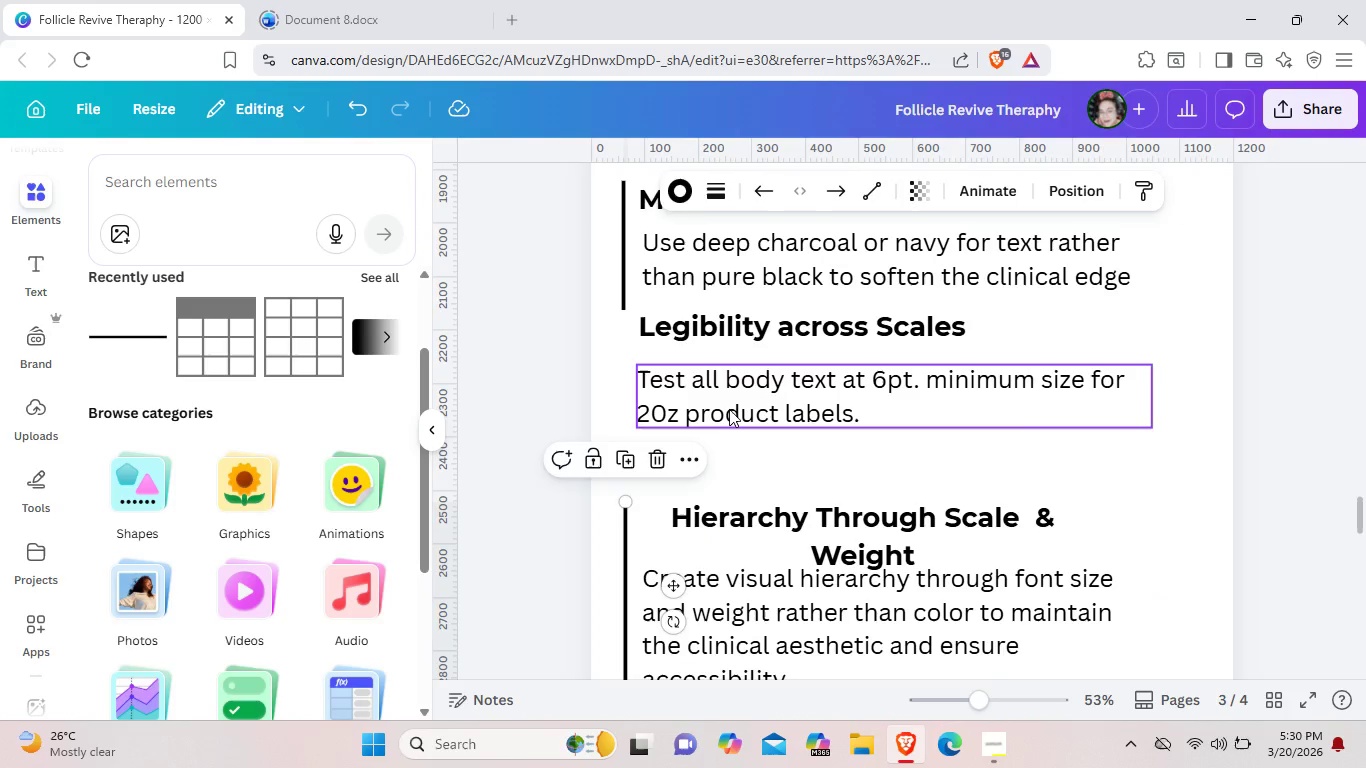 
left_click_drag(start_coordinate=[729, 409], to_coordinate=[736, 443])
 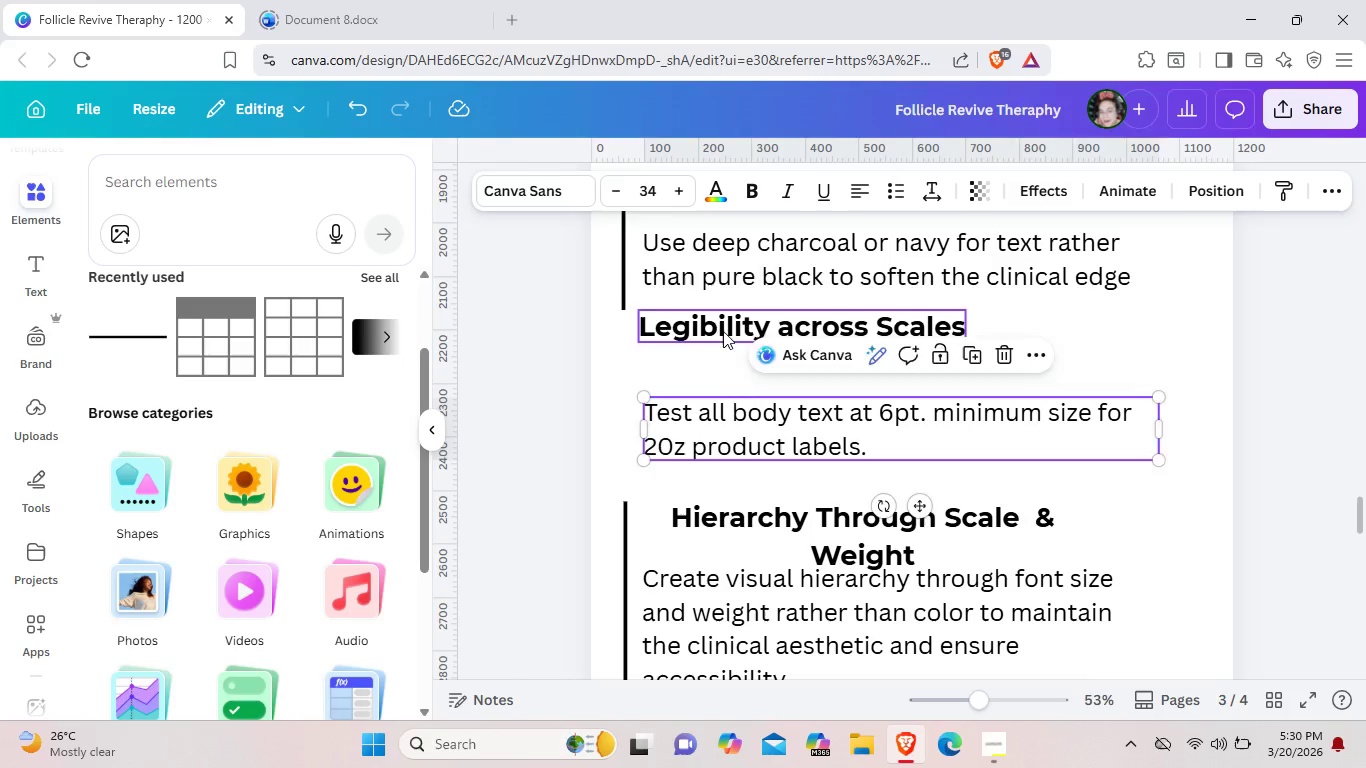 
left_click_drag(start_coordinate=[723, 331], to_coordinate=[721, 365])
 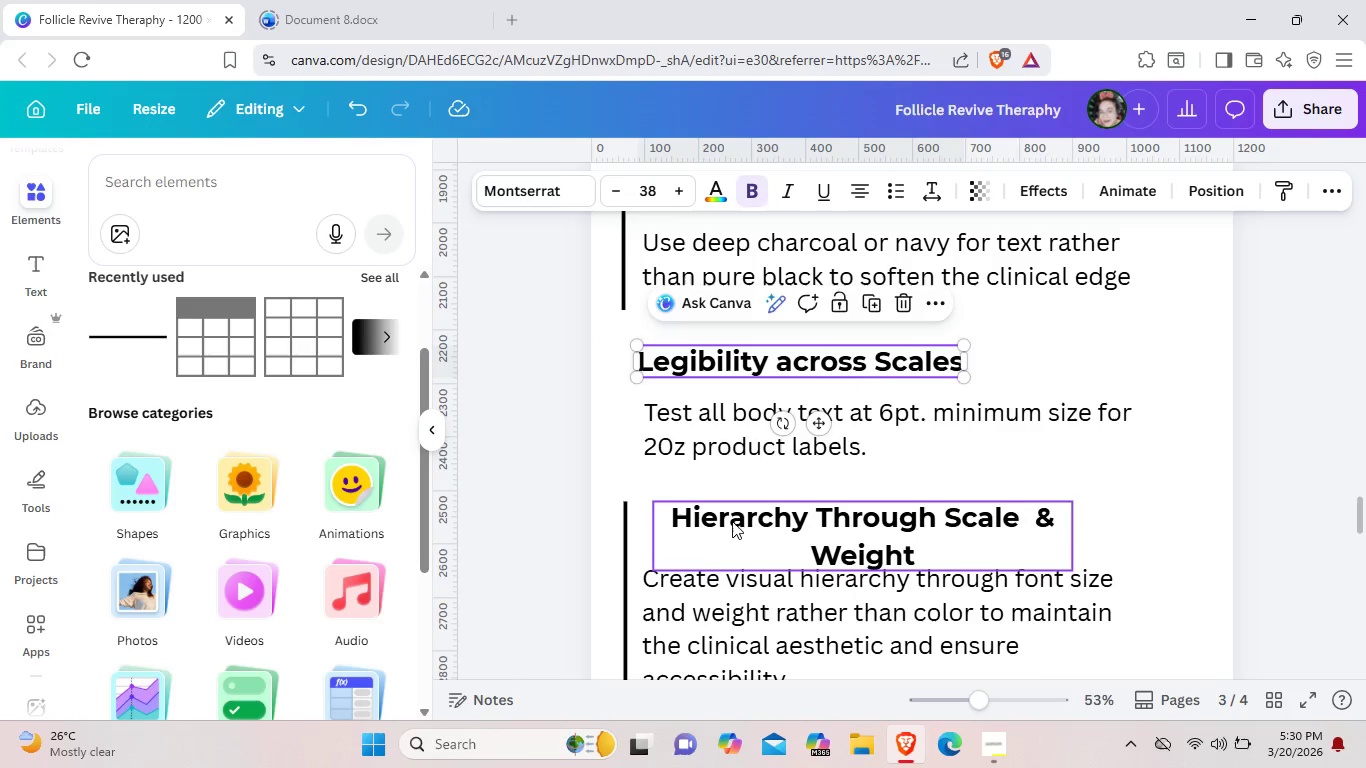 
left_click_drag(start_coordinate=[732, 521], to_coordinate=[705, 521])
 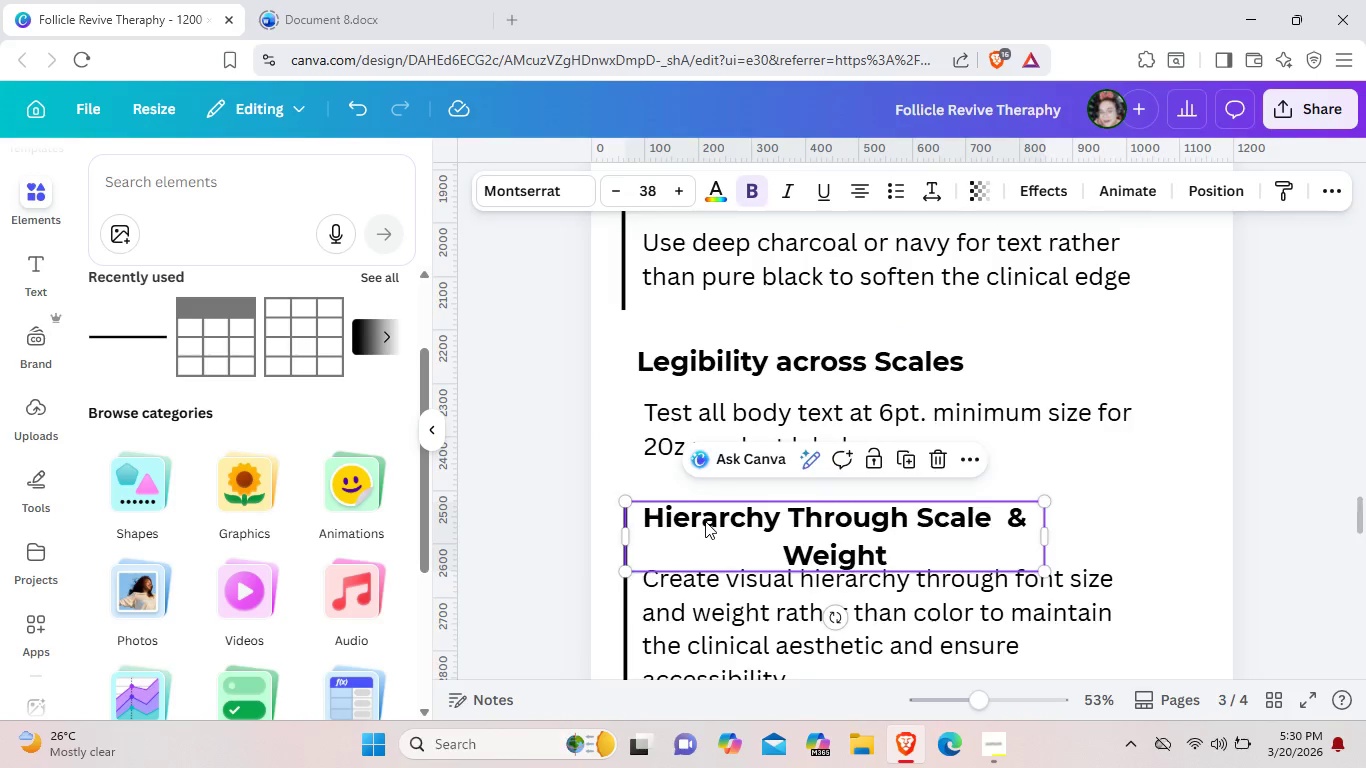 
scroll: coordinate [705, 521], scroll_direction: up, amount: 1.0
 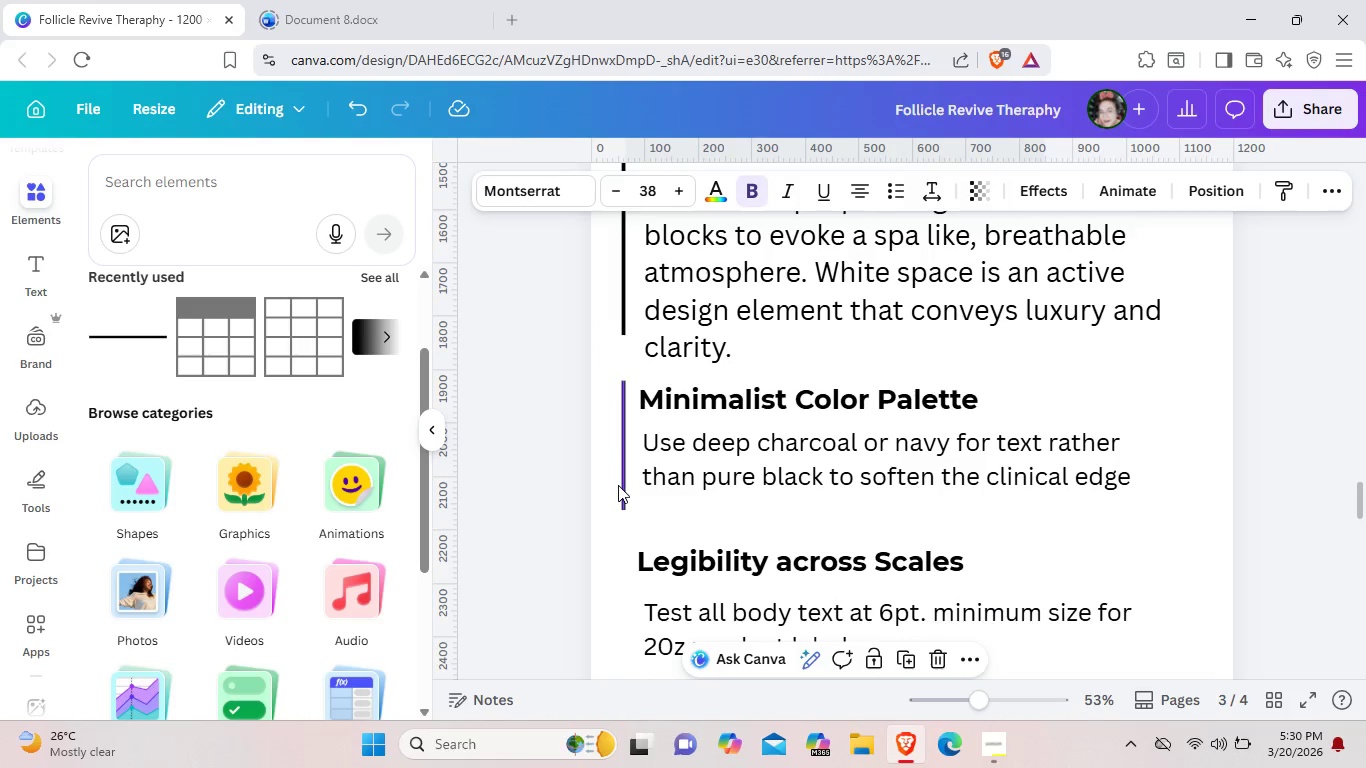 
left_click([618, 485])
 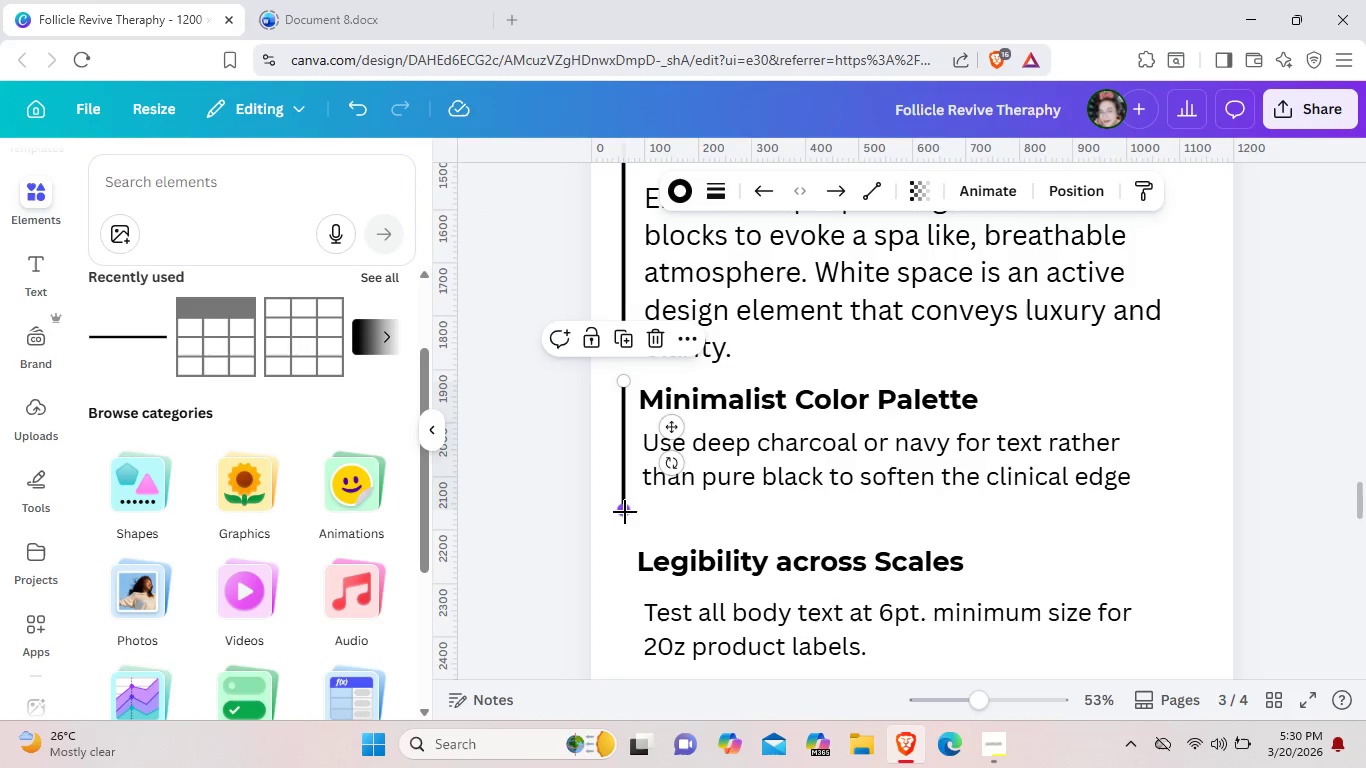 
left_click_drag(start_coordinate=[625, 512], to_coordinate=[624, 503])
 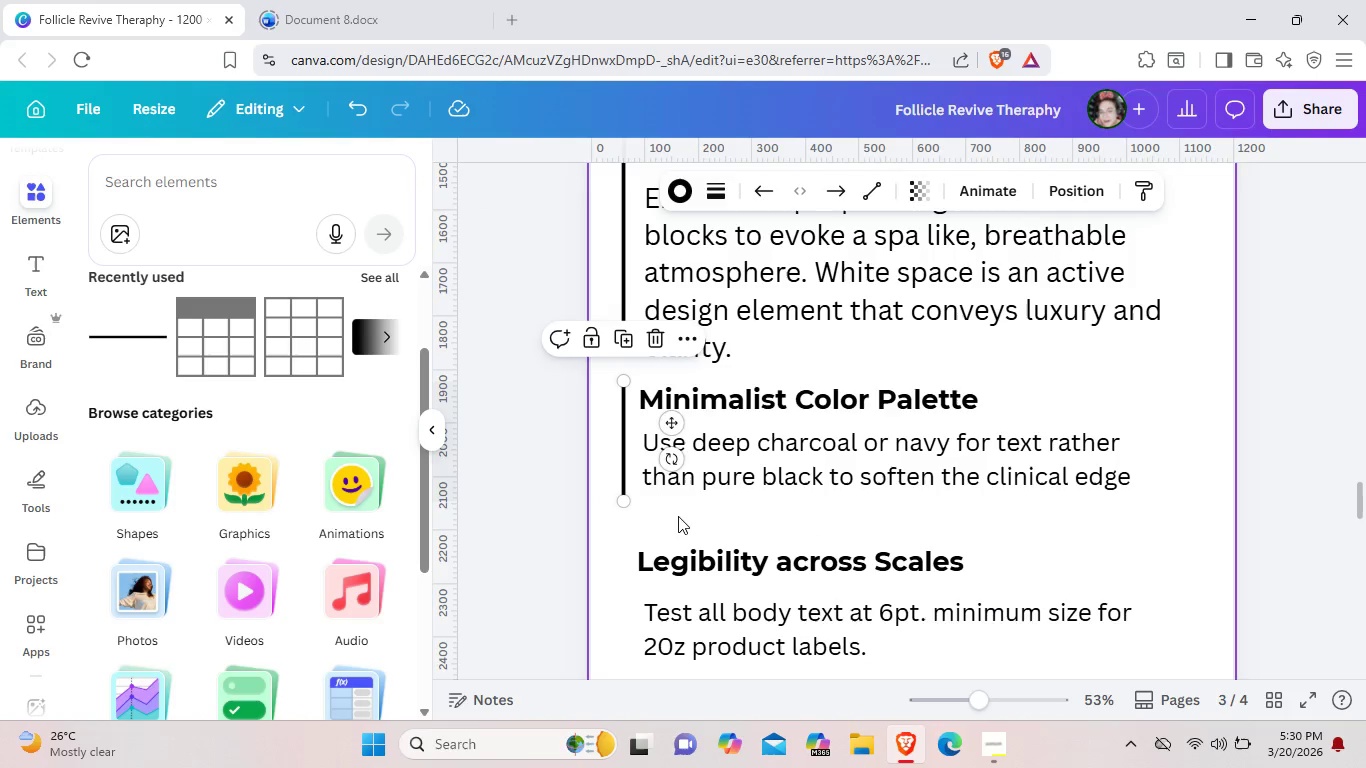 
left_click([678, 516])
 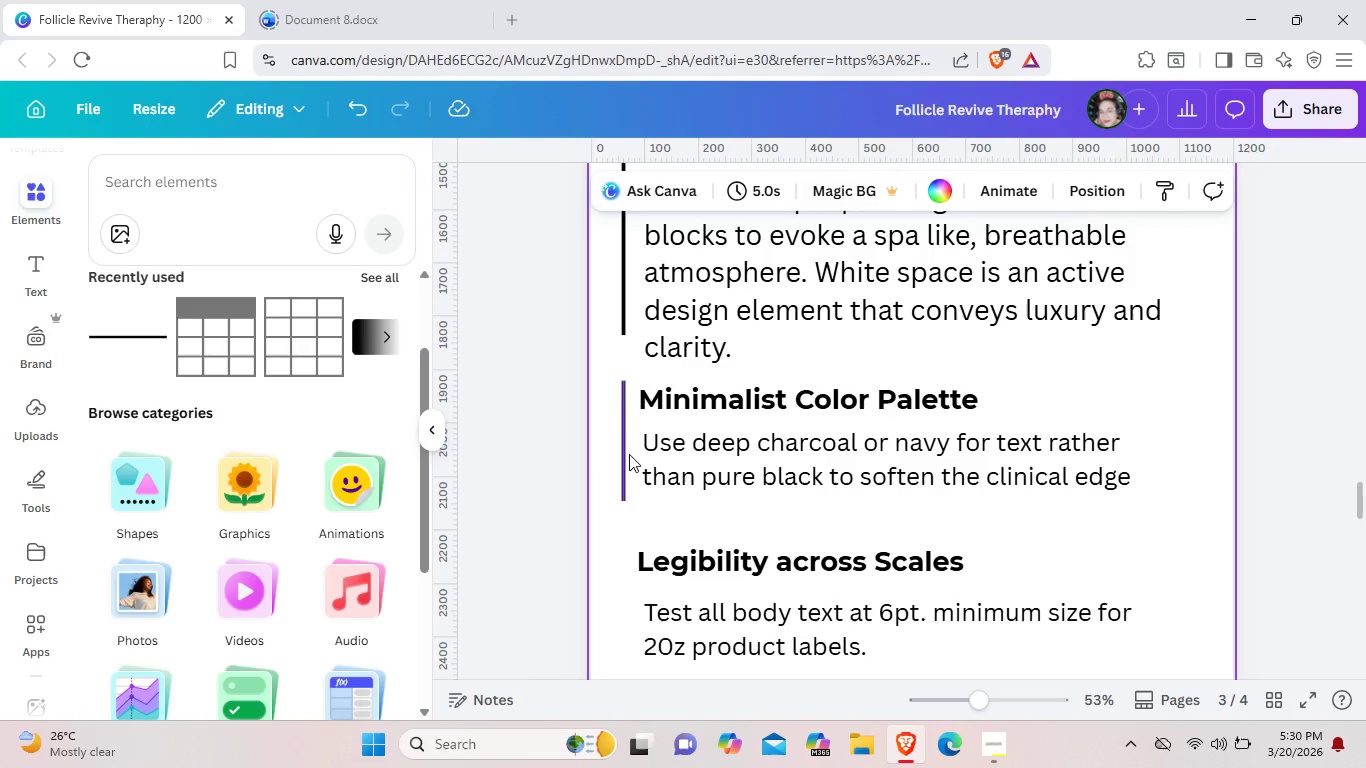 
left_click([624, 453])
 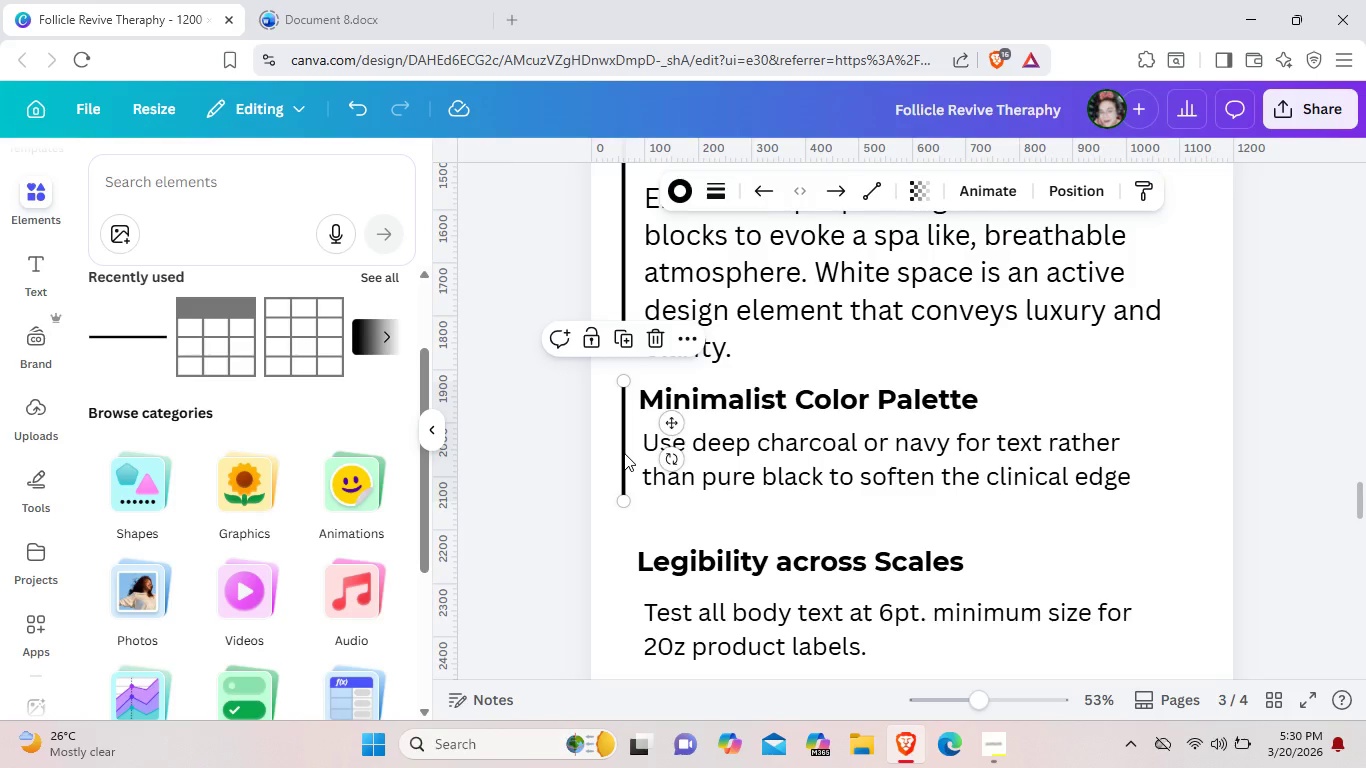 
key(Control+C)
 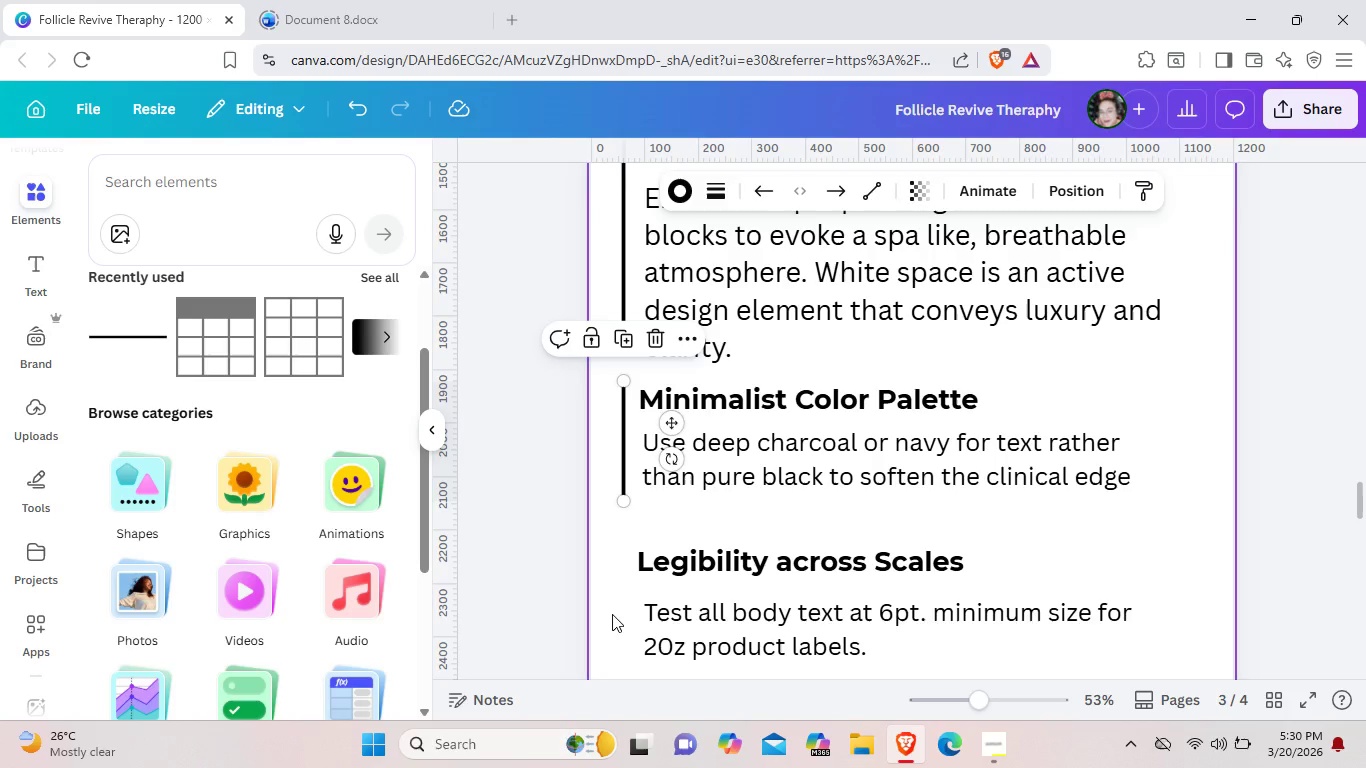 
left_click([612, 614])
 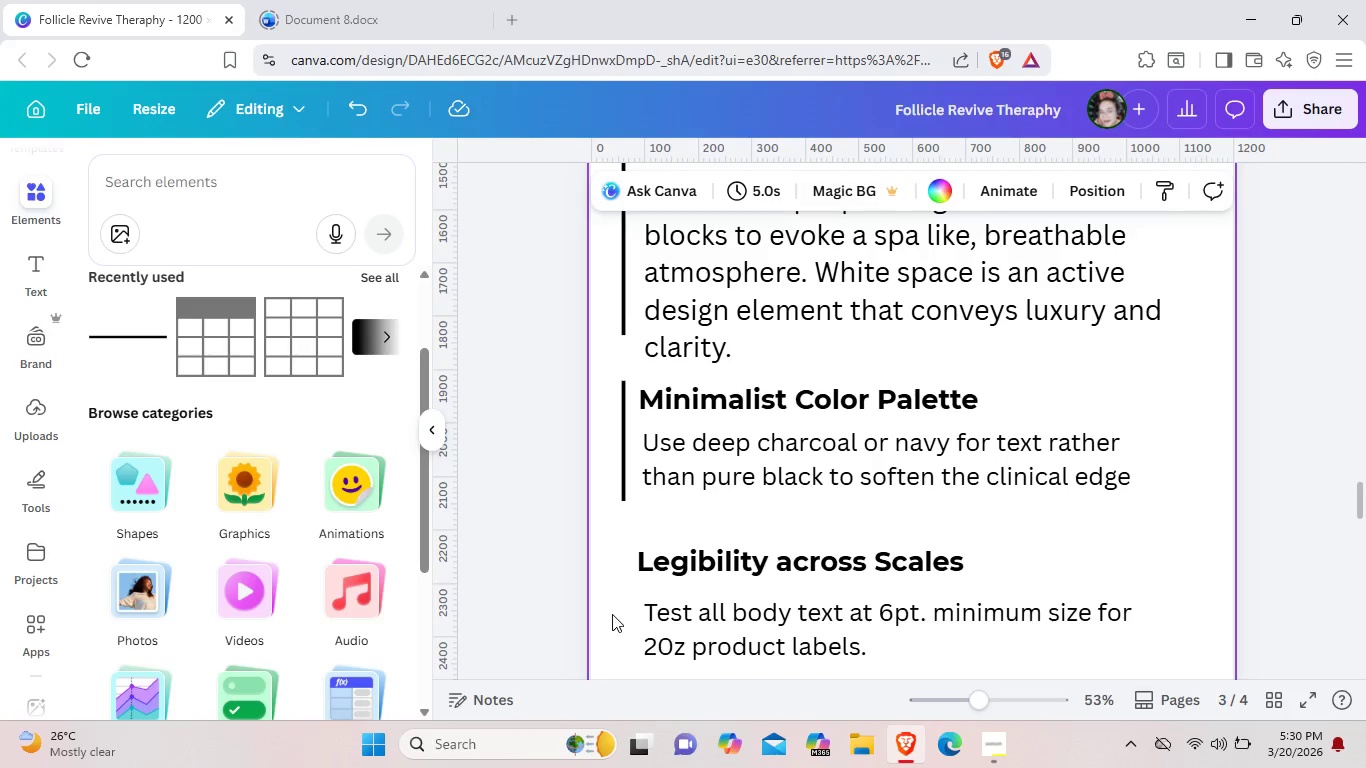 
key(Control+V)
 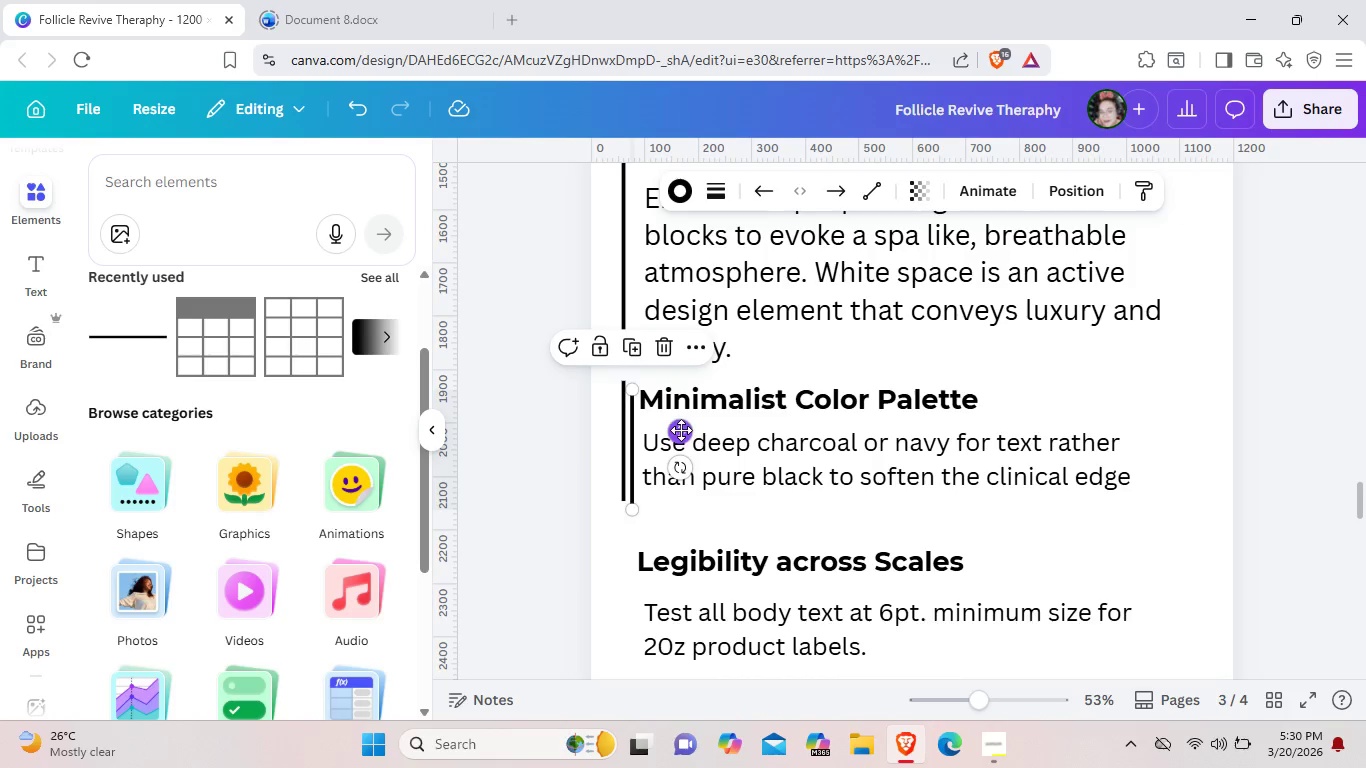 
left_click_drag(start_coordinate=[679, 437], to_coordinate=[664, 597])
 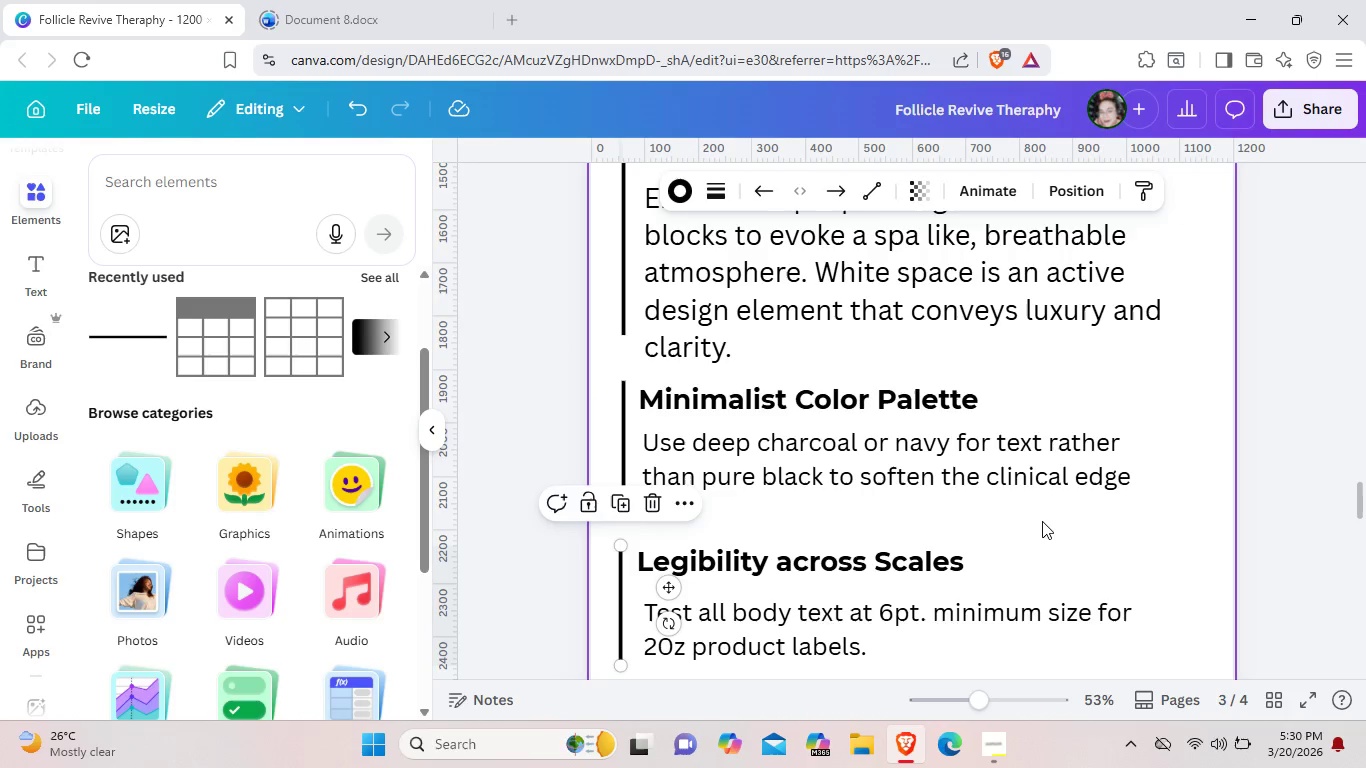 
left_click([1041, 521])
 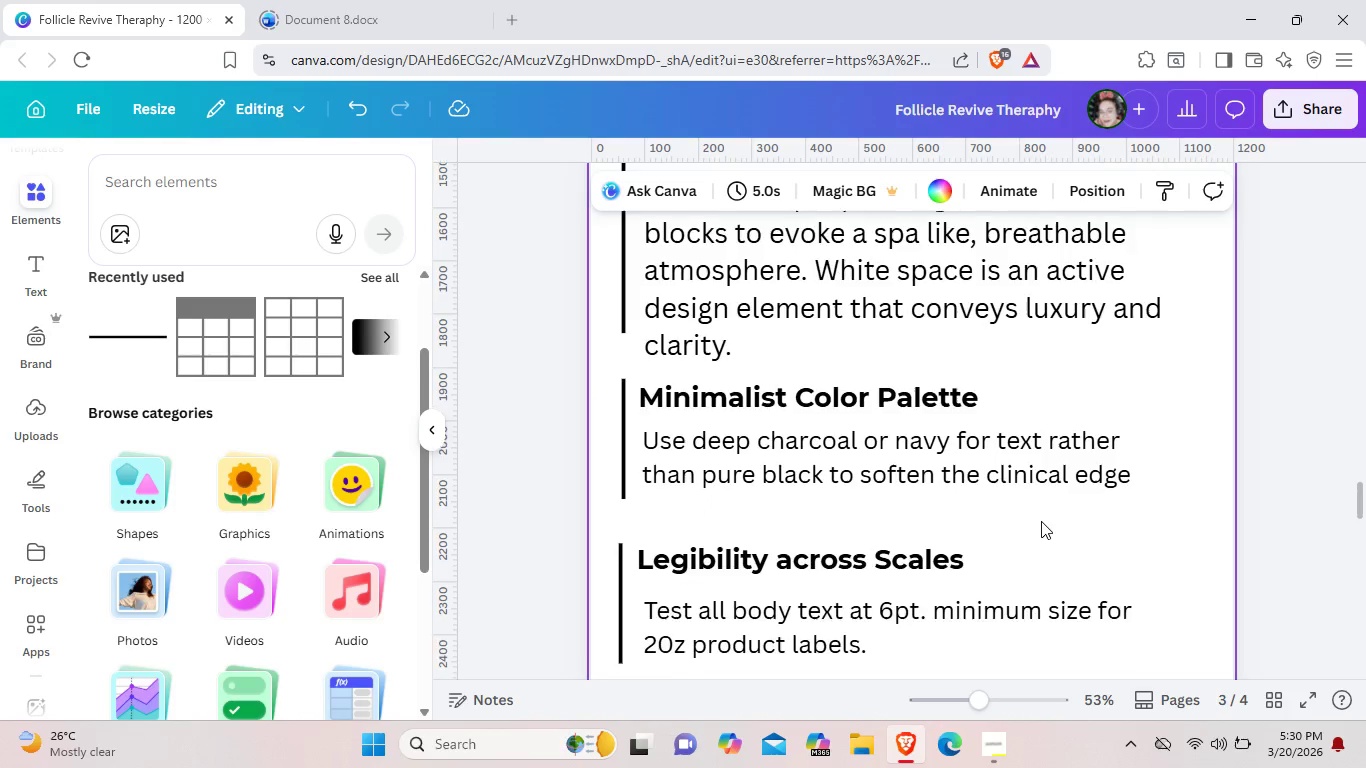 
scroll: coordinate [1041, 521], scroll_direction: down, amount: 2.0
 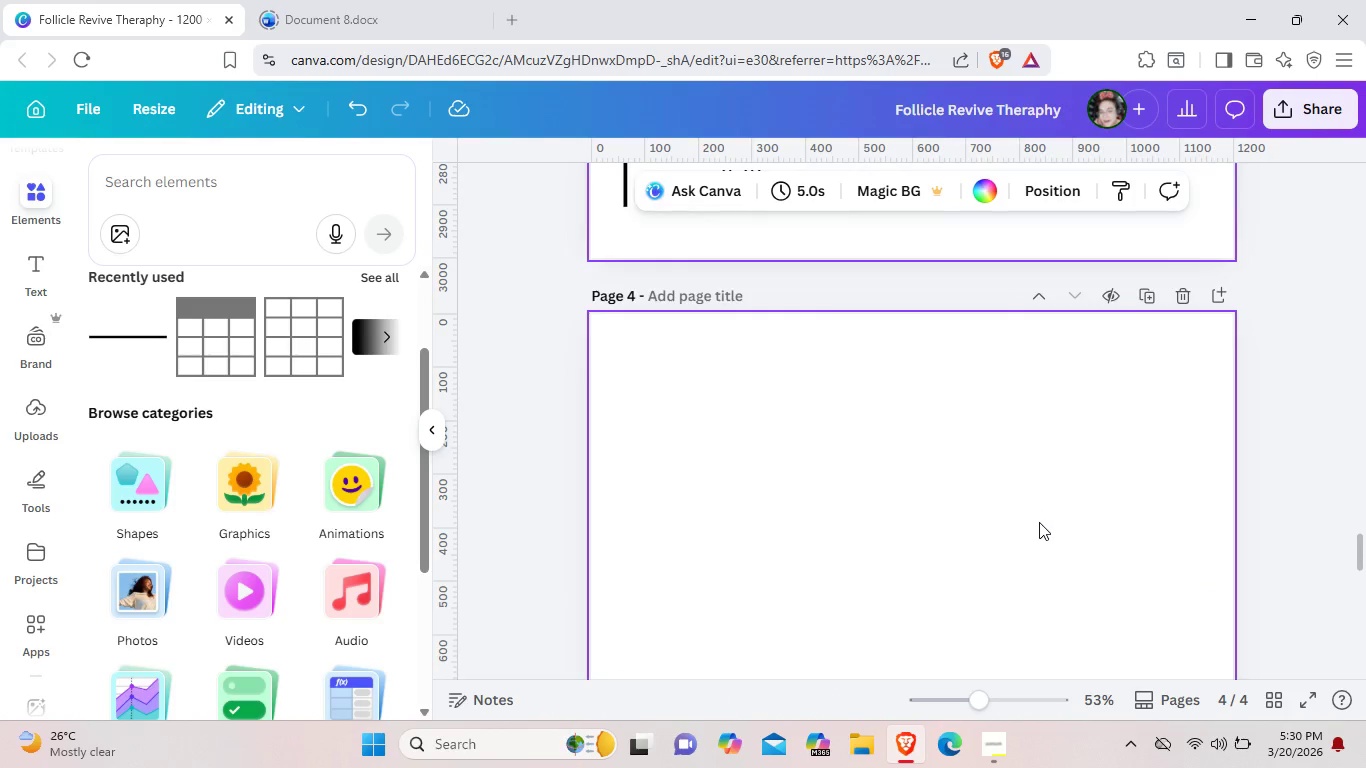 
scroll: coordinate [1037, 523], scroll_direction: up, amount: 11.0
 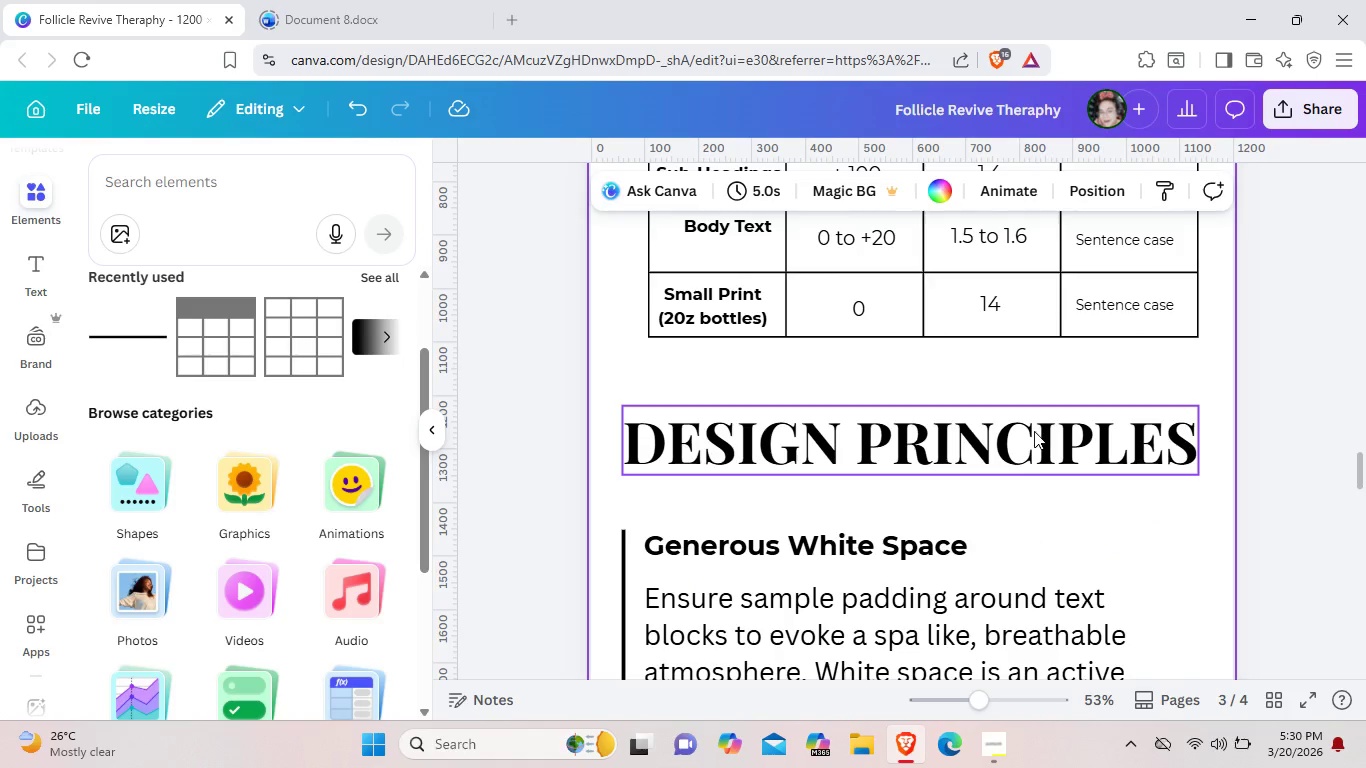 
left_click([1034, 431])
 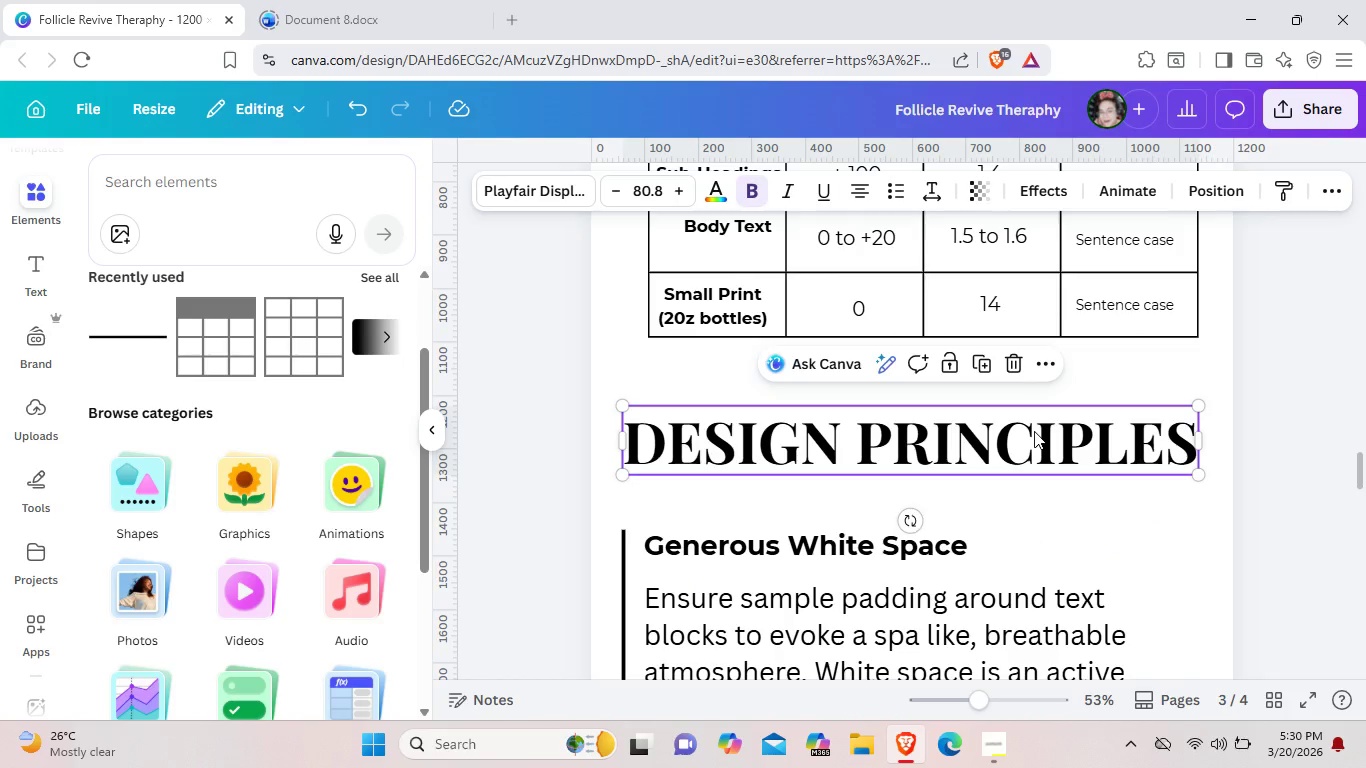 
key(Control+C)
 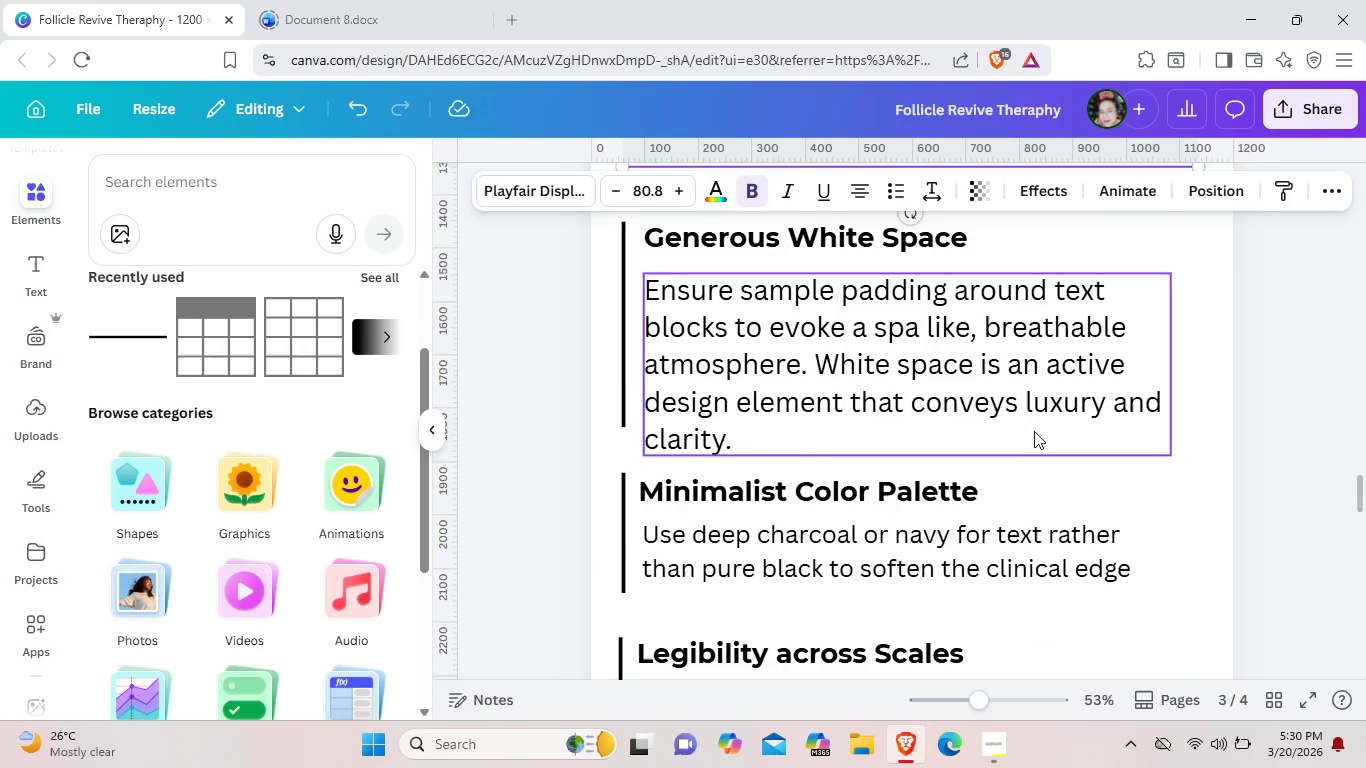 
scroll: coordinate [1034, 431], scroll_direction: down, amount: 6.0
 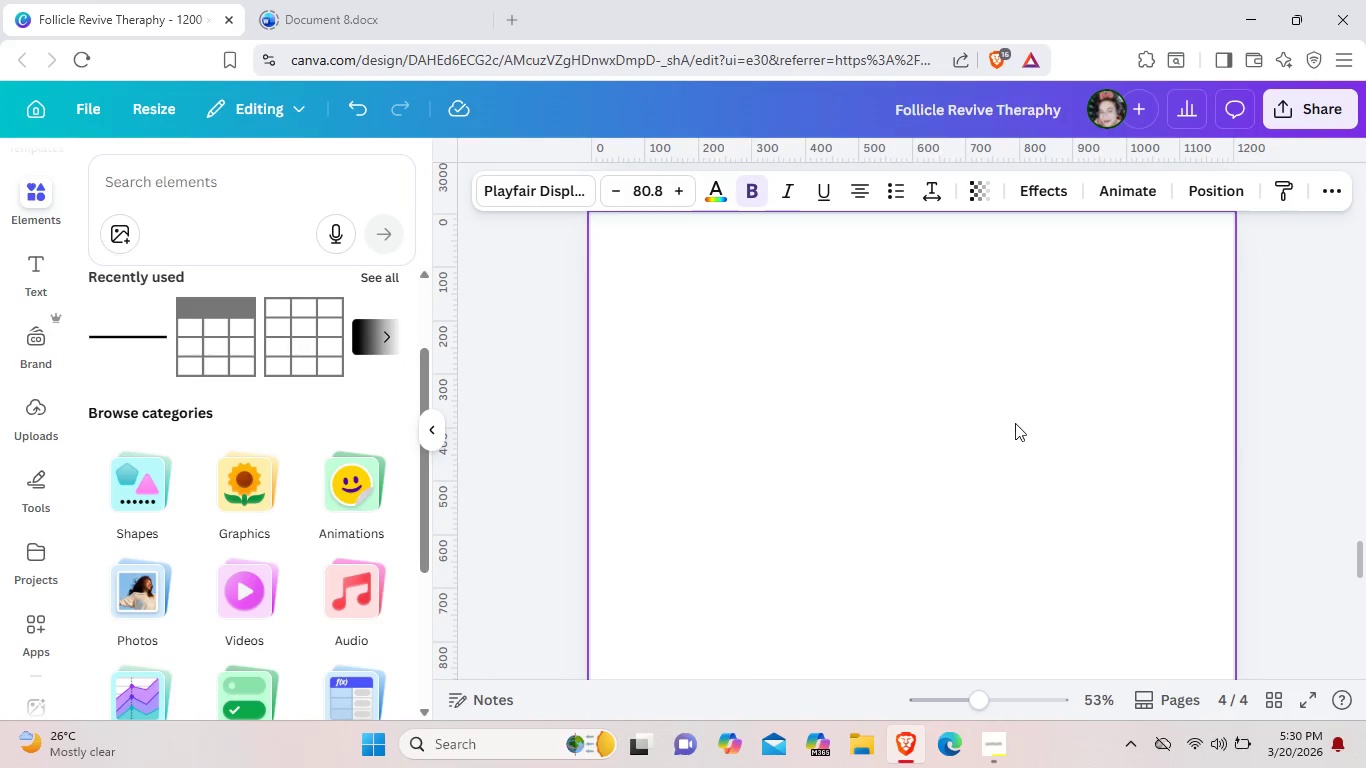 
scroll: coordinate [1009, 425], scroll_direction: up, amount: 2.0
 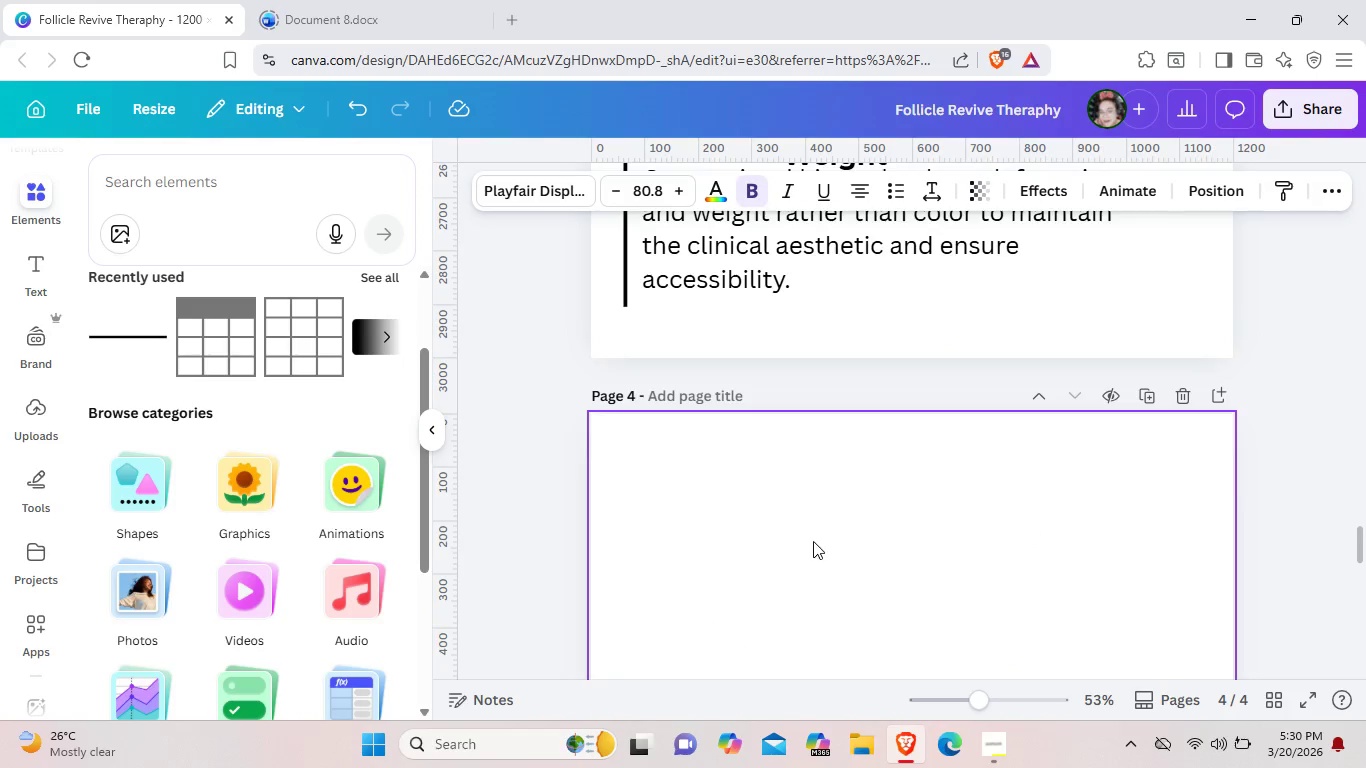 
left_click([808, 545])
 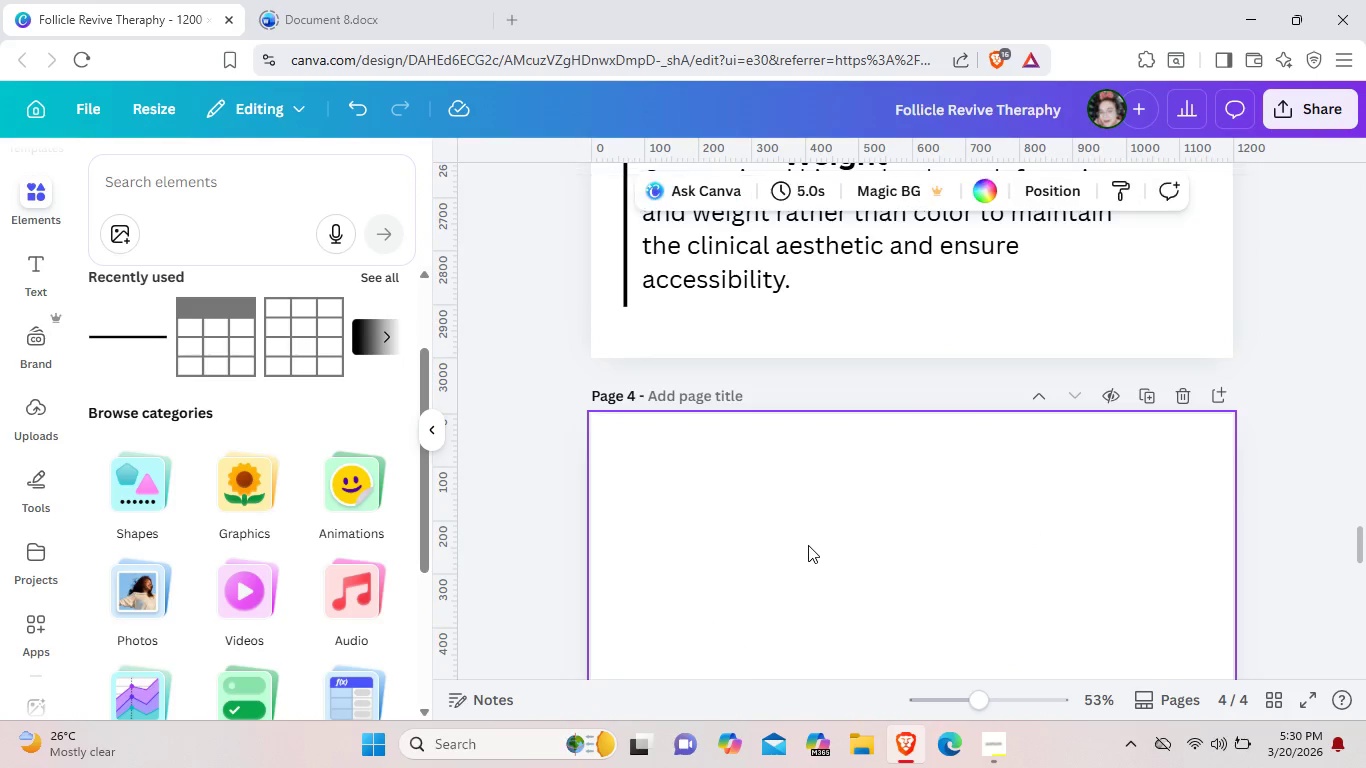 
key(Control+ControlLeft)
 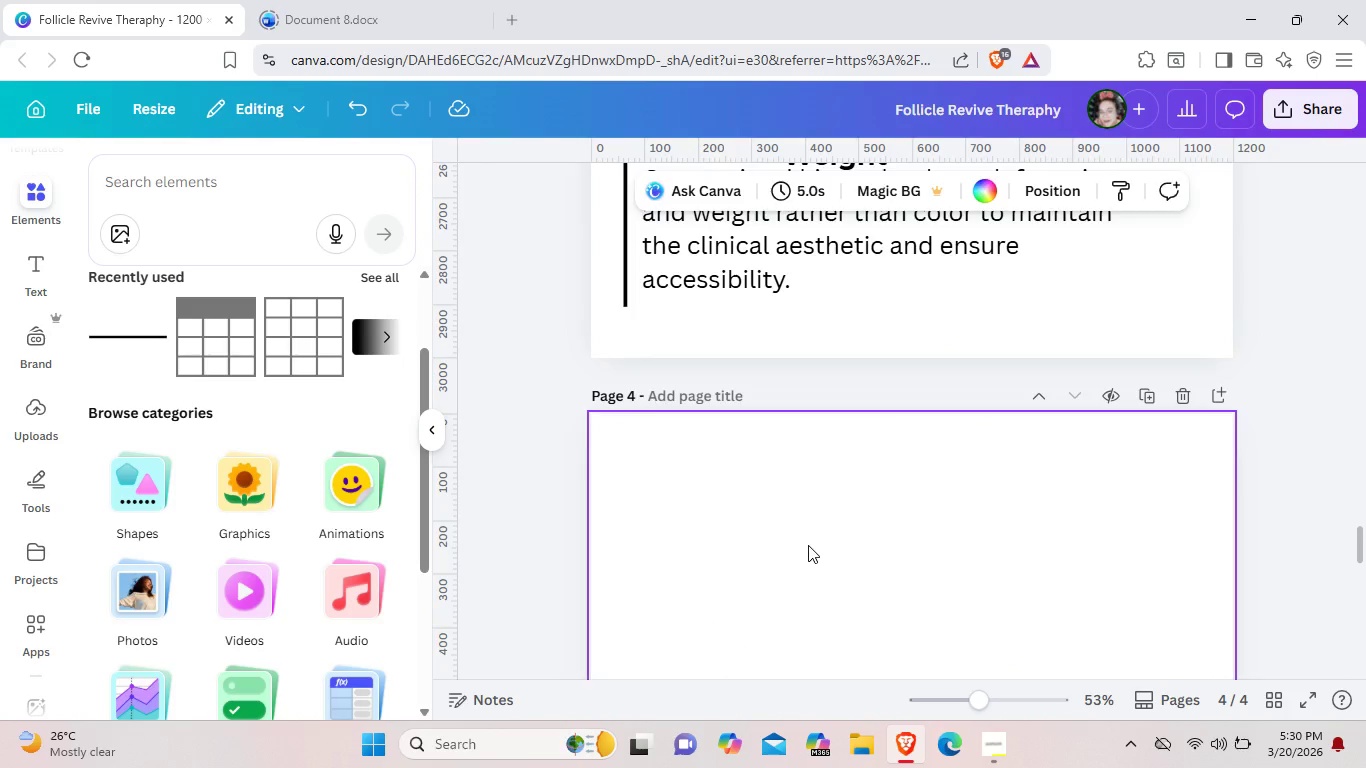 
key(Control+V)
 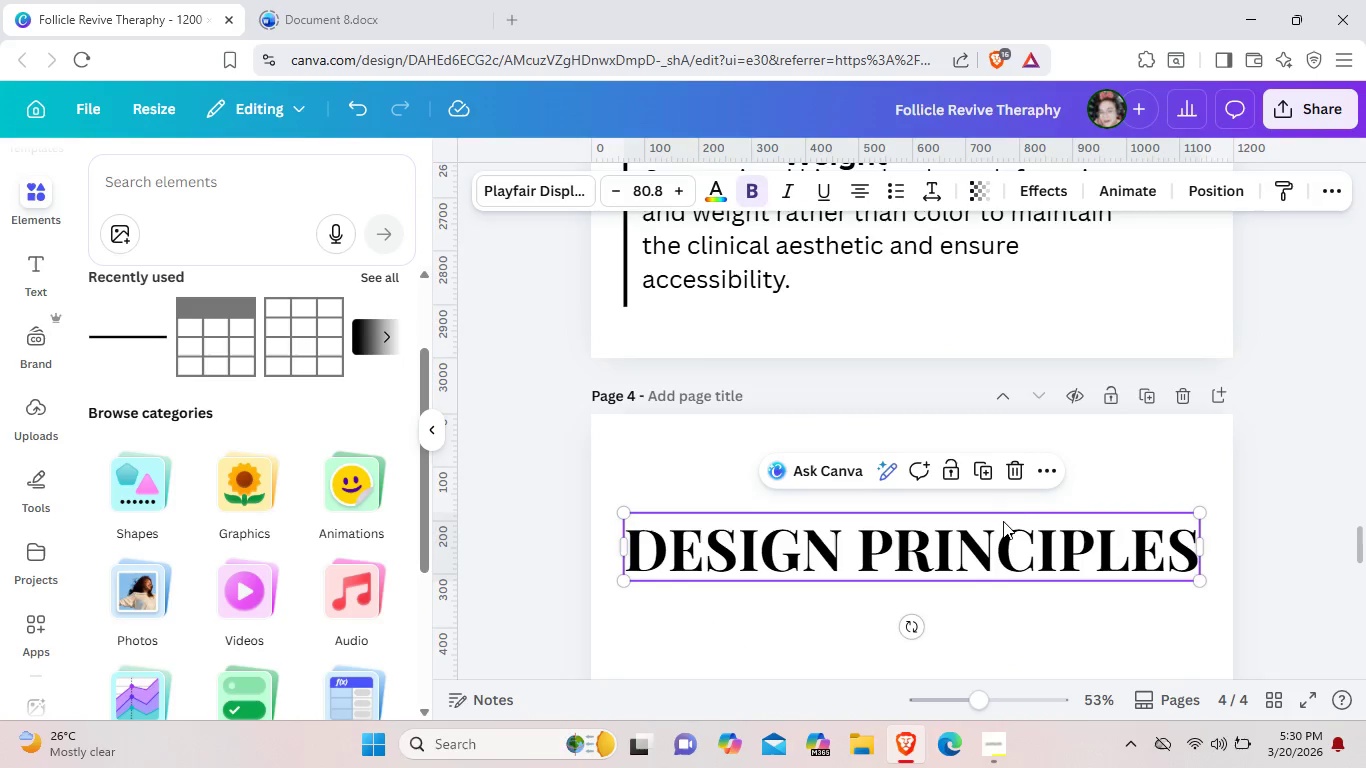 
left_click_drag(start_coordinate=[1003, 519], to_coordinate=[1004, 476])
 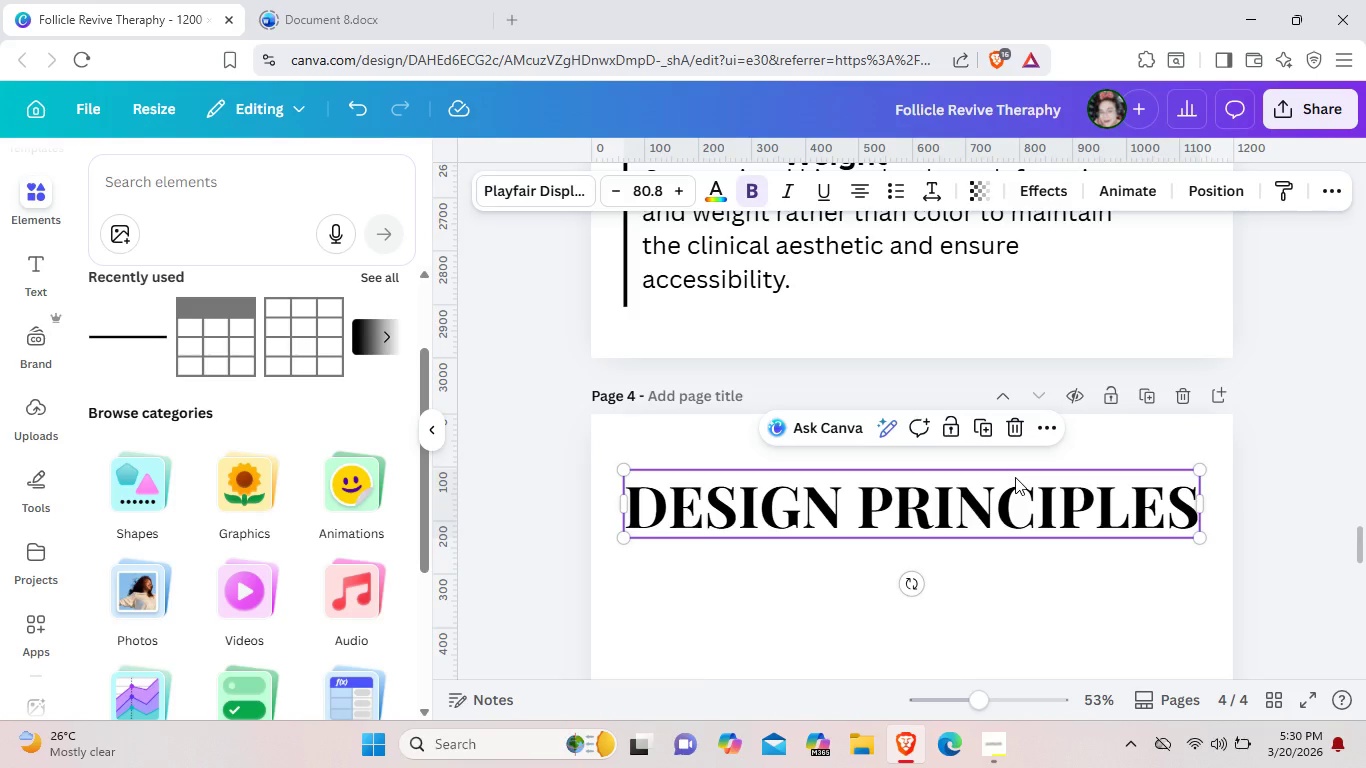 
wait(13.86)
 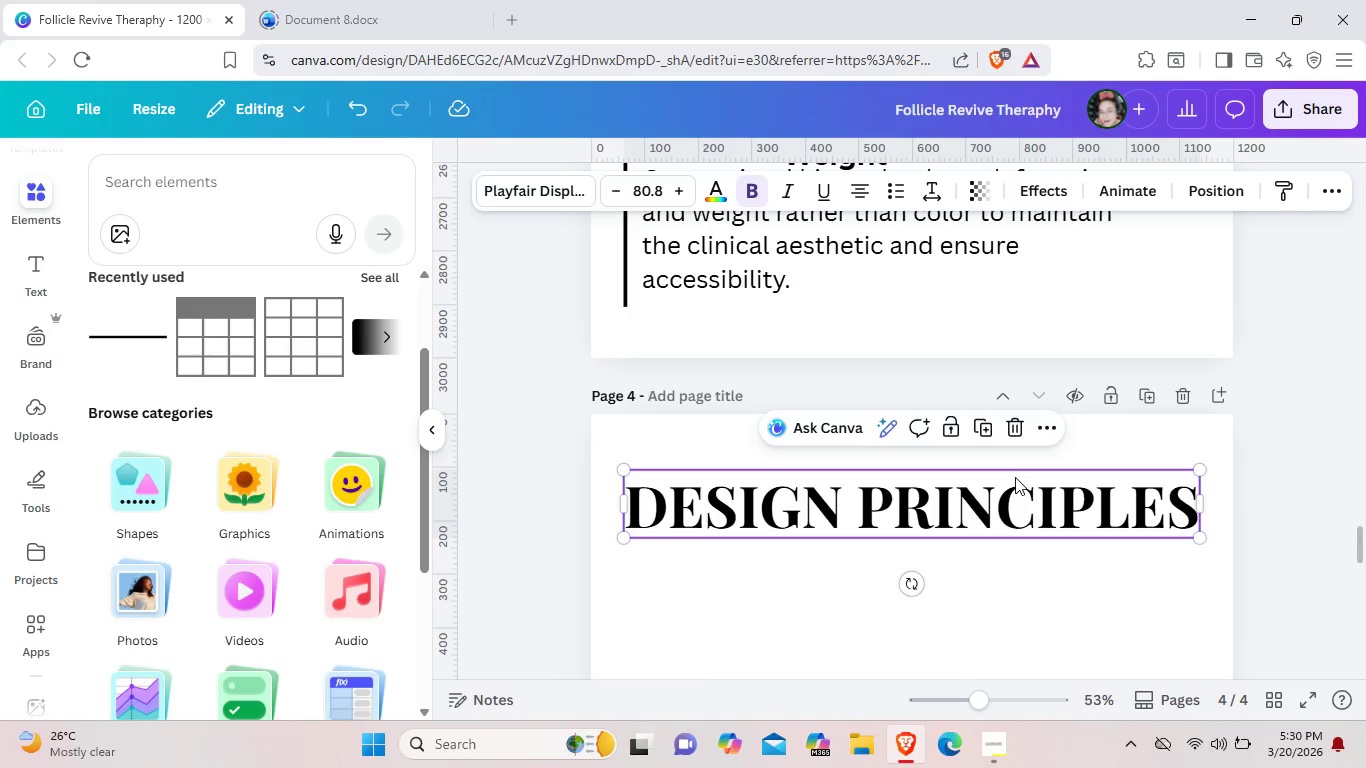 
key(Backspace)
 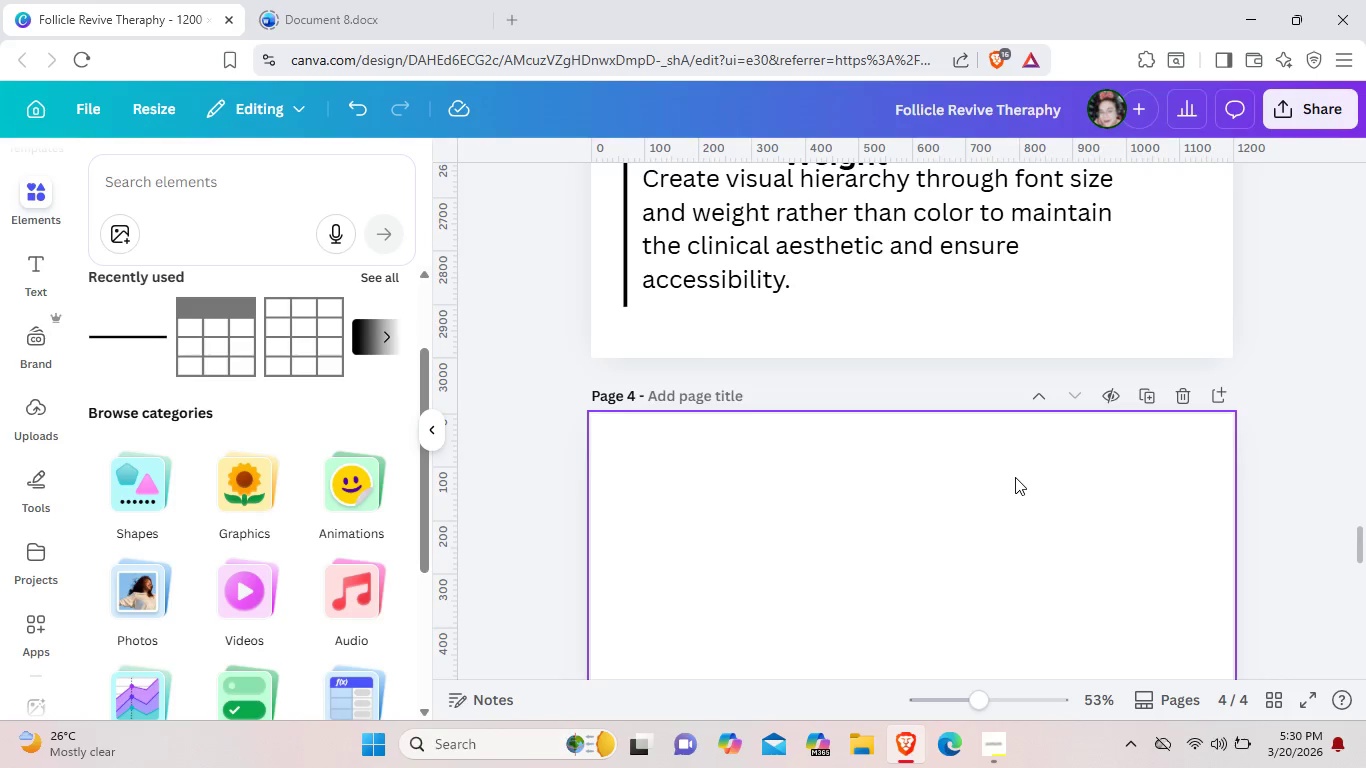 
key(Shift+A)
 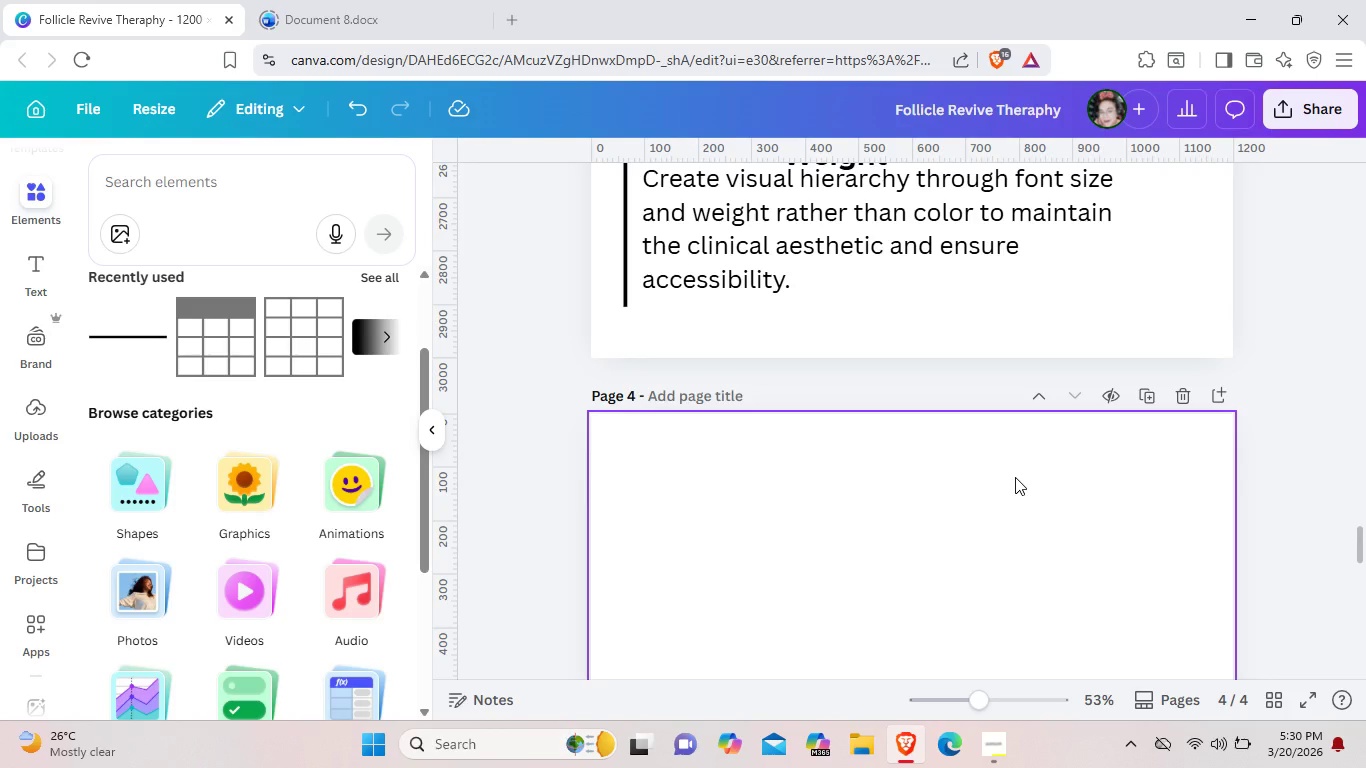 
key(Control+ControlLeft)
 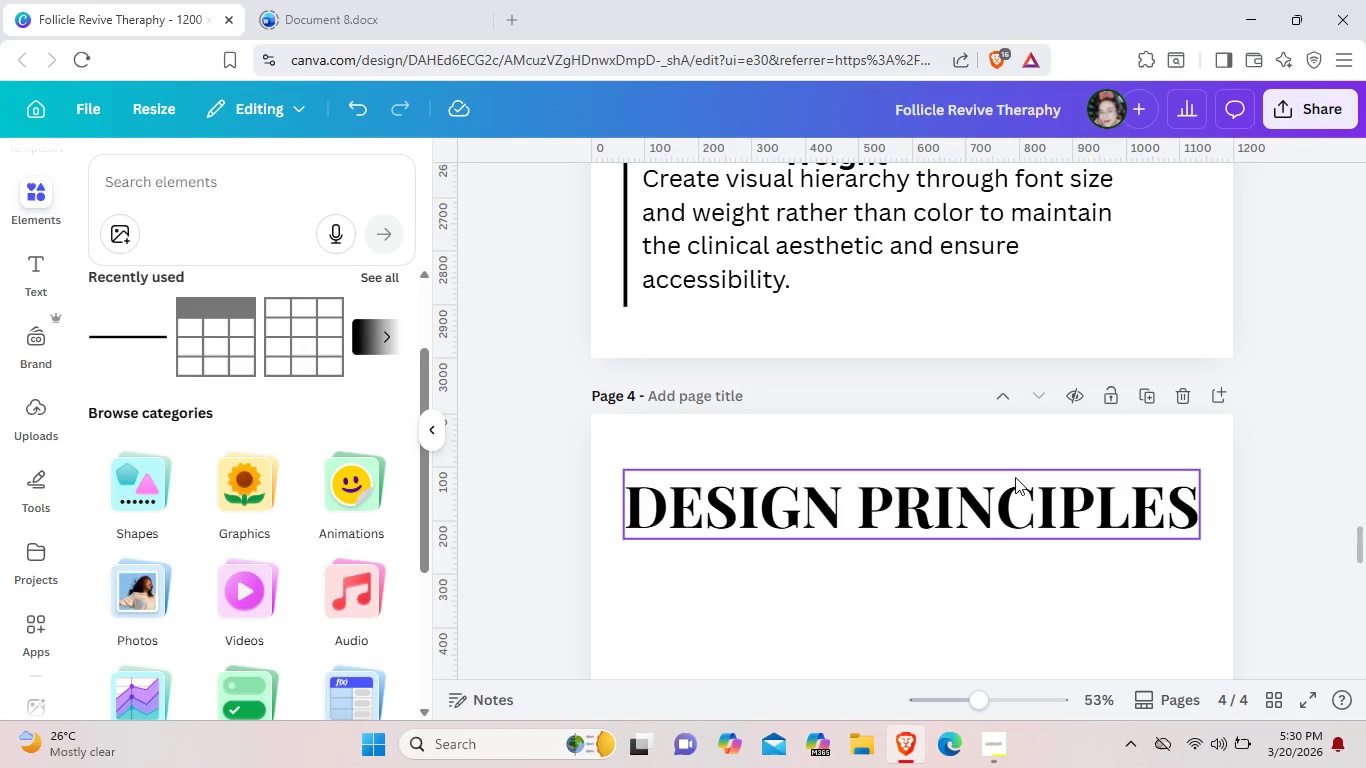 
key(Control+Z)
 